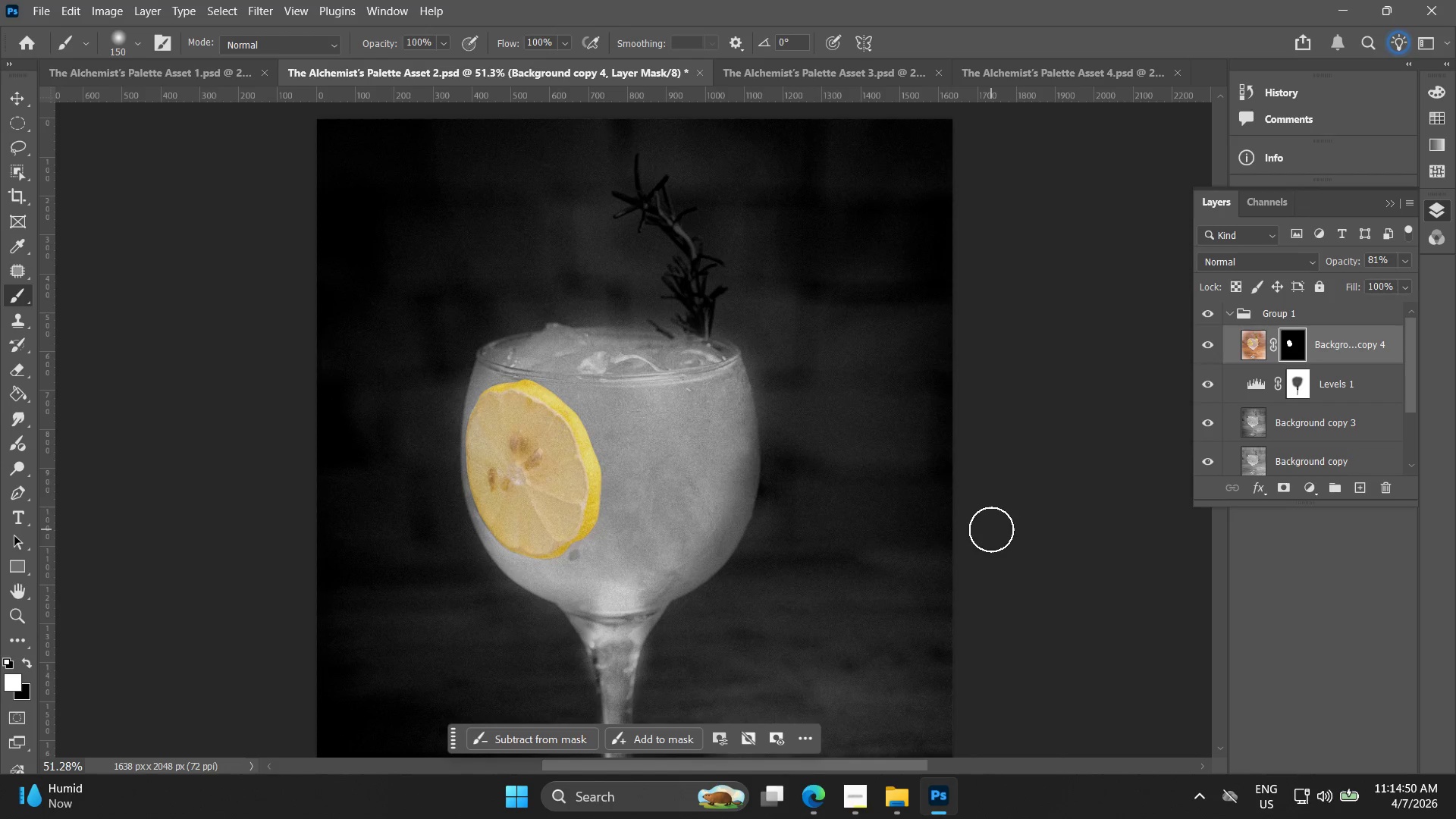 
key(Alt+AltLeft)
 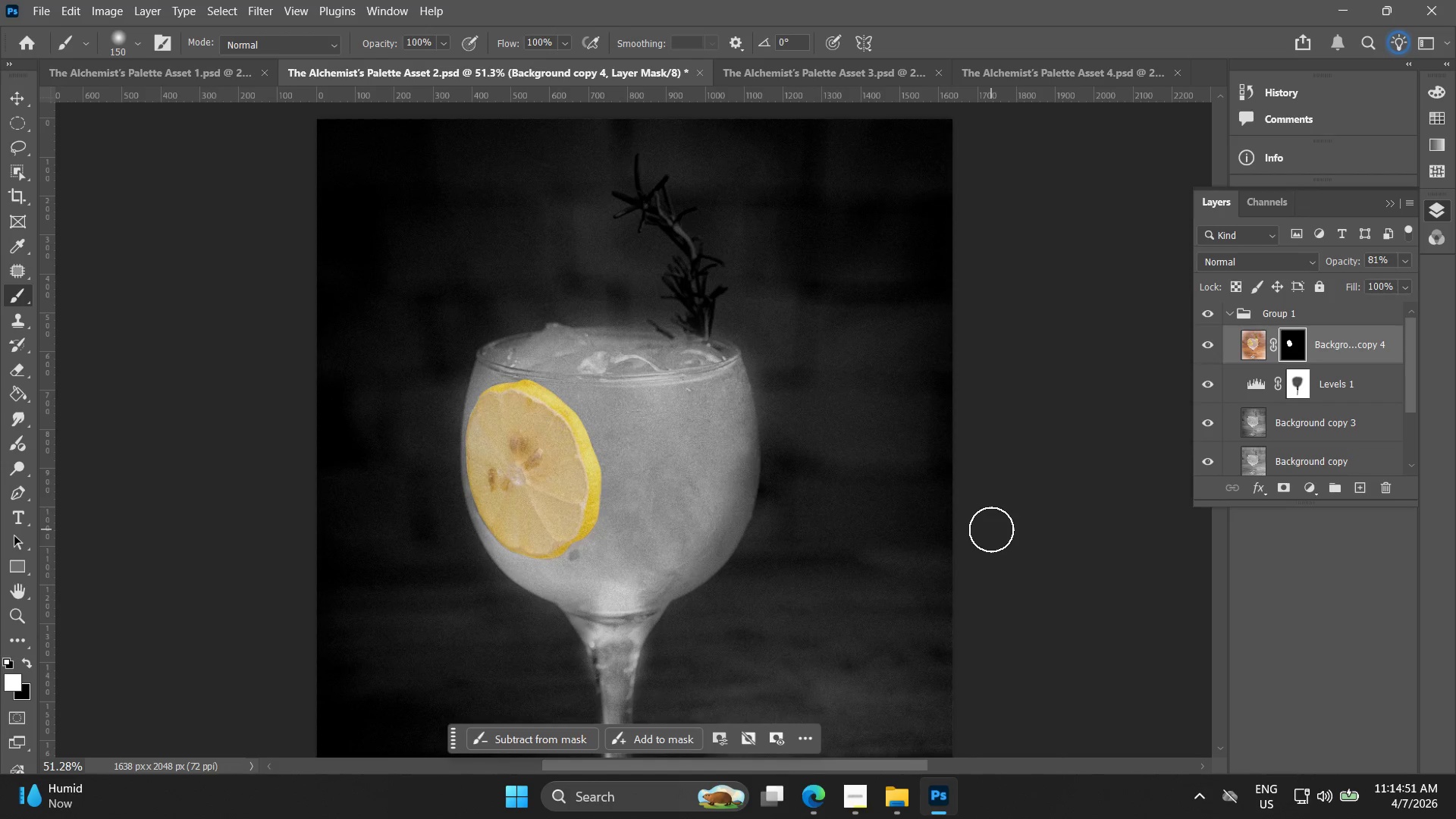 
key(Alt+AltLeft)
 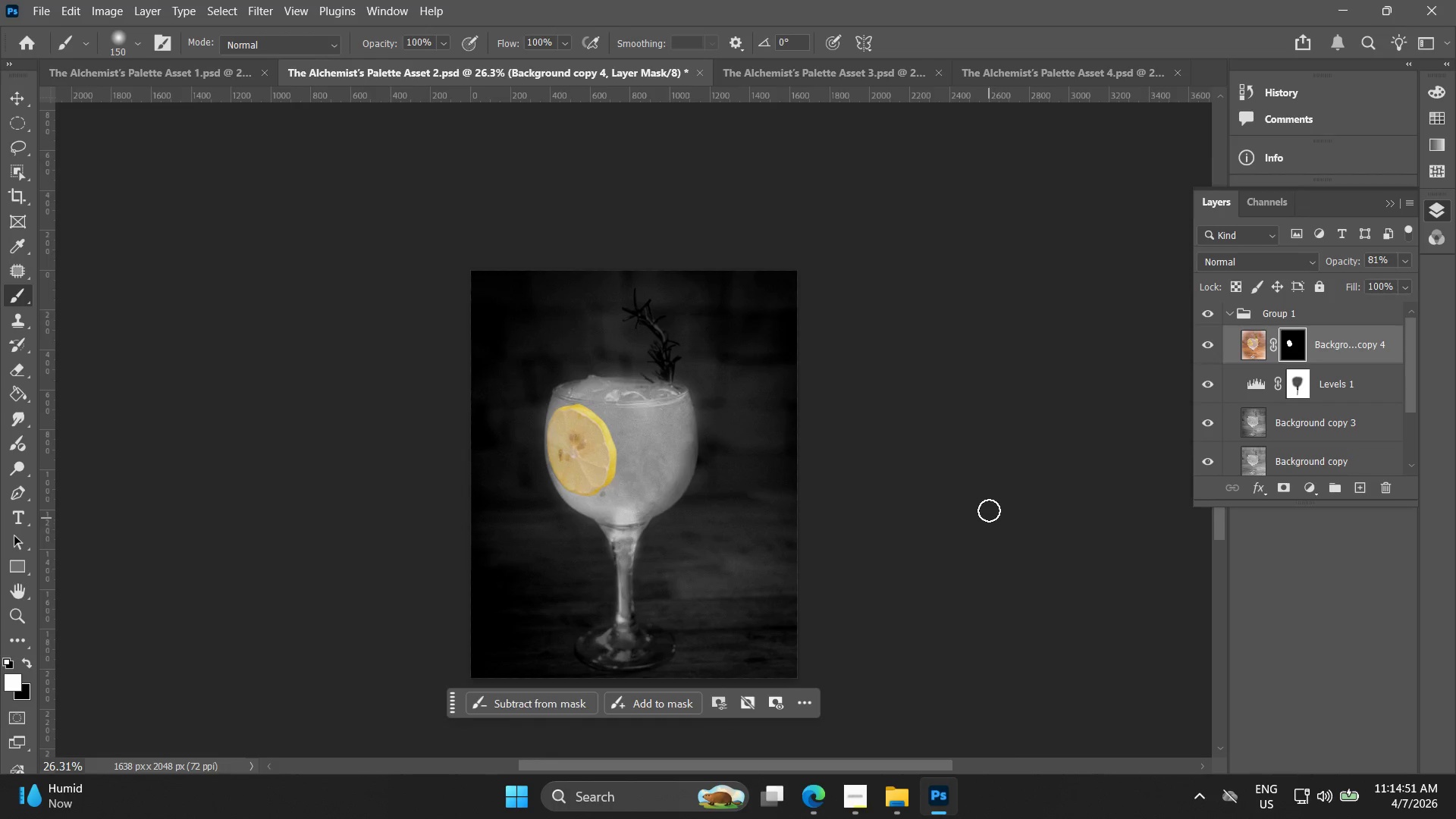 
key(V)
 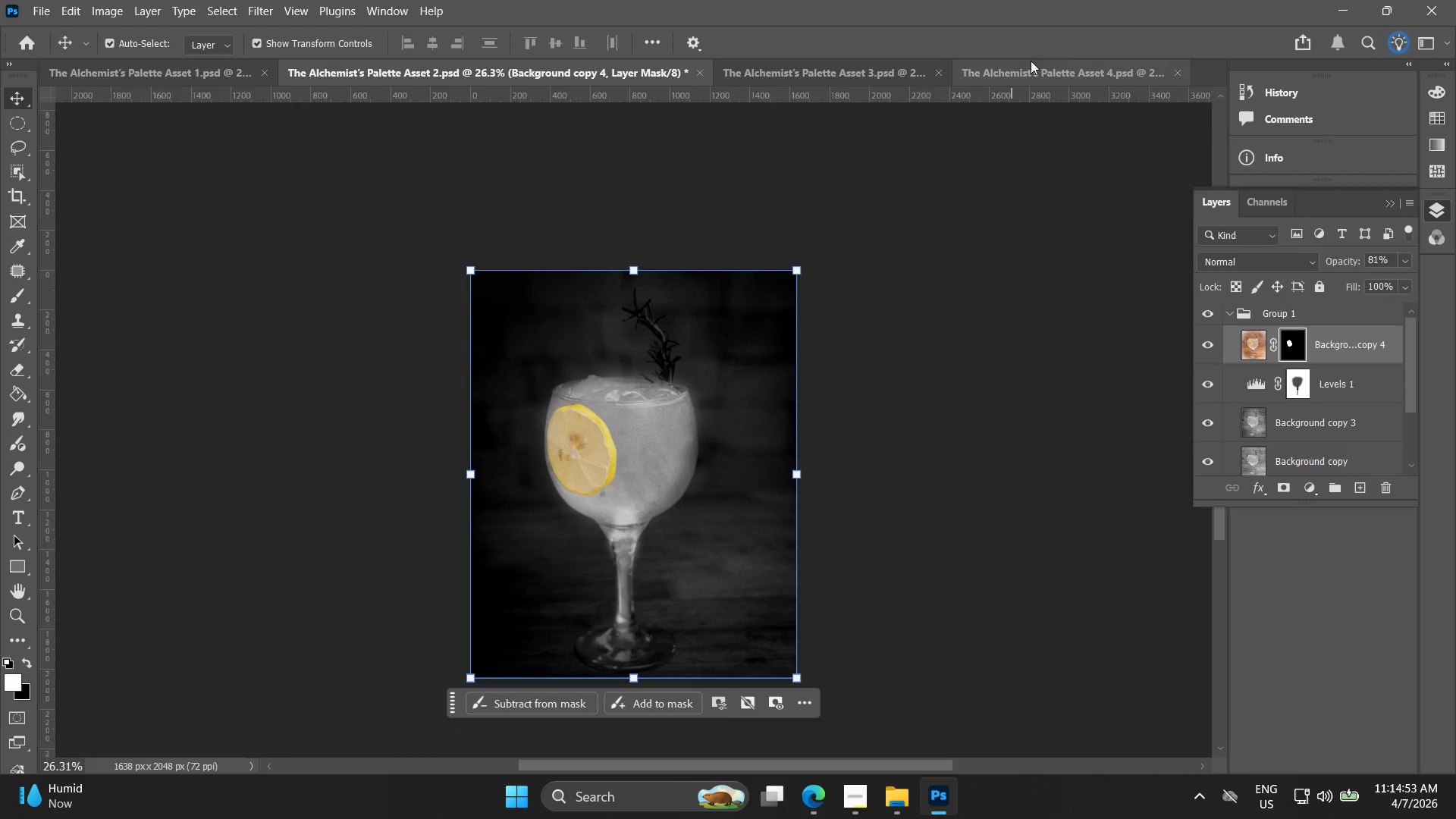 
scroll: coordinate [978, 534], scroll_direction: down, amount: 7.0
 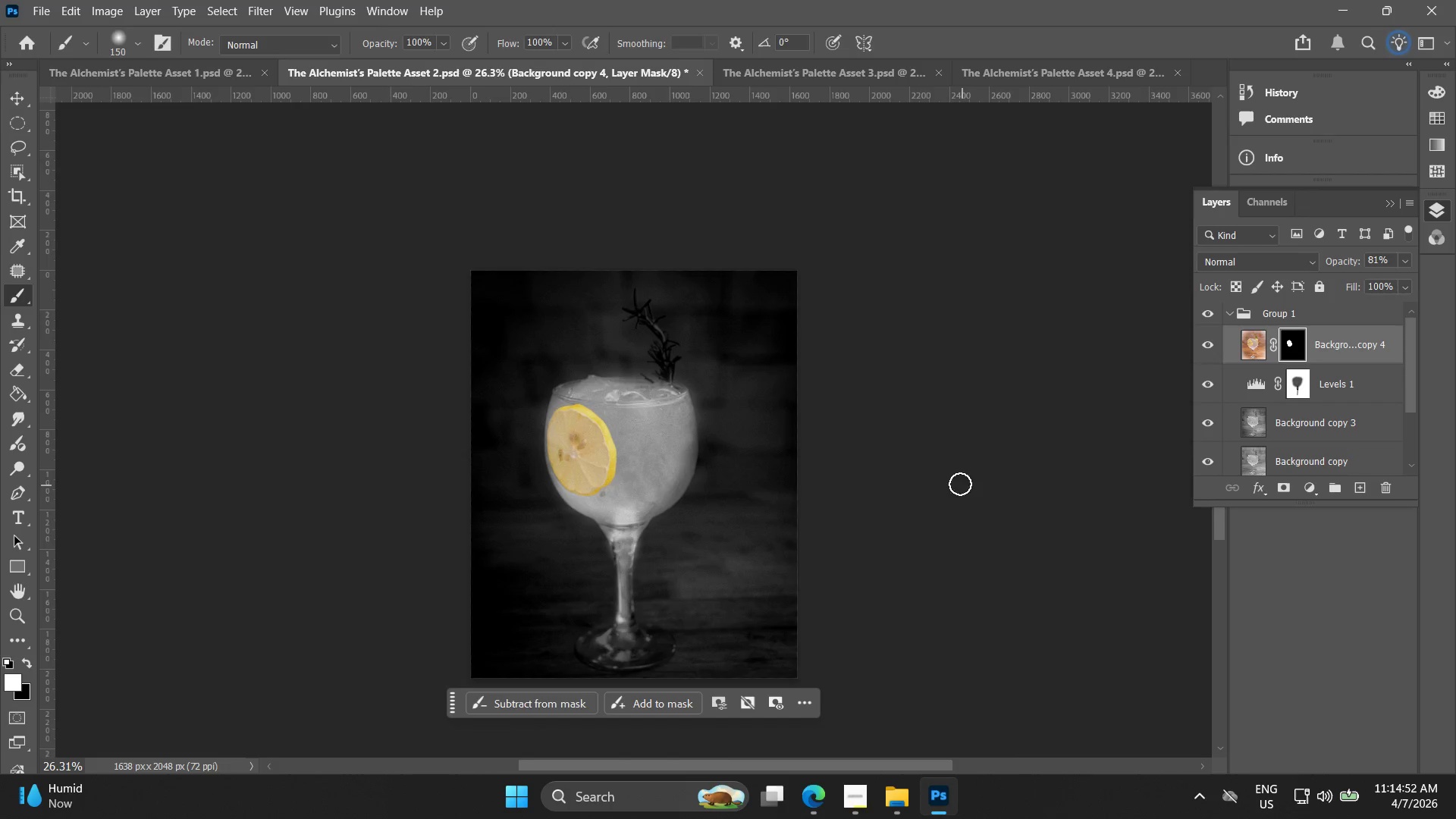 
left_click([1066, 77])
 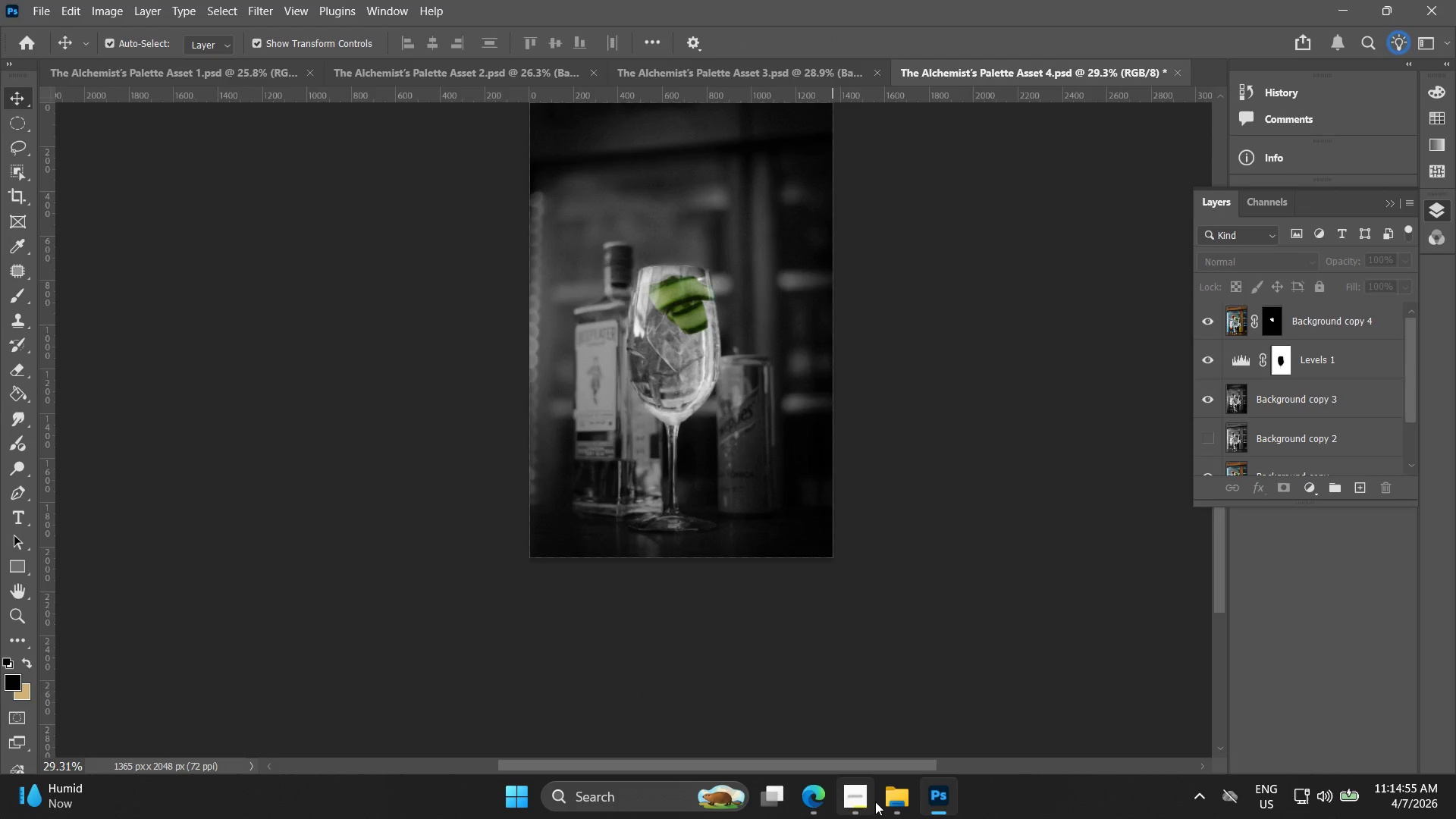 
left_click([894, 795])
 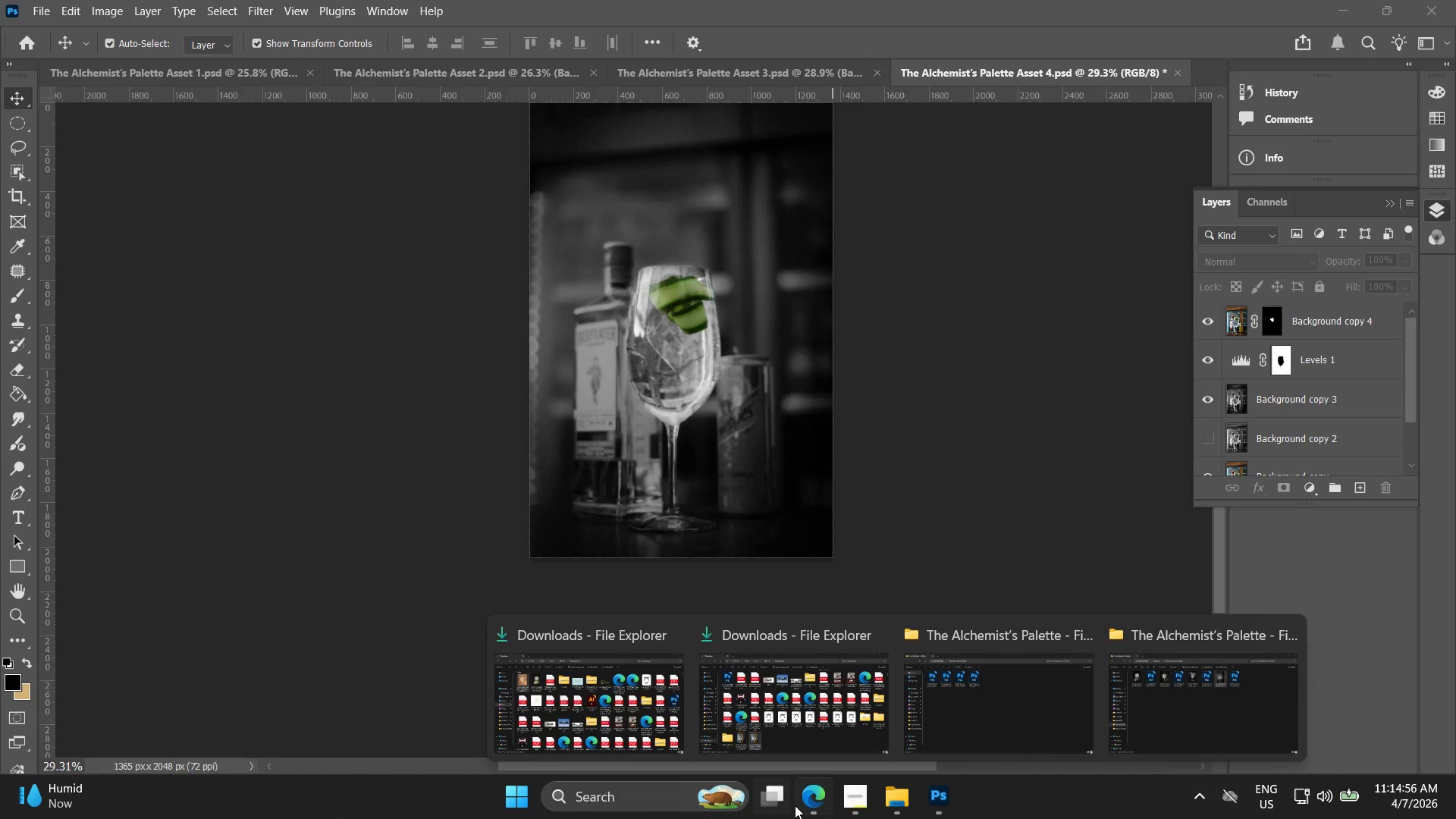 
left_click([812, 802])
 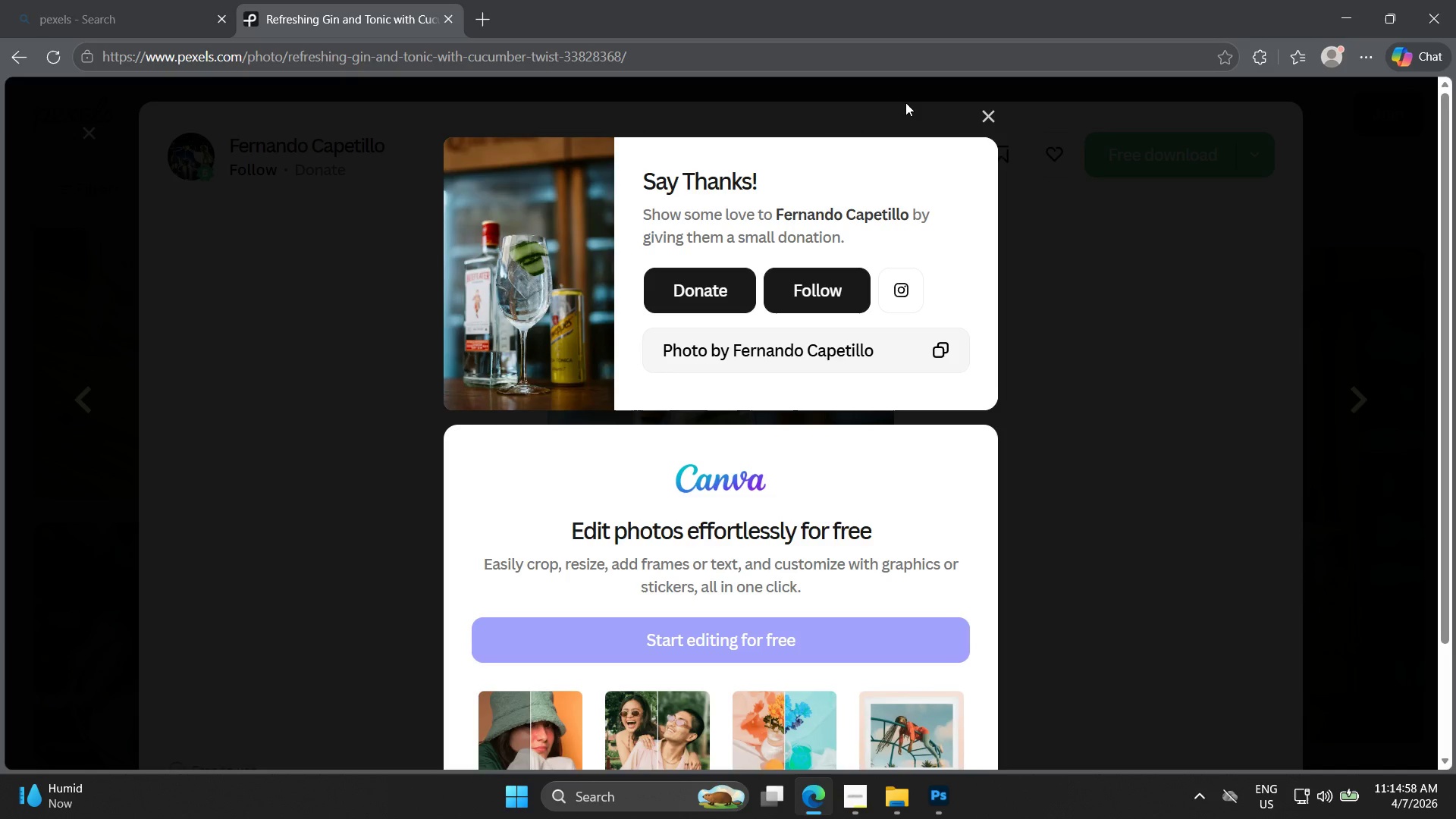 
left_click([981, 116])
 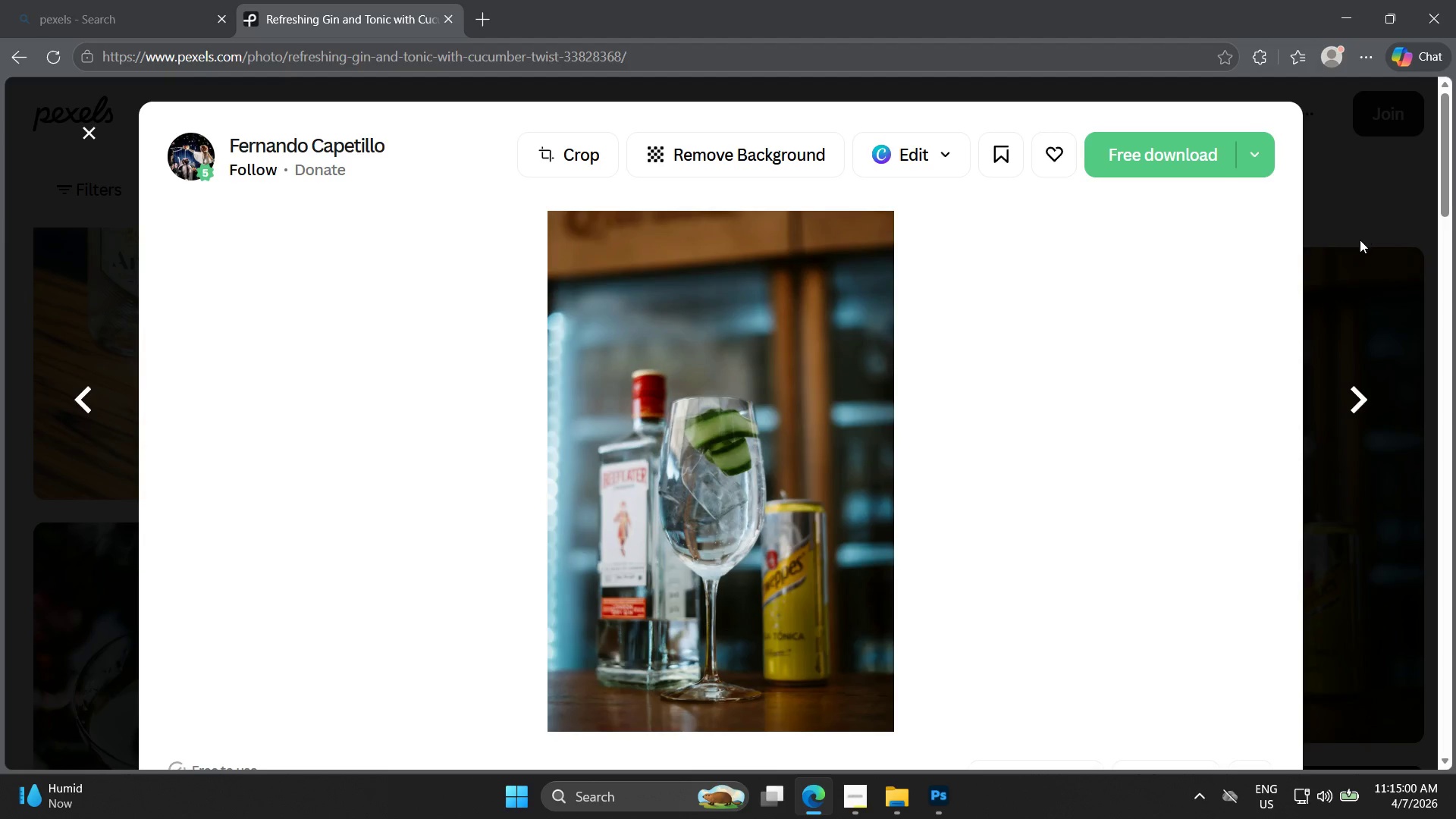 
scroll: coordinate [1062, 392], scroll_direction: down, amount: 9.0
 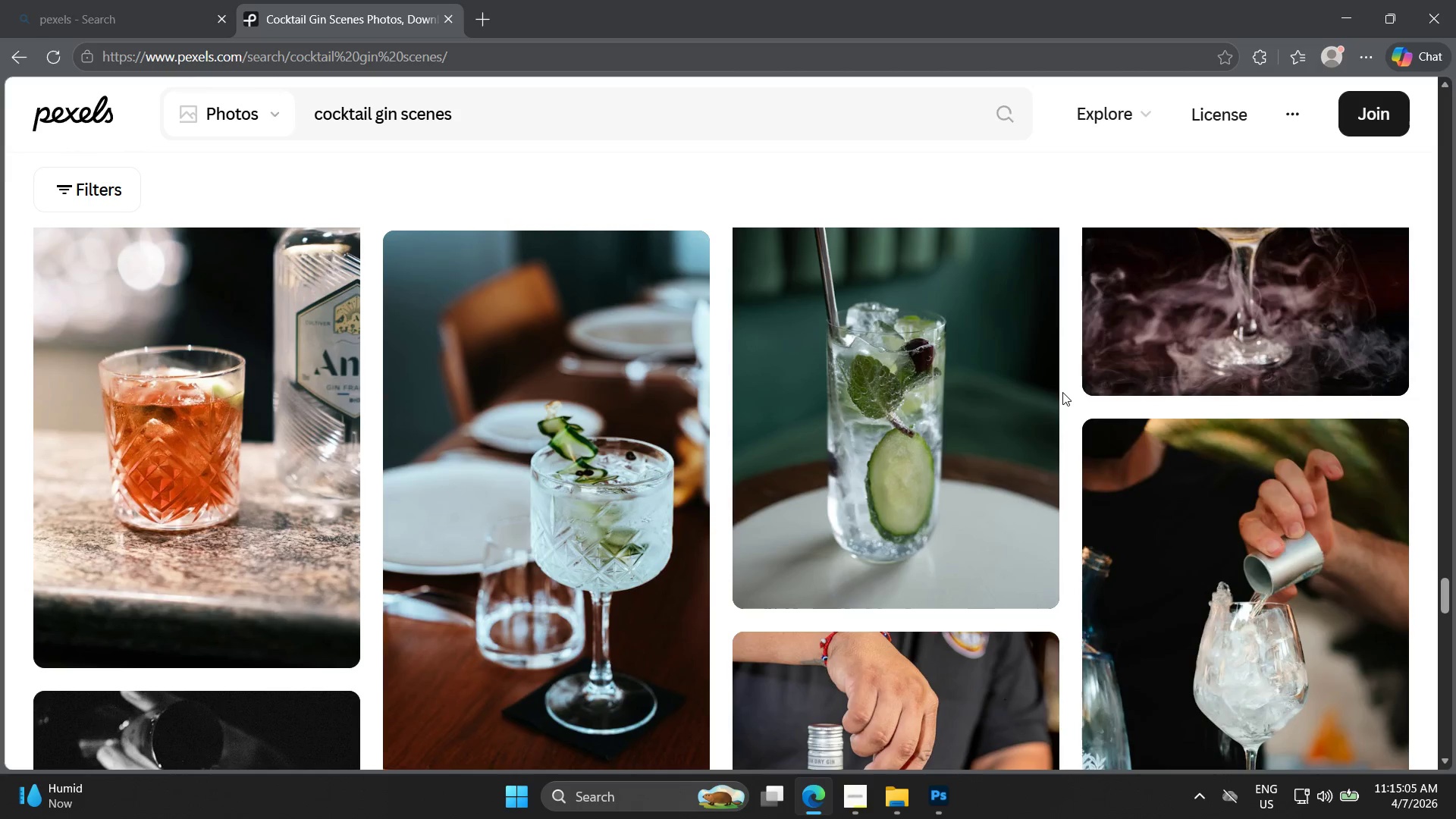 
scroll: coordinate [870, 444], scroll_direction: up, amount: 3.0
 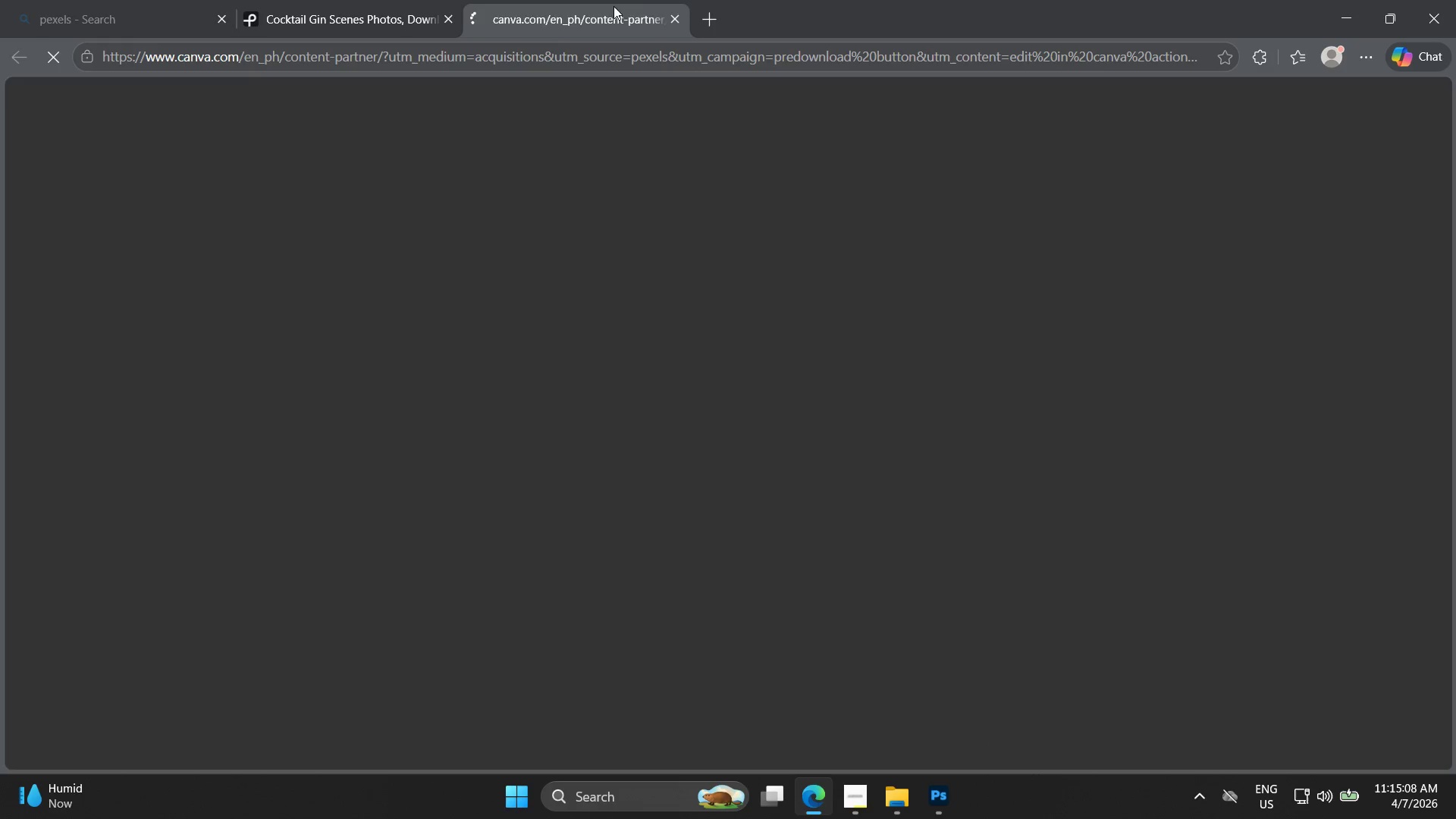 
left_click([678, 17])
 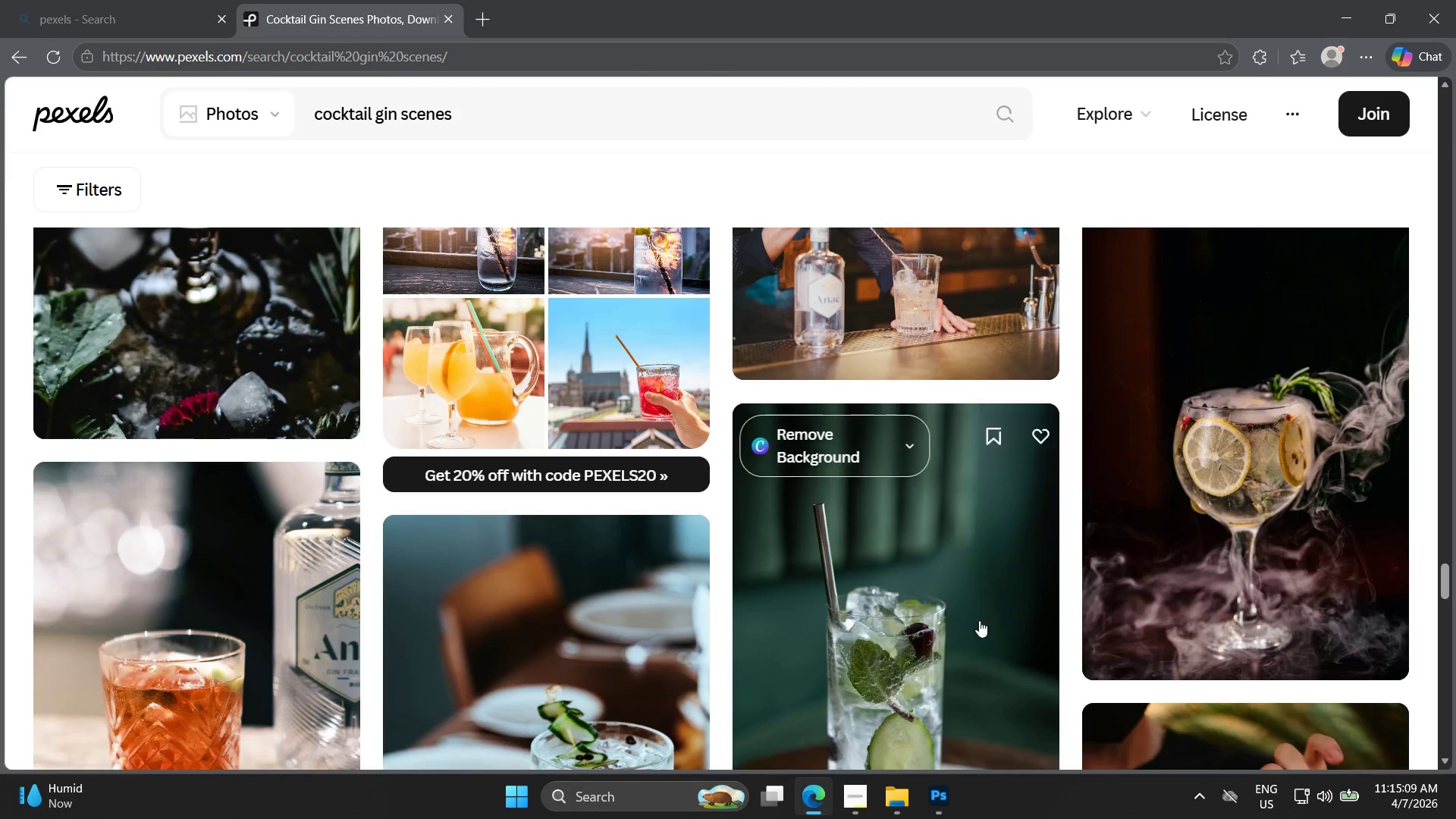 
left_click([977, 621])
 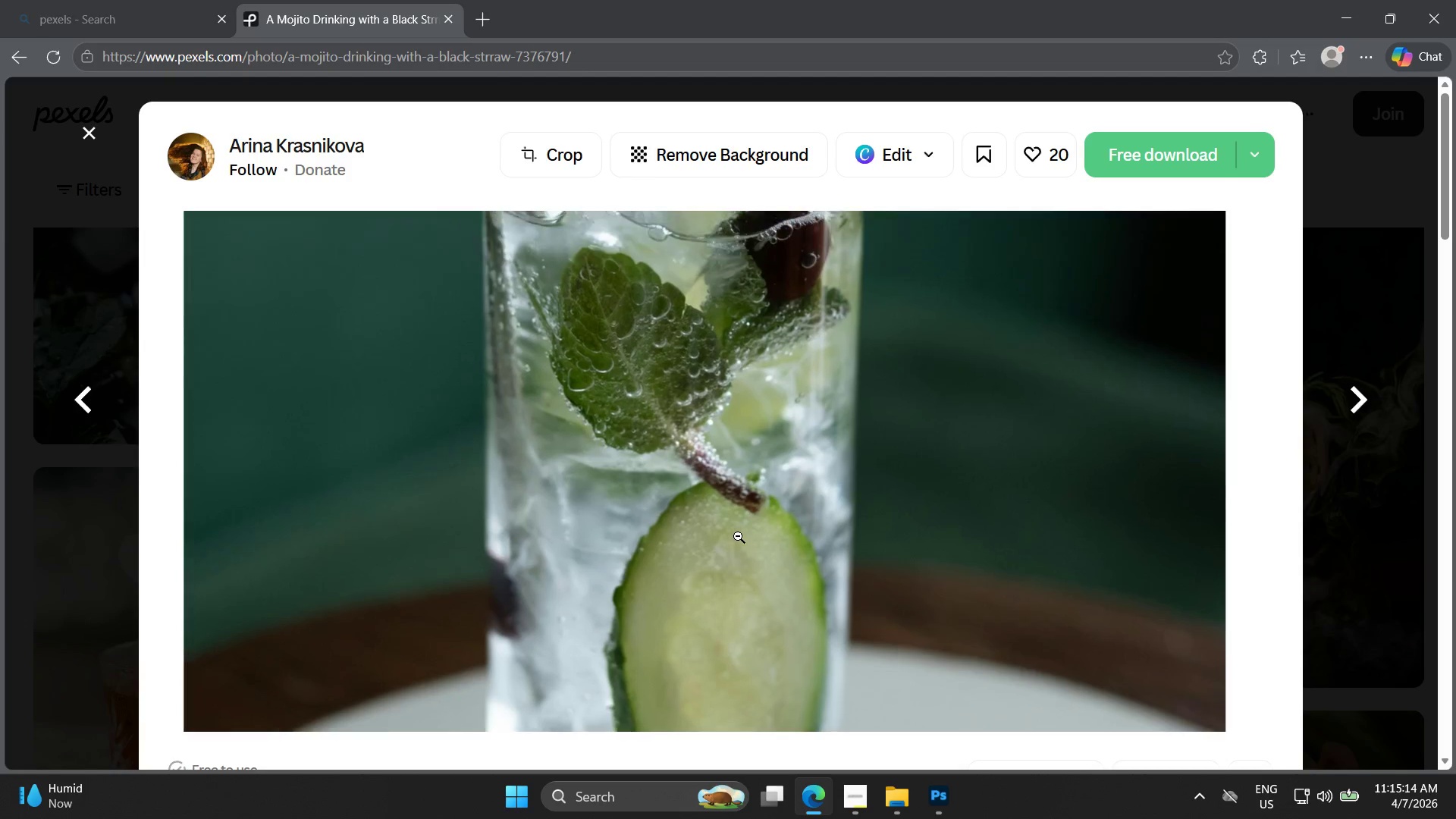 
wait(5.95)
 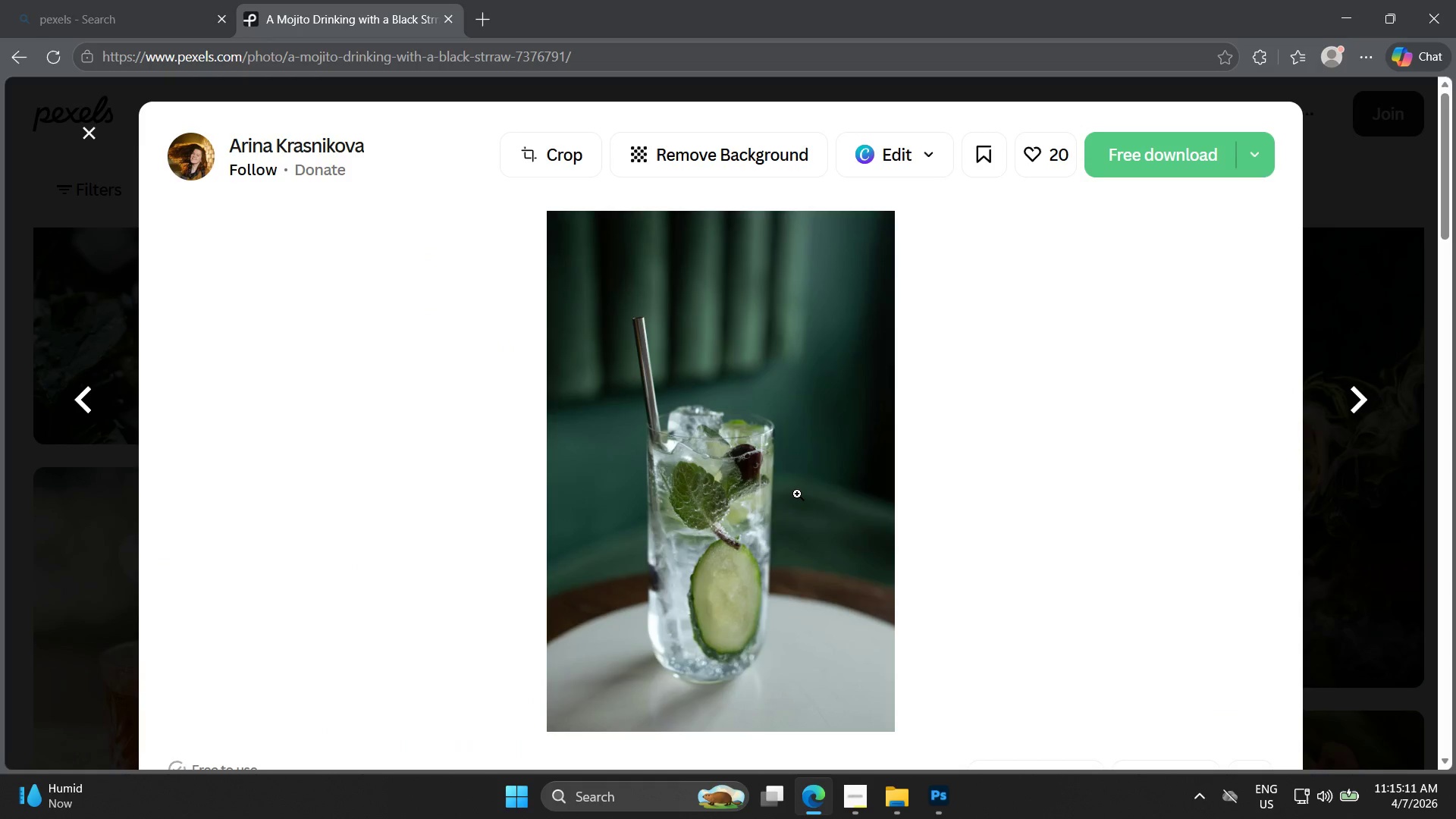 
scroll: coordinate [738, 529], scroll_direction: down, amount: 1.0
 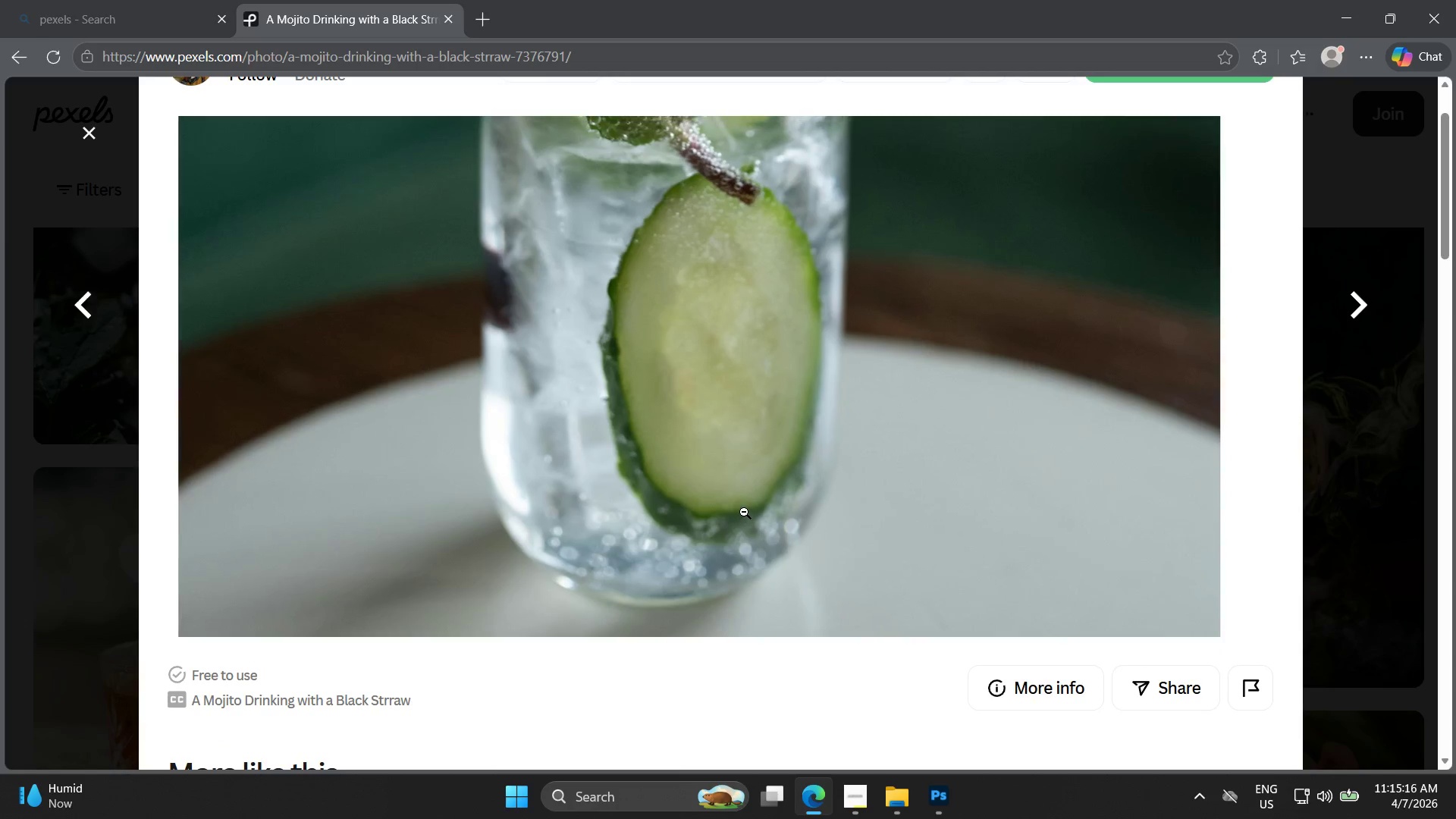 
scroll: coordinate [744, 512], scroll_direction: up, amount: 5.0
 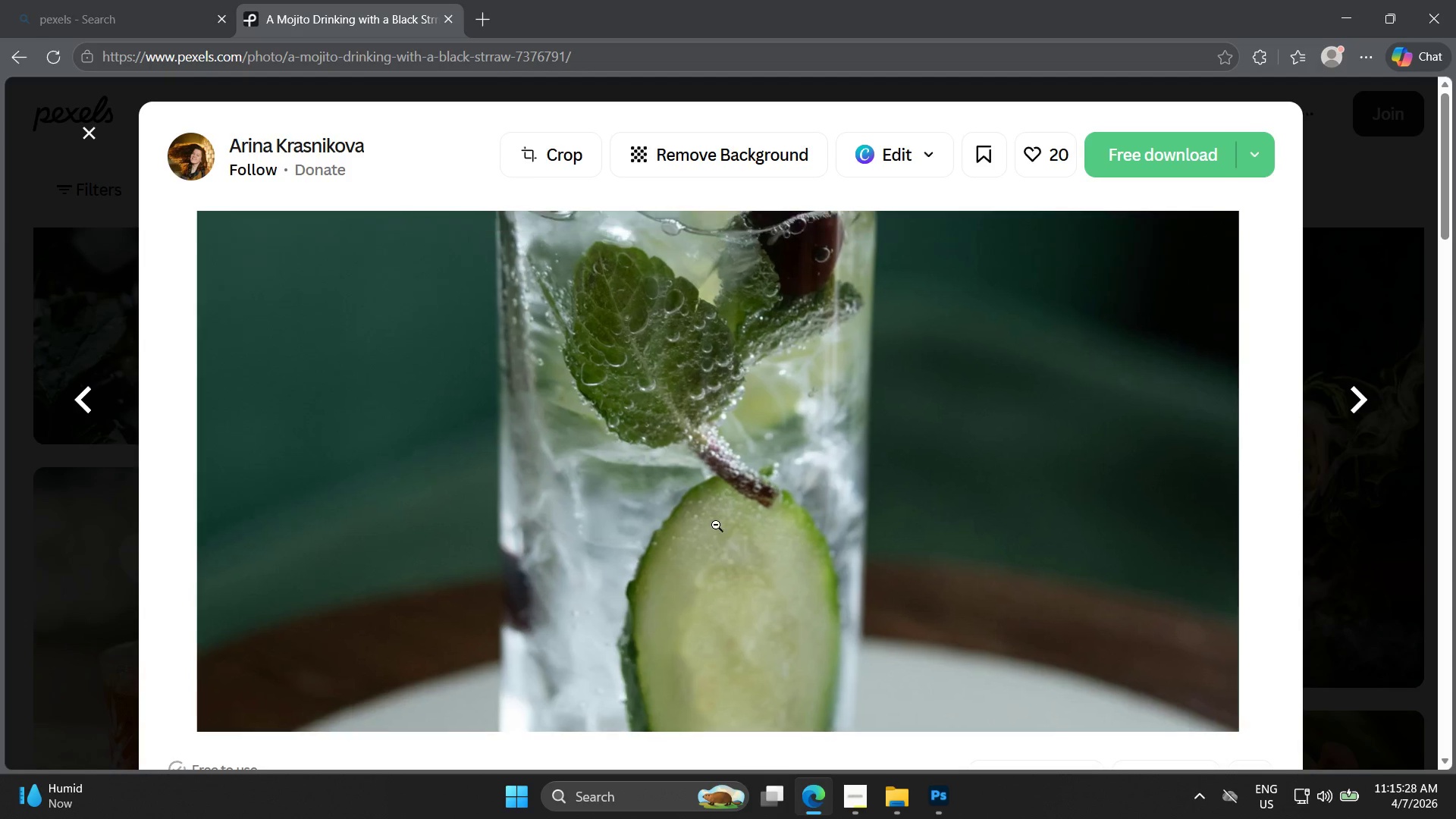 
wait(15.63)
 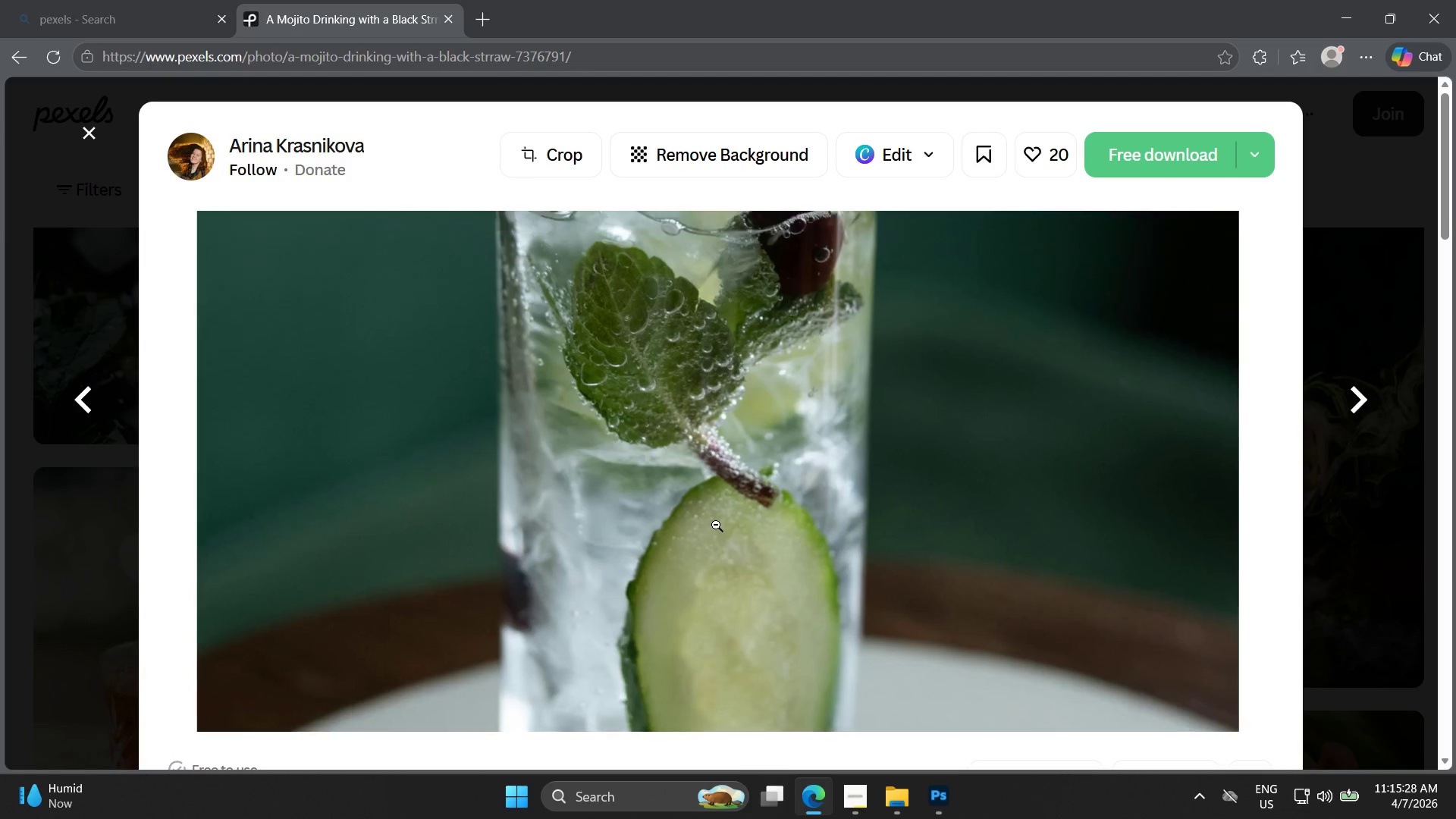 
left_click([1144, 146])
 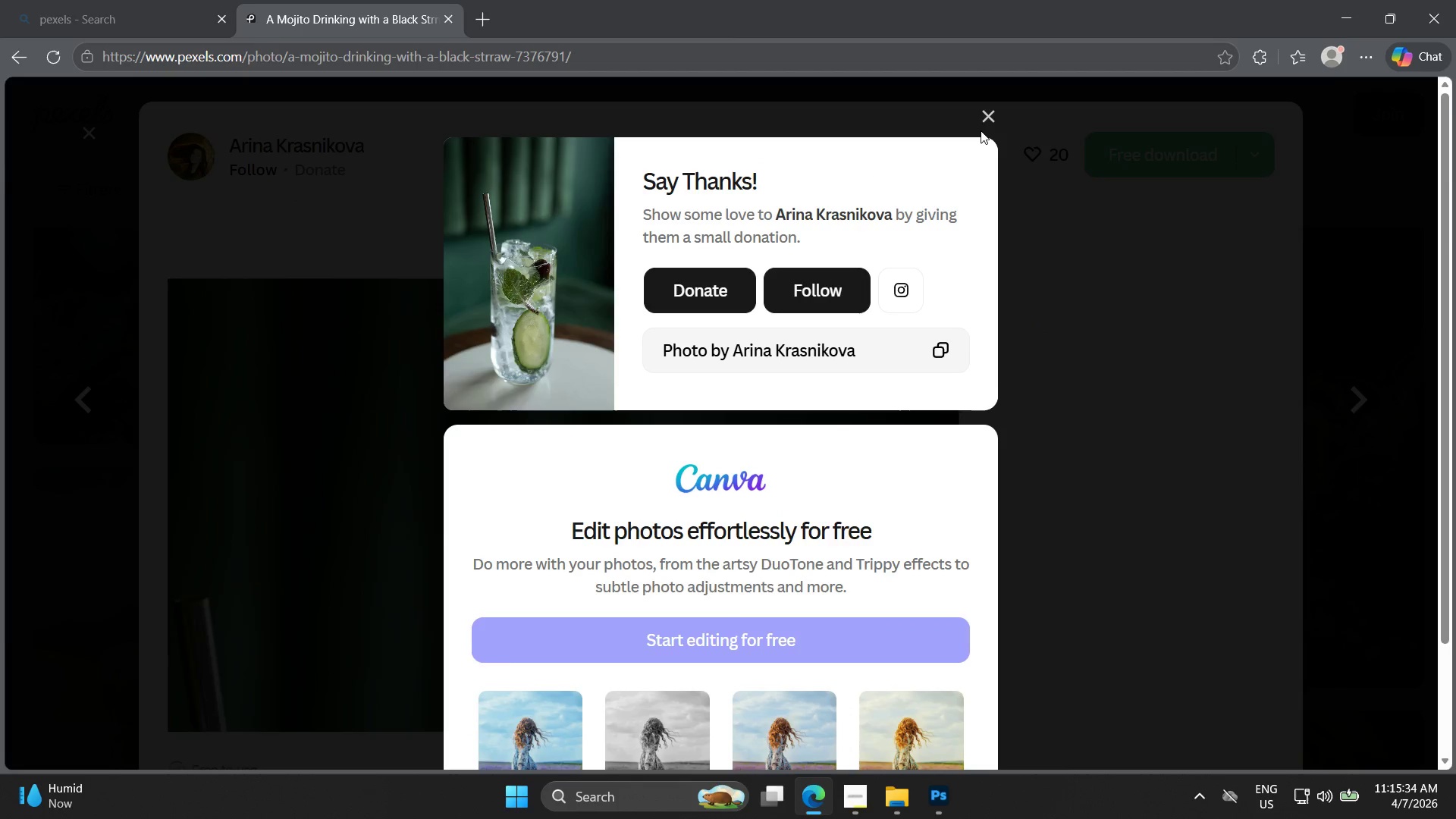 
left_click([990, 112])
 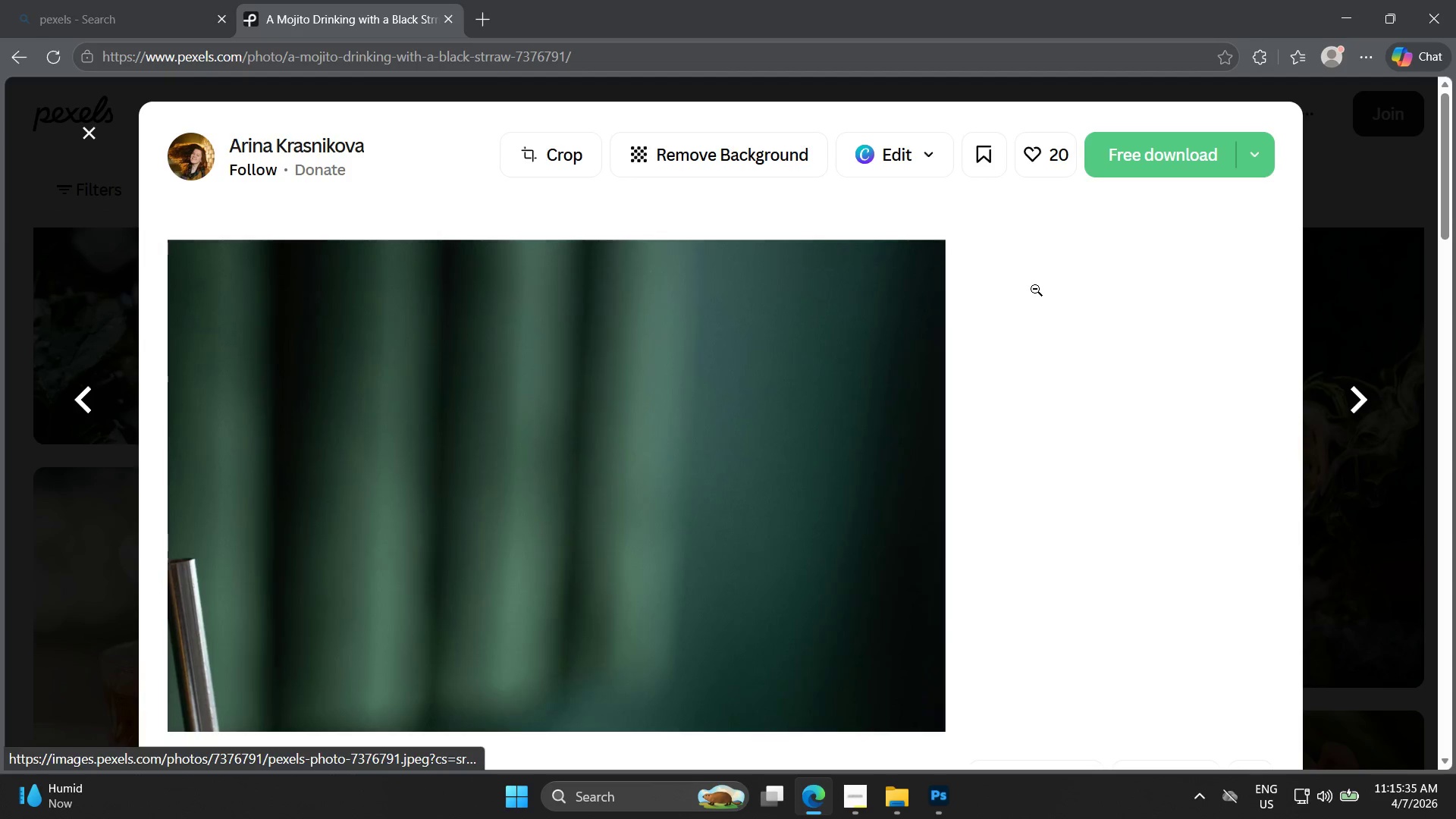 
key(Control+J)
 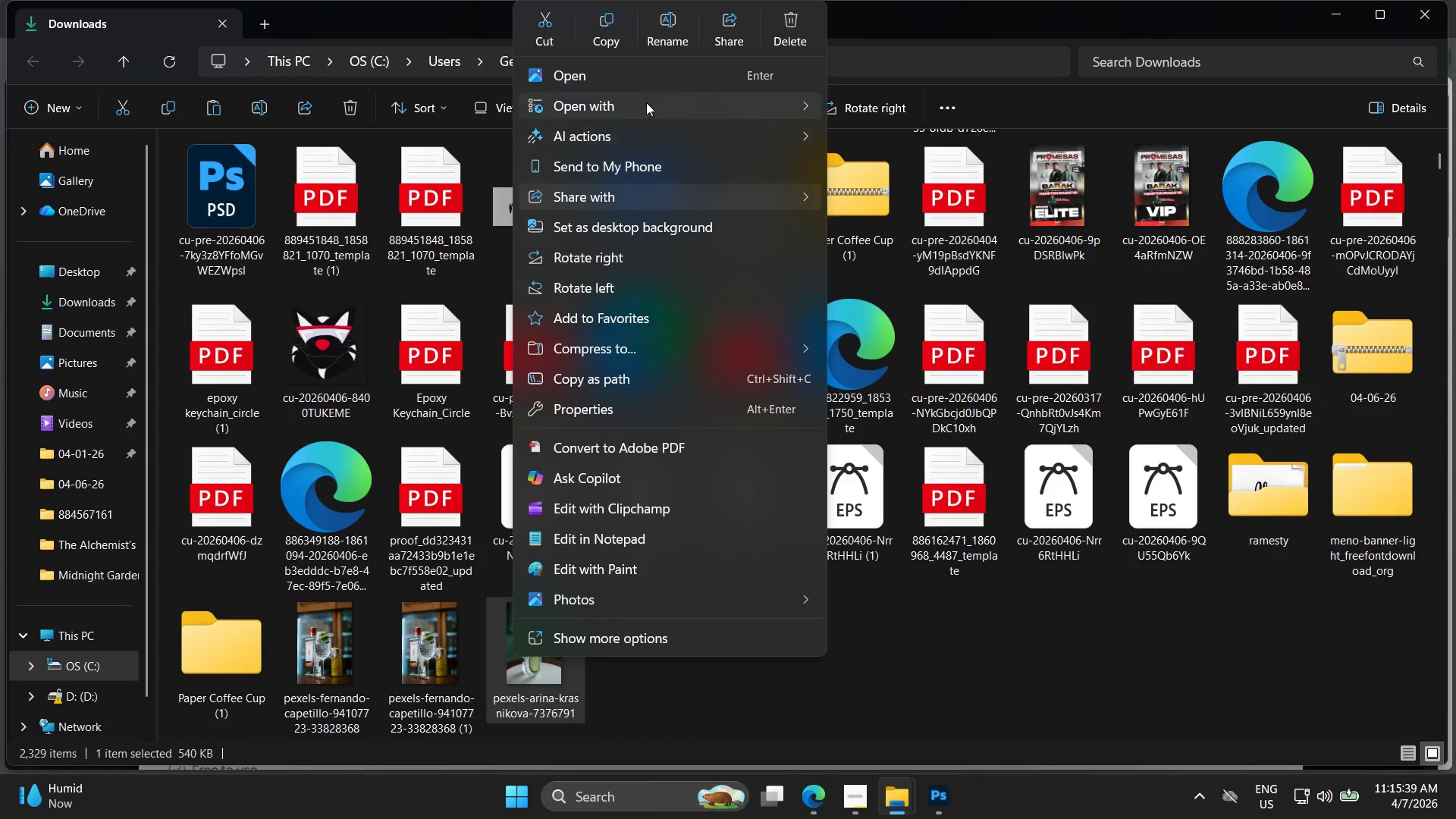 
left_click([929, 143])
 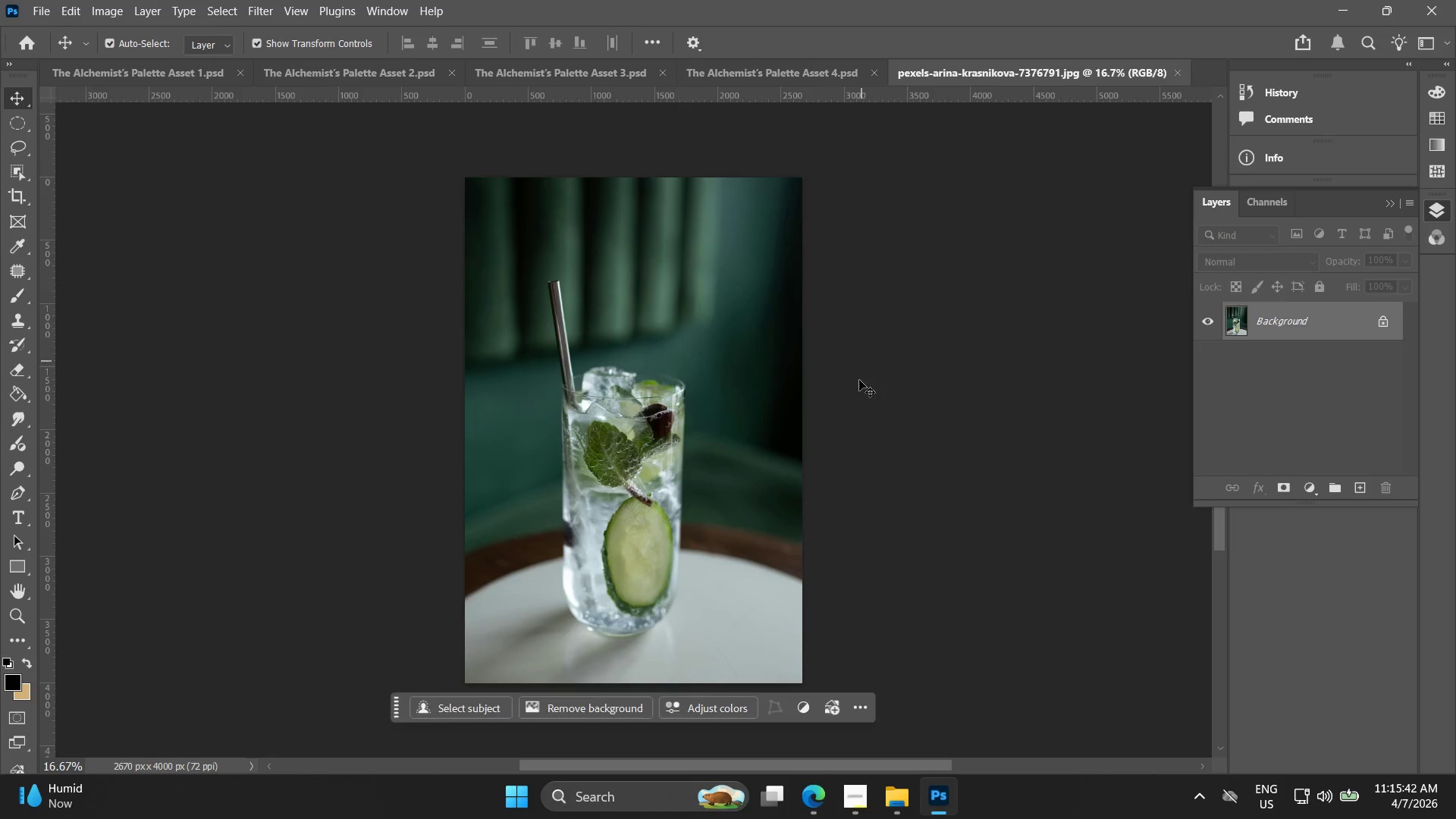 
hold_key(key=AltLeft, duration=1.5)
 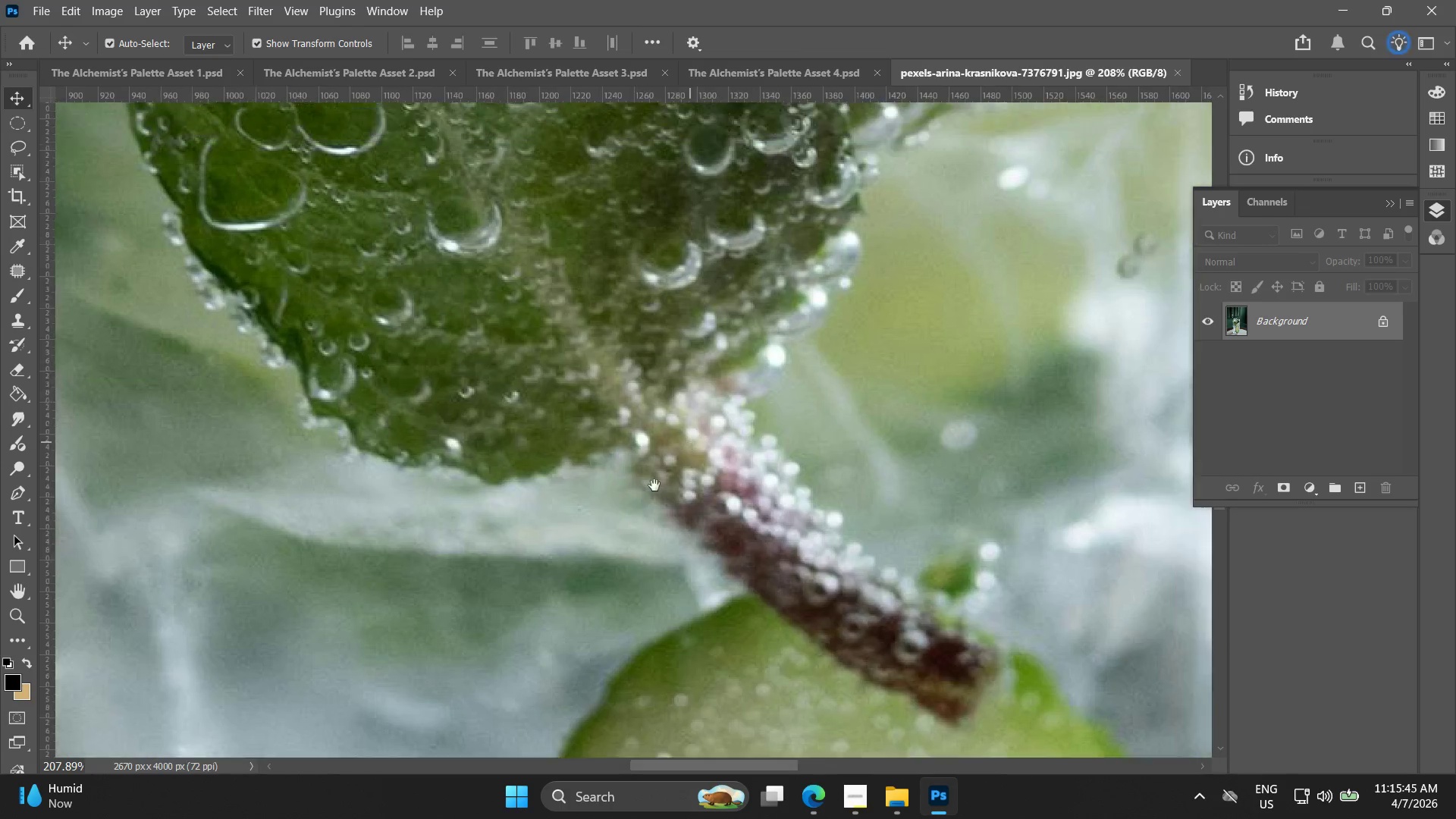 
key(Alt+AltLeft)
 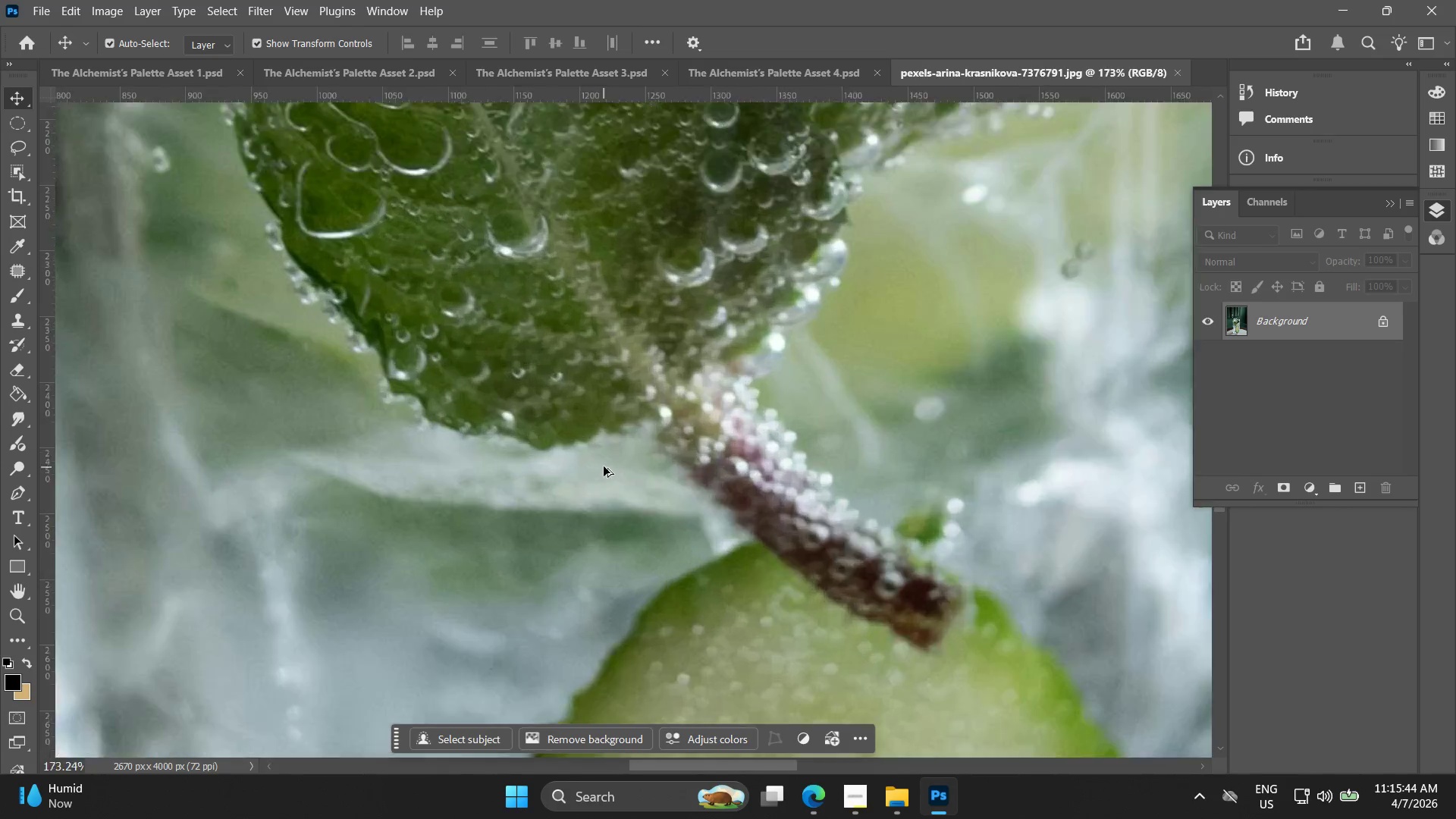 
key(Alt+AltLeft)
 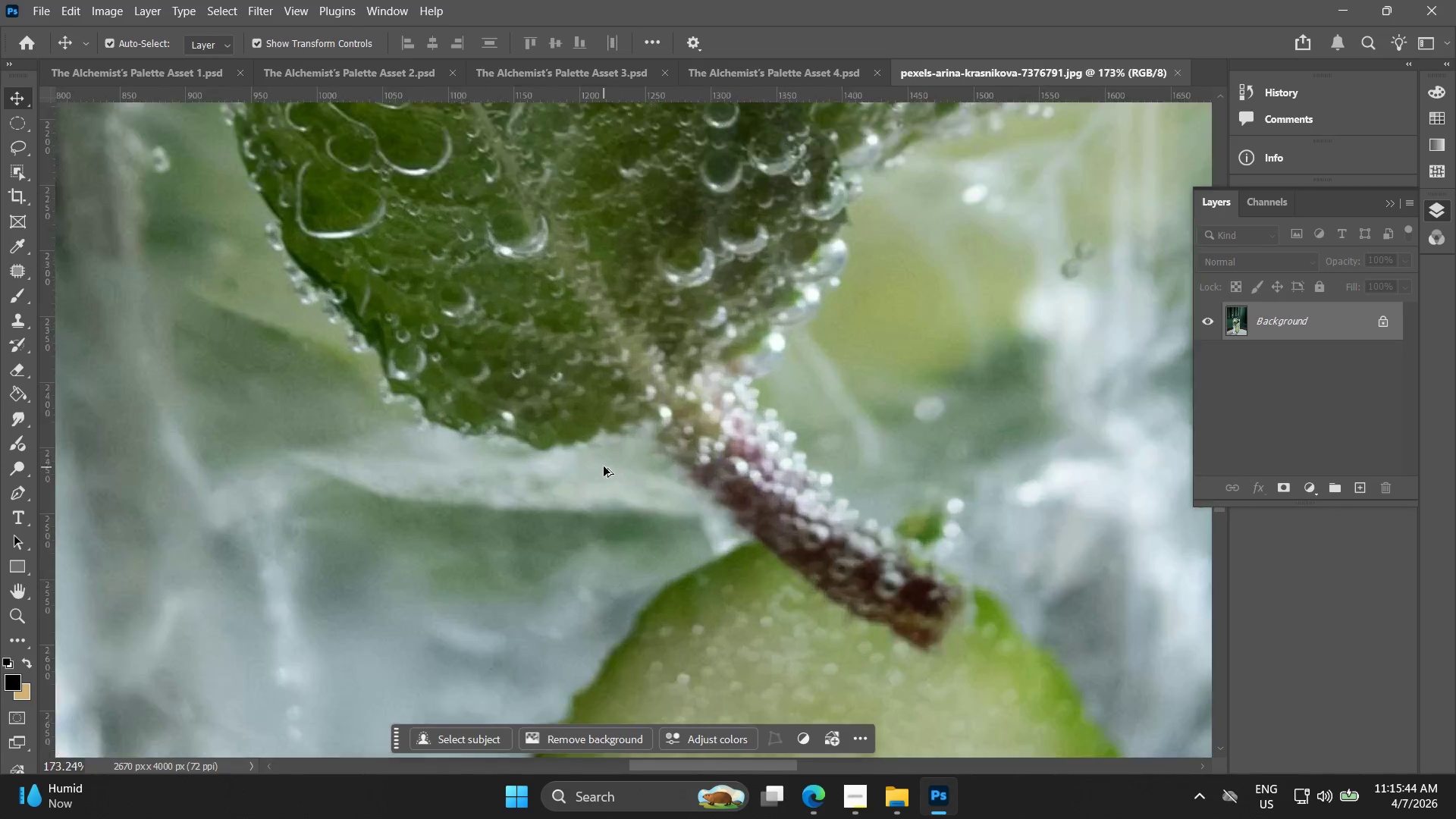 
key(Alt+AltLeft)
 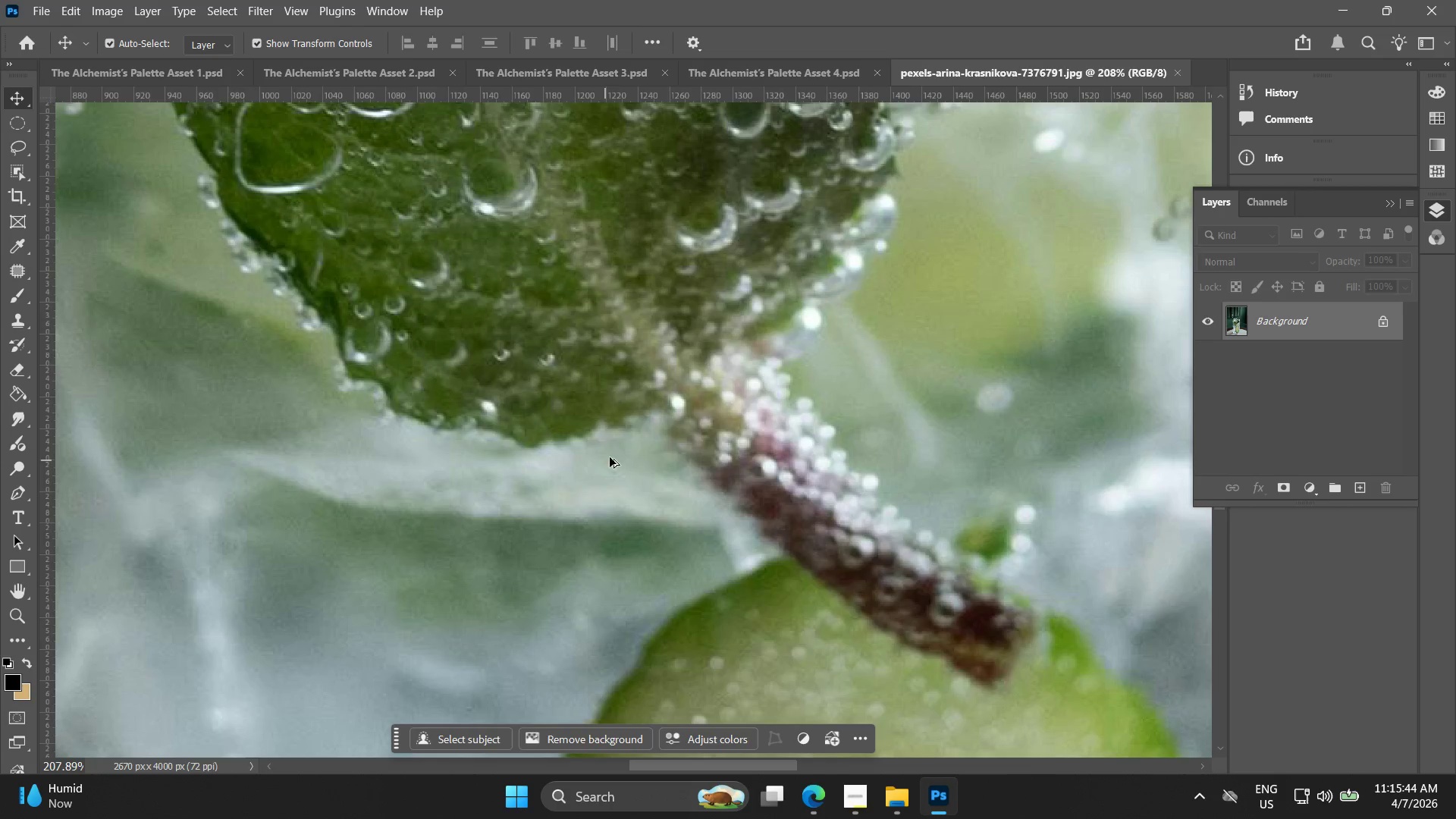 
key(Alt+AltLeft)
 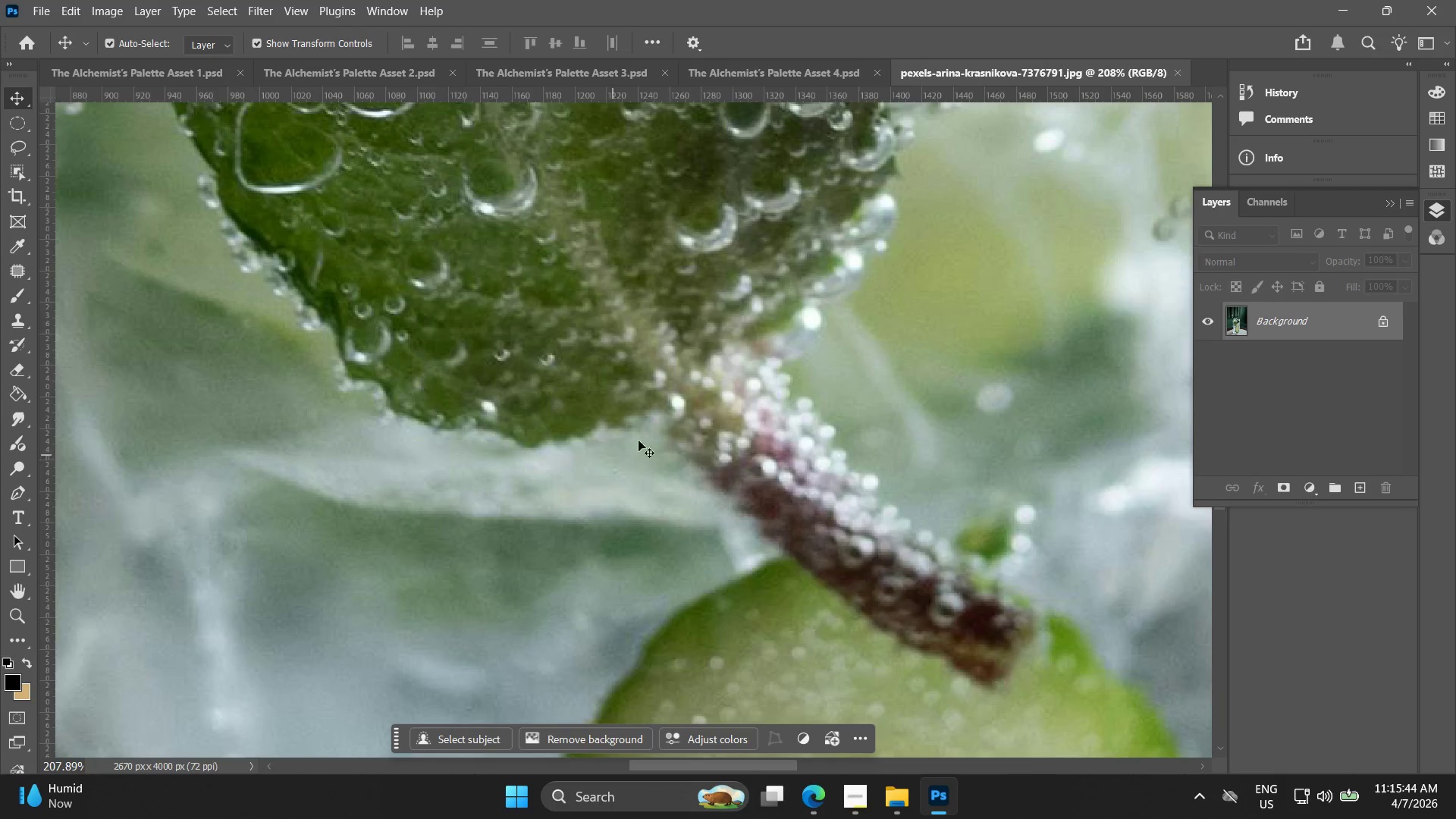 
hold_key(key=Space, duration=0.47)
 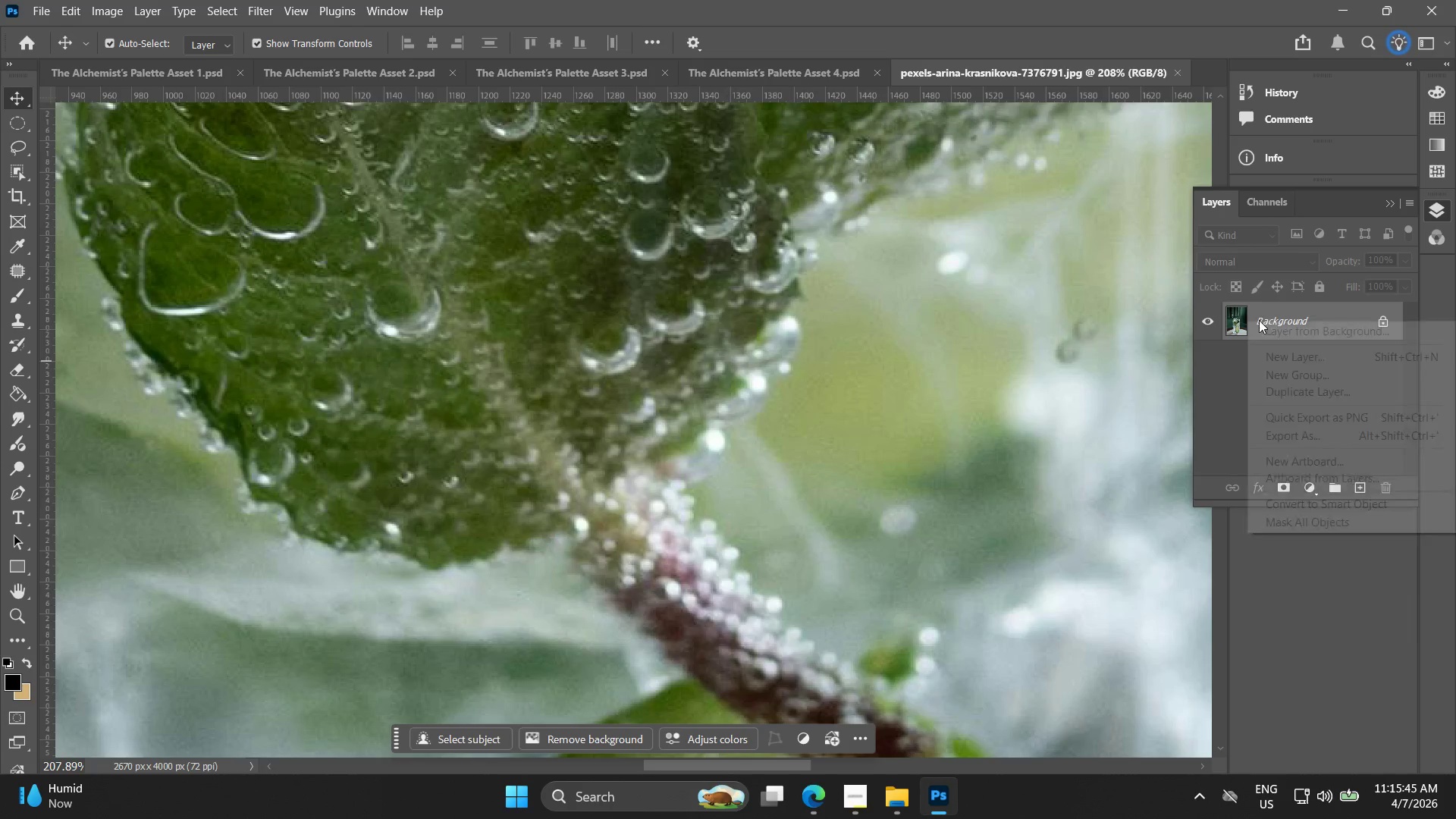 
left_click_drag(start_coordinate=[732, 399], to_coordinate=[635, 521])
 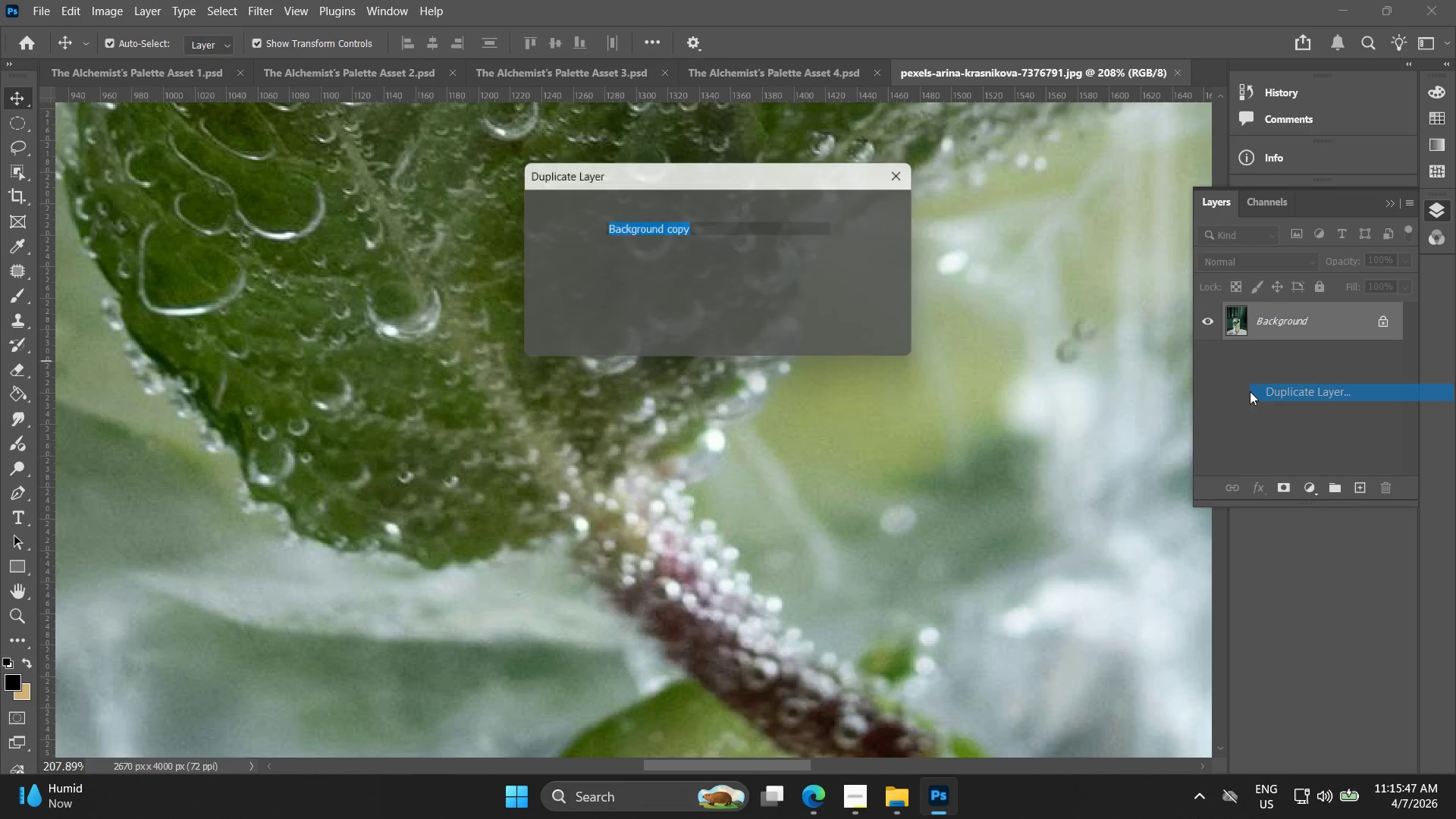 
scroll: coordinate [604, 467], scroll_direction: up, amount: 27.0
 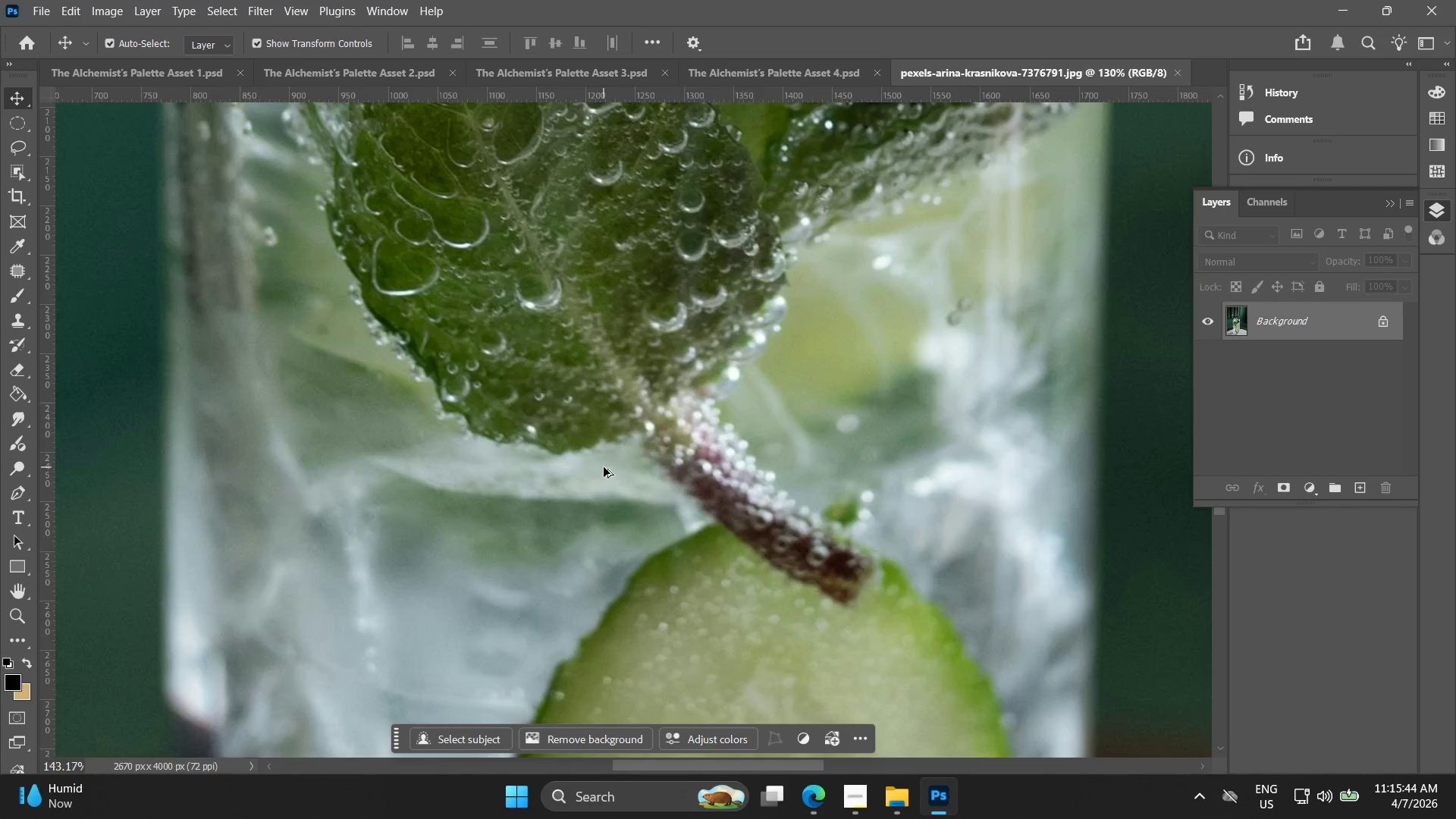 
left_click([886, 215])
 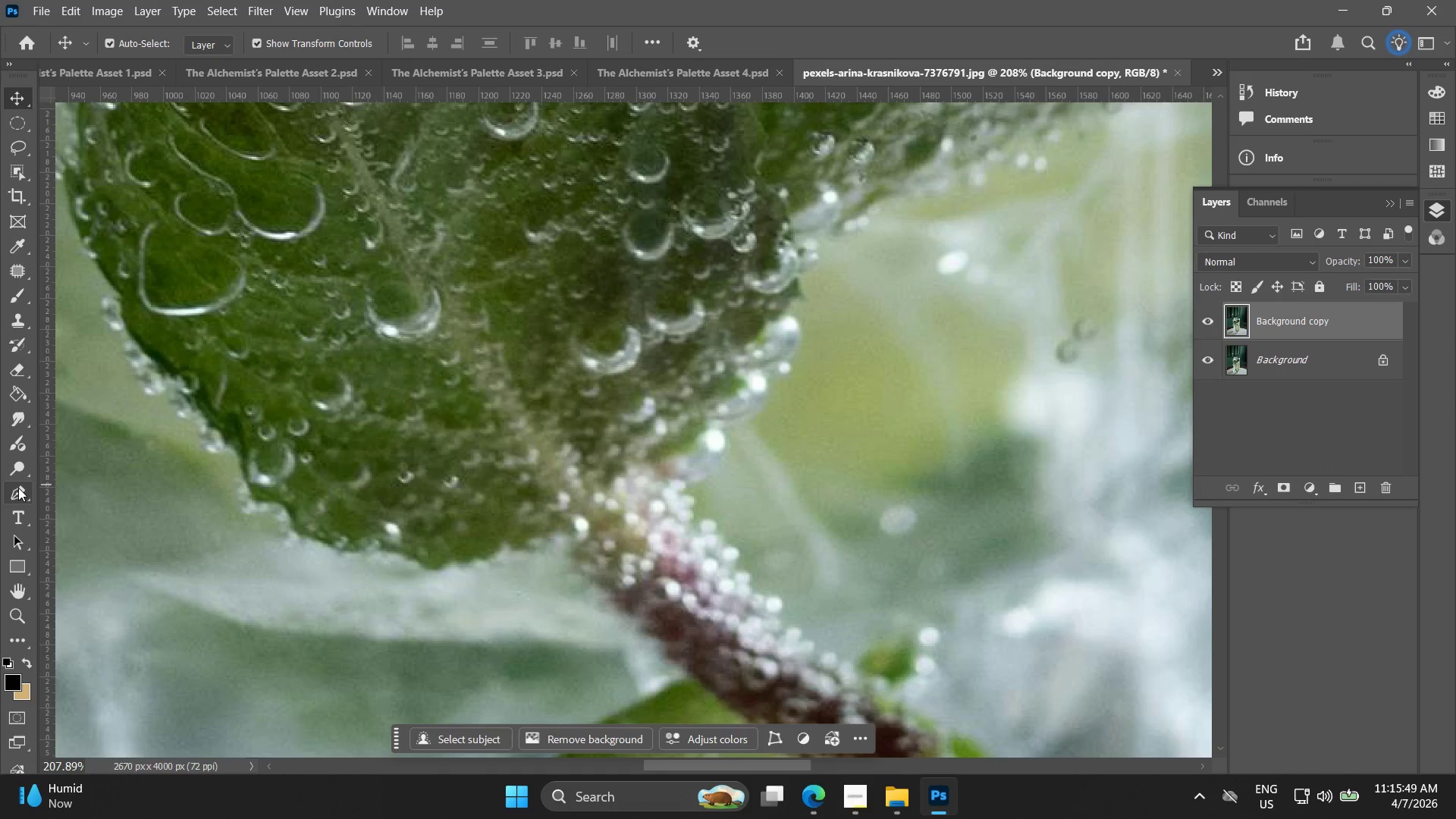 
hold_key(key=Space, duration=0.64)
 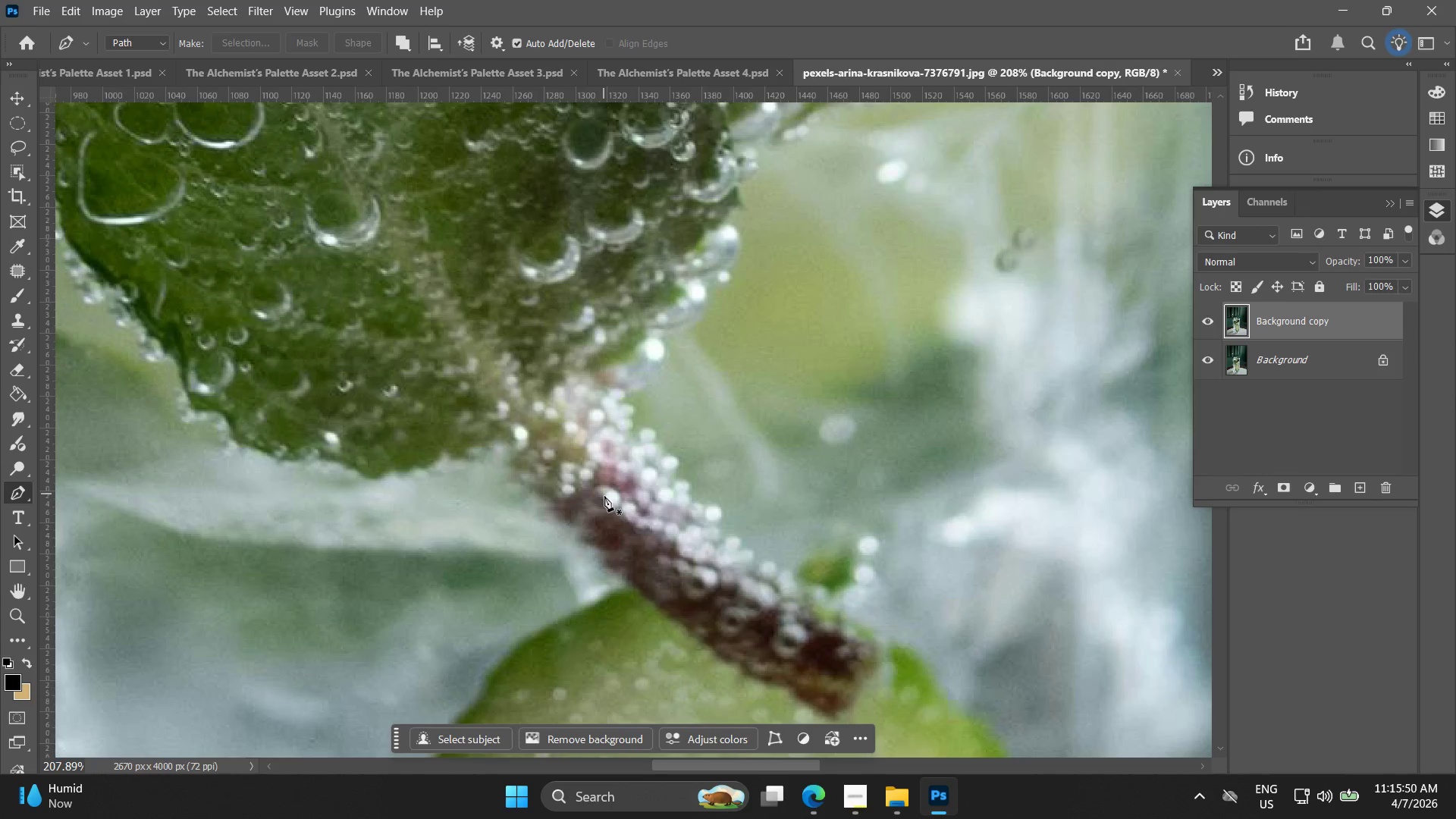 
left_click_drag(start_coordinate=[463, 559], to_coordinate=[403, 468])
 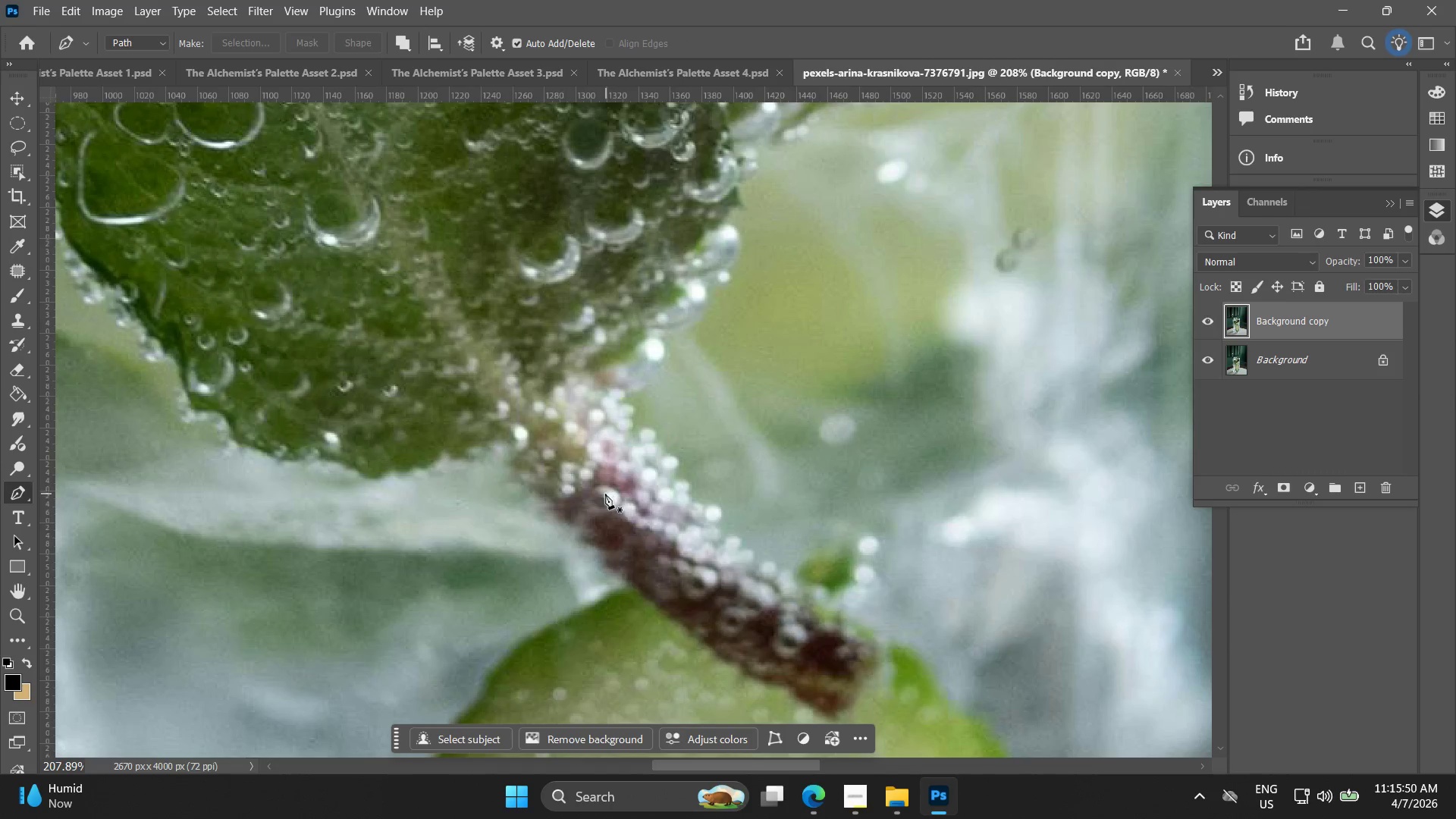 
key(Alt+AltLeft)
 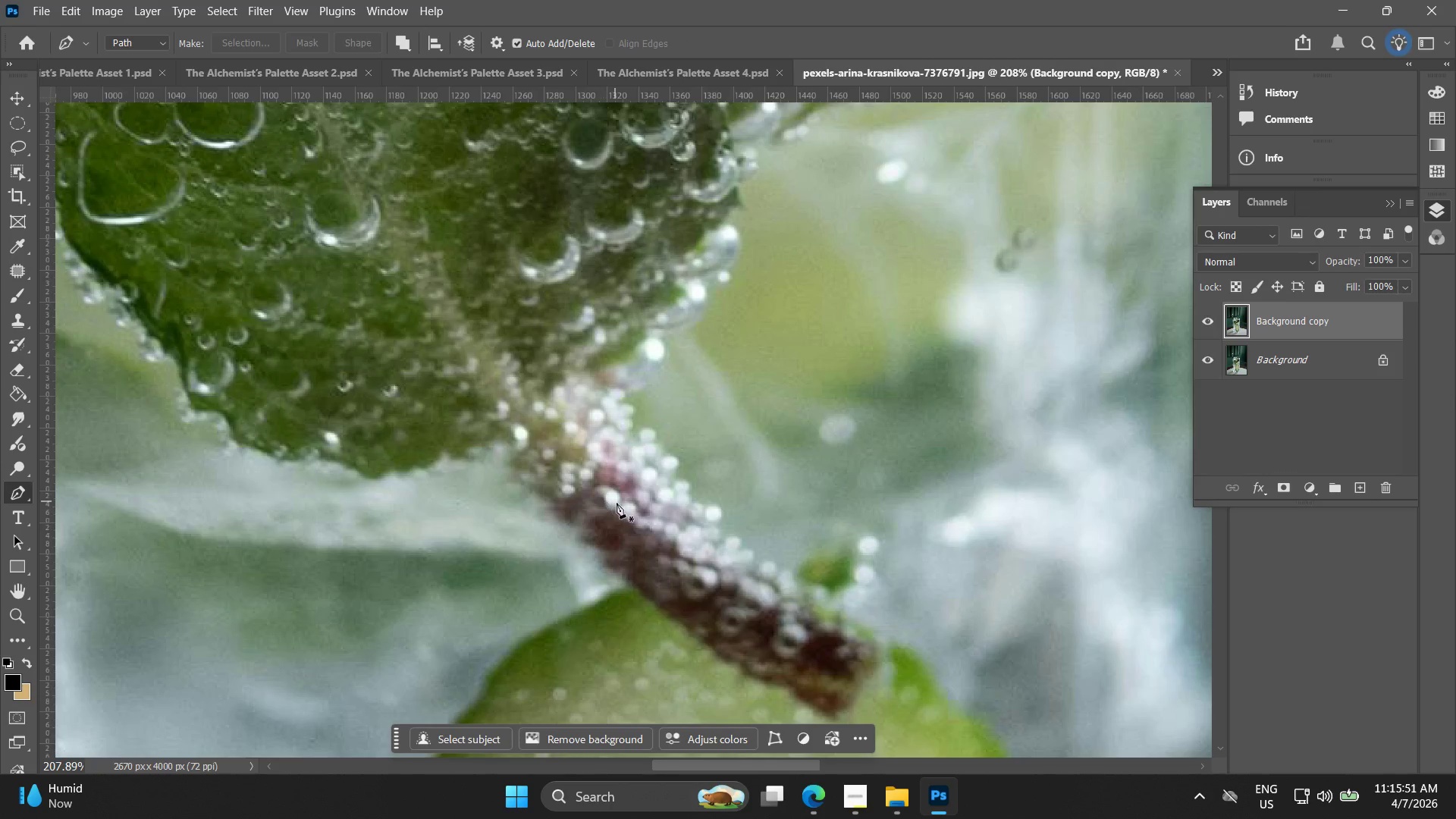 
scroll: coordinate [617, 503], scroll_direction: up, amount: 4.0
 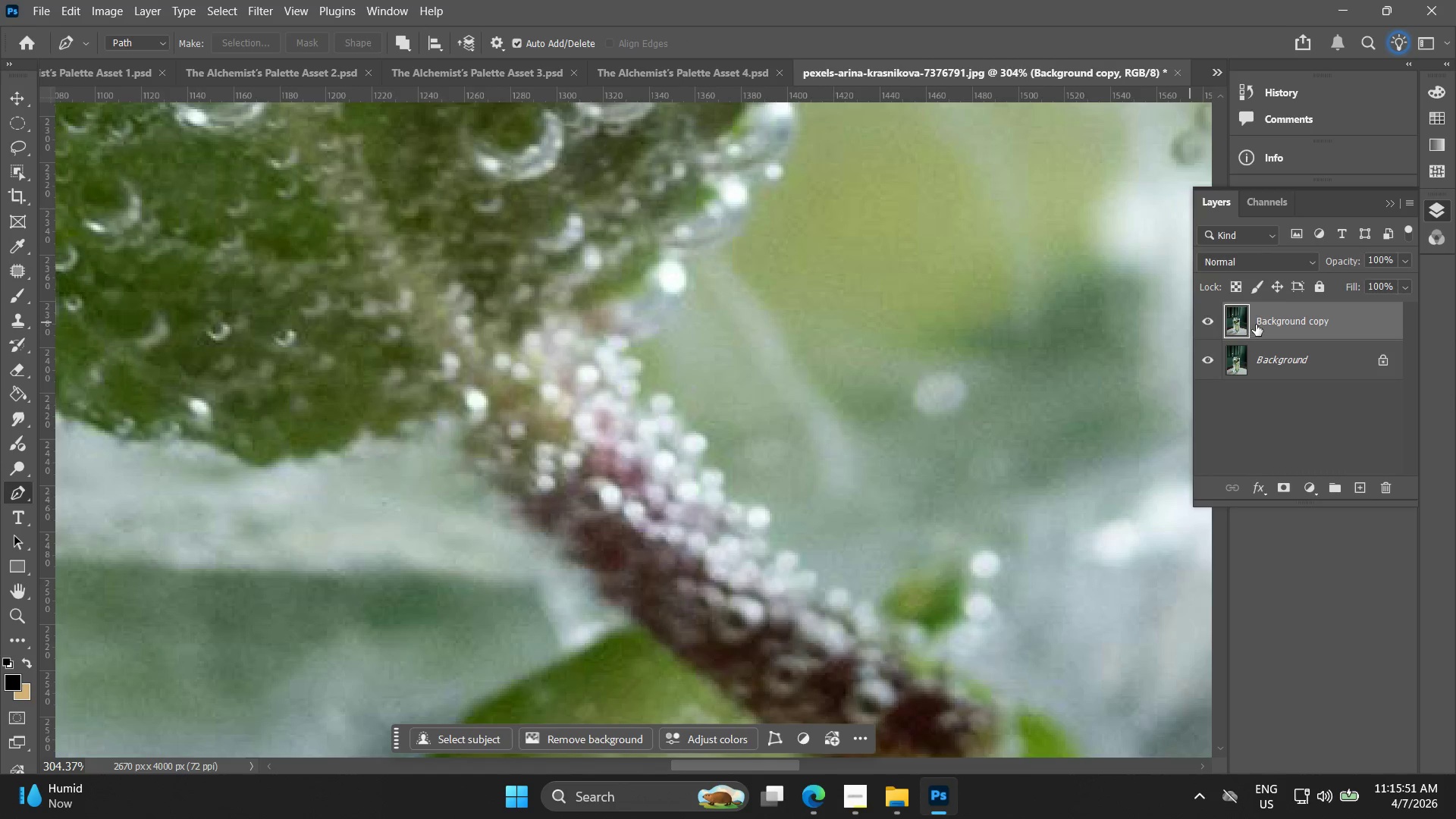 
right_click([1257, 325])
 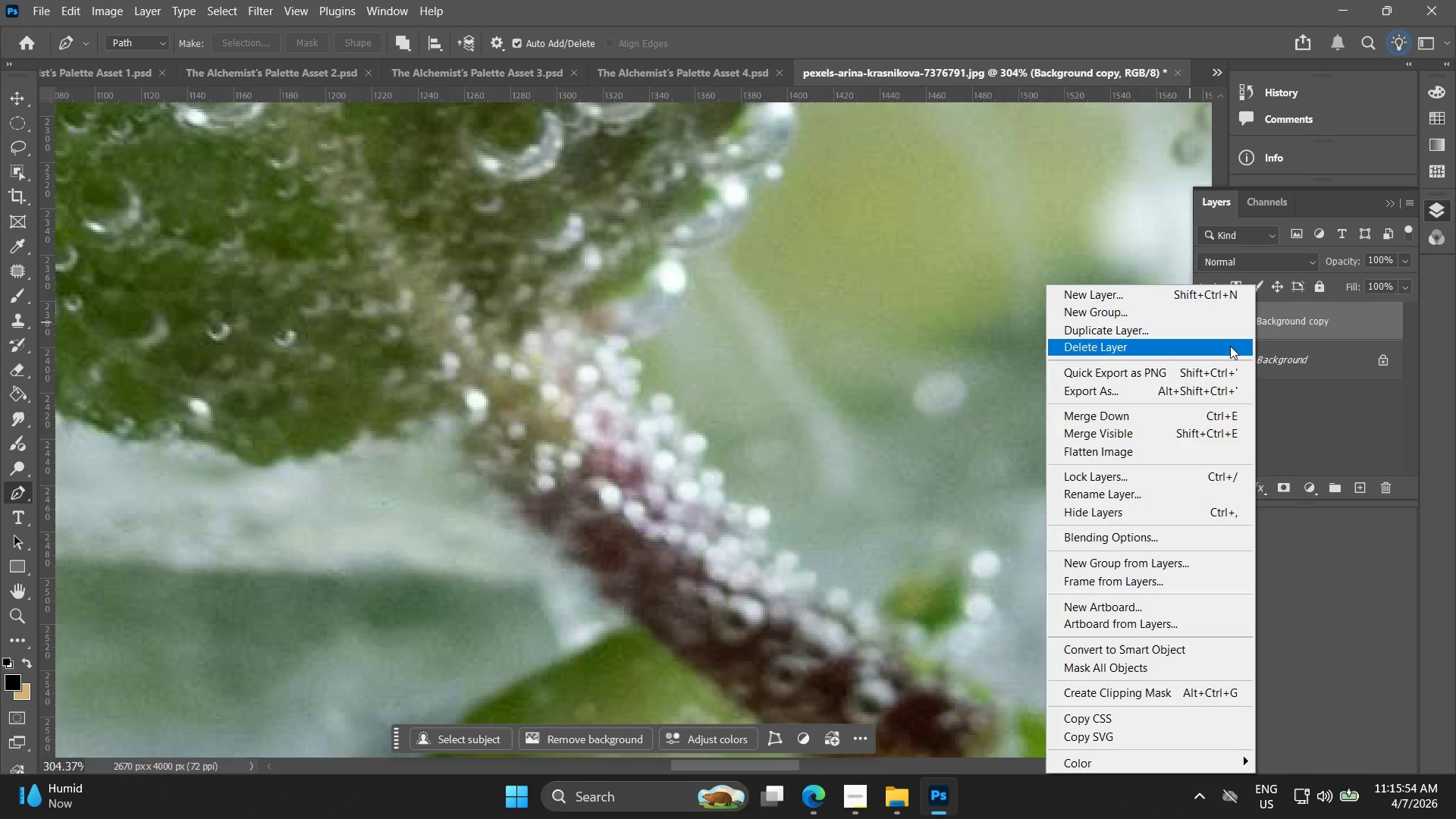 
left_click([1340, 410])
 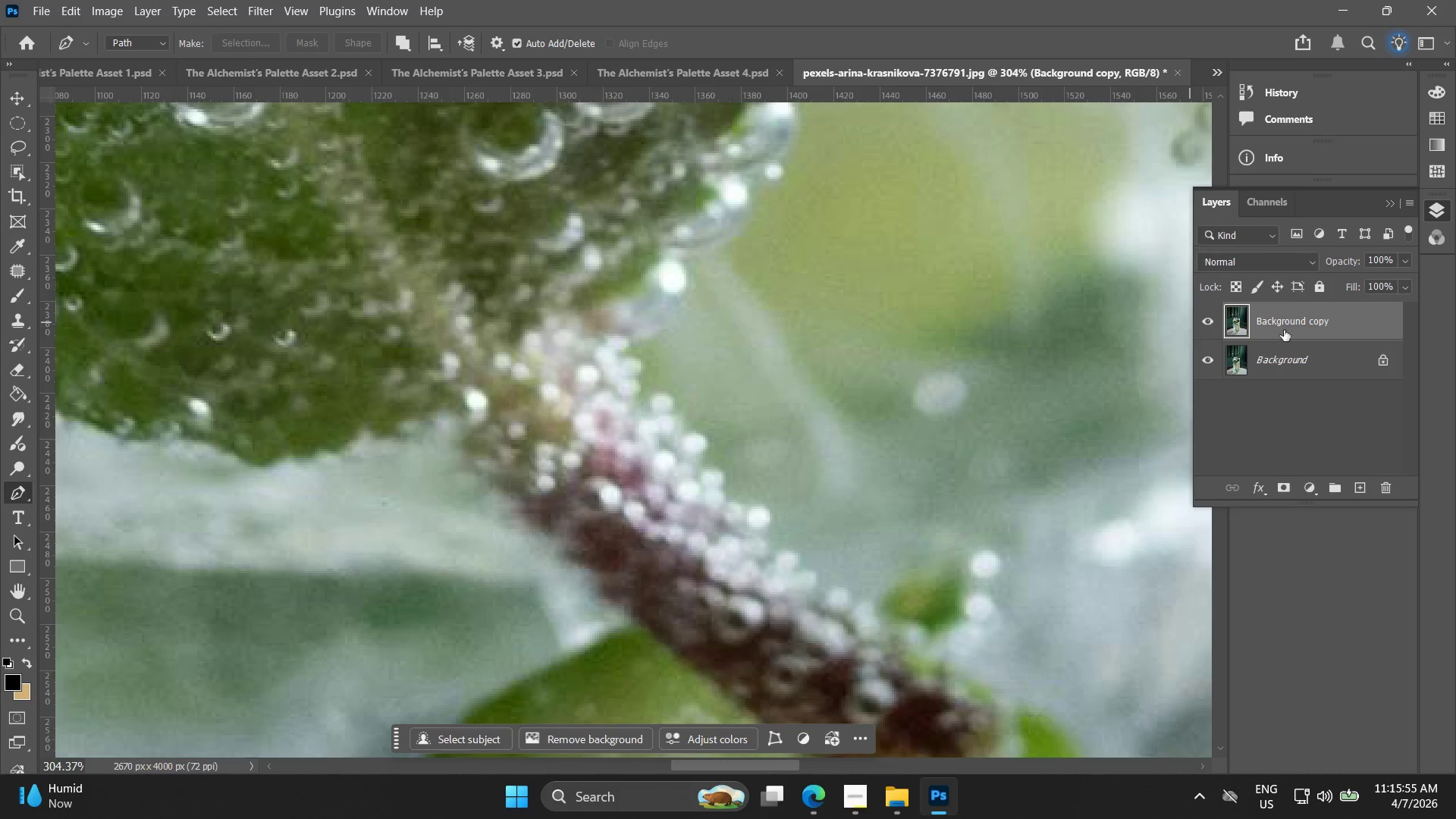 
right_click([1285, 325])
 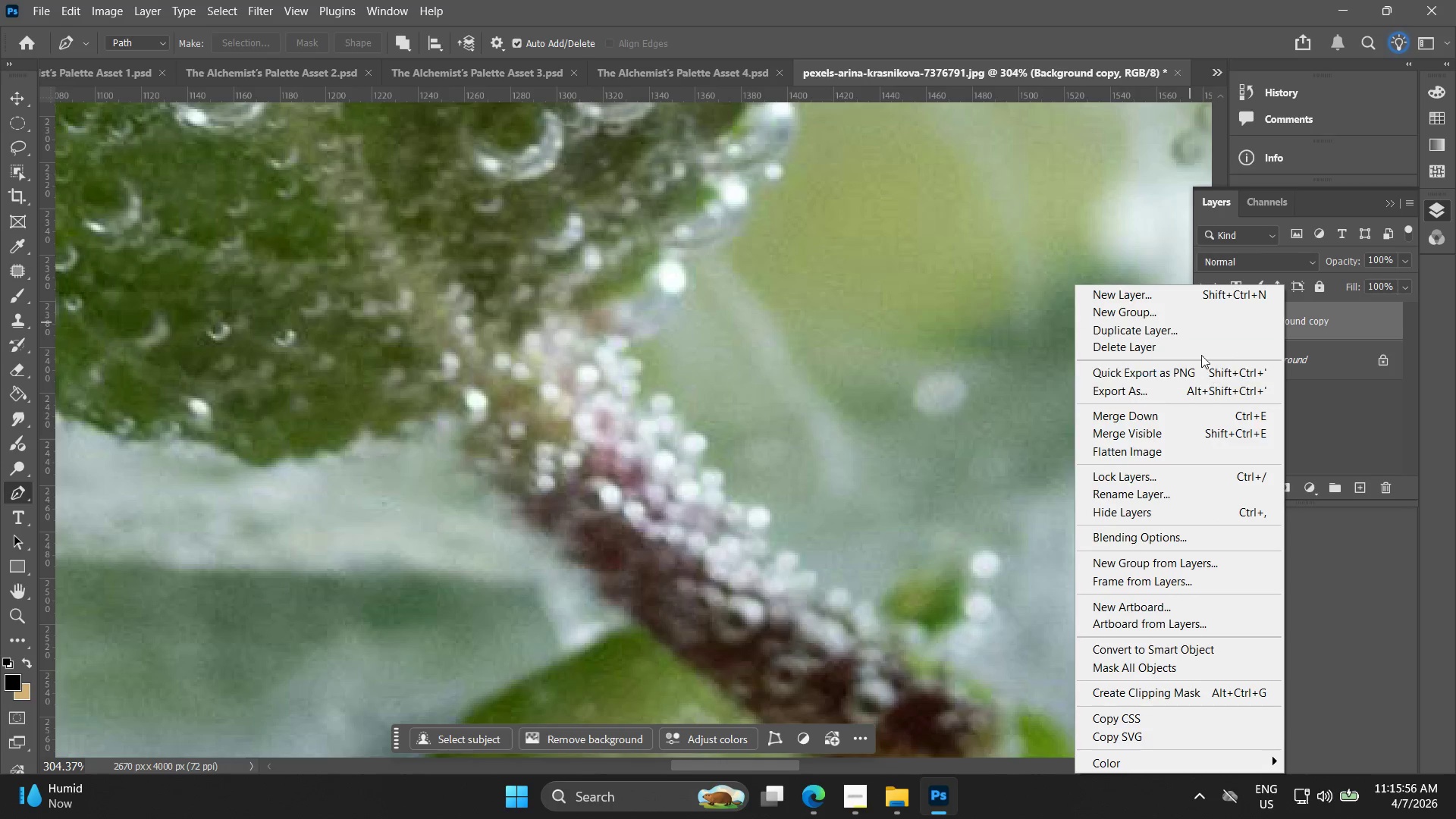 
left_click([1194, 328])
 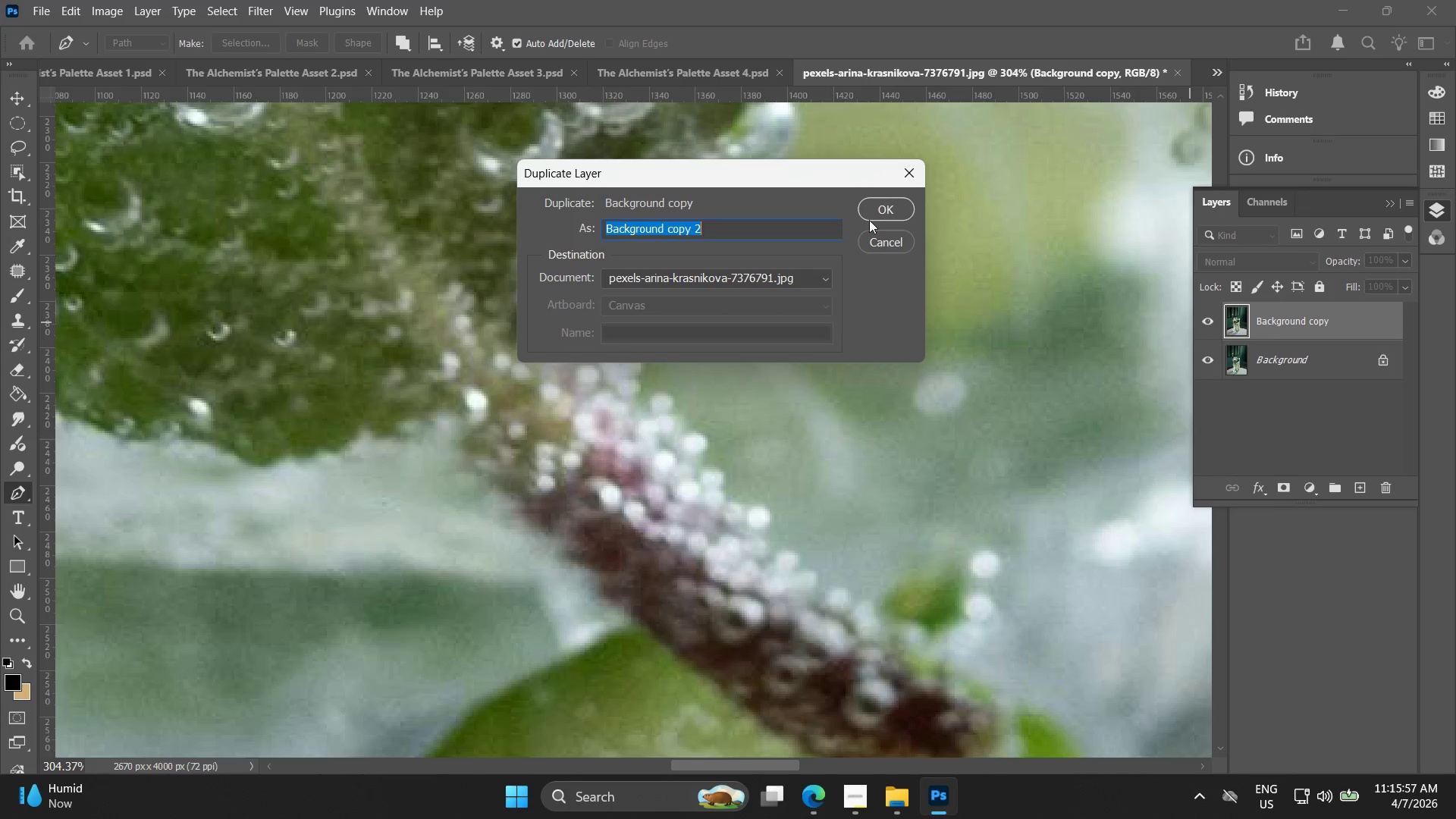 
left_click([890, 209])
 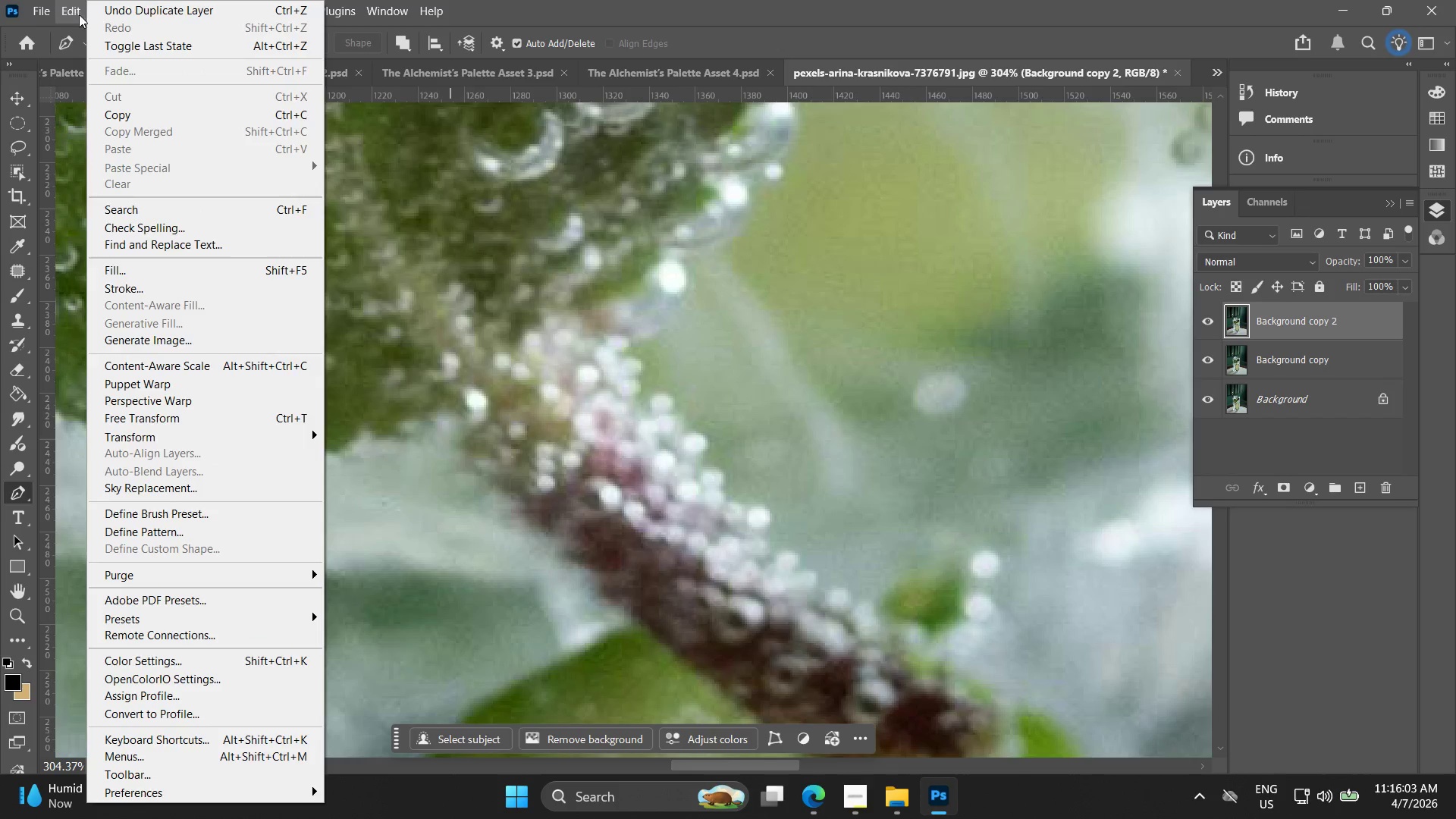 
wait(11.19)
 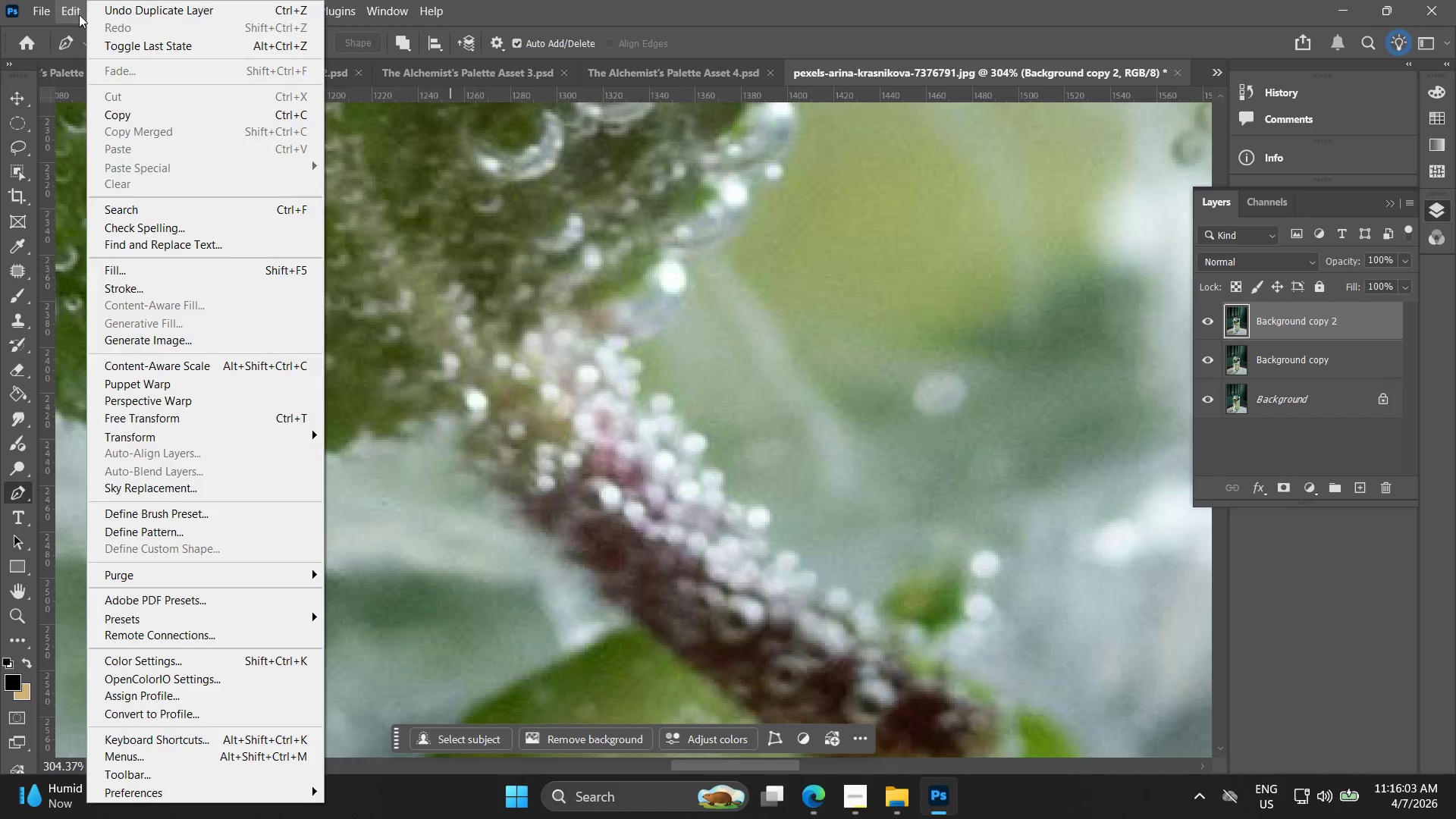 
left_click([401, 403])
 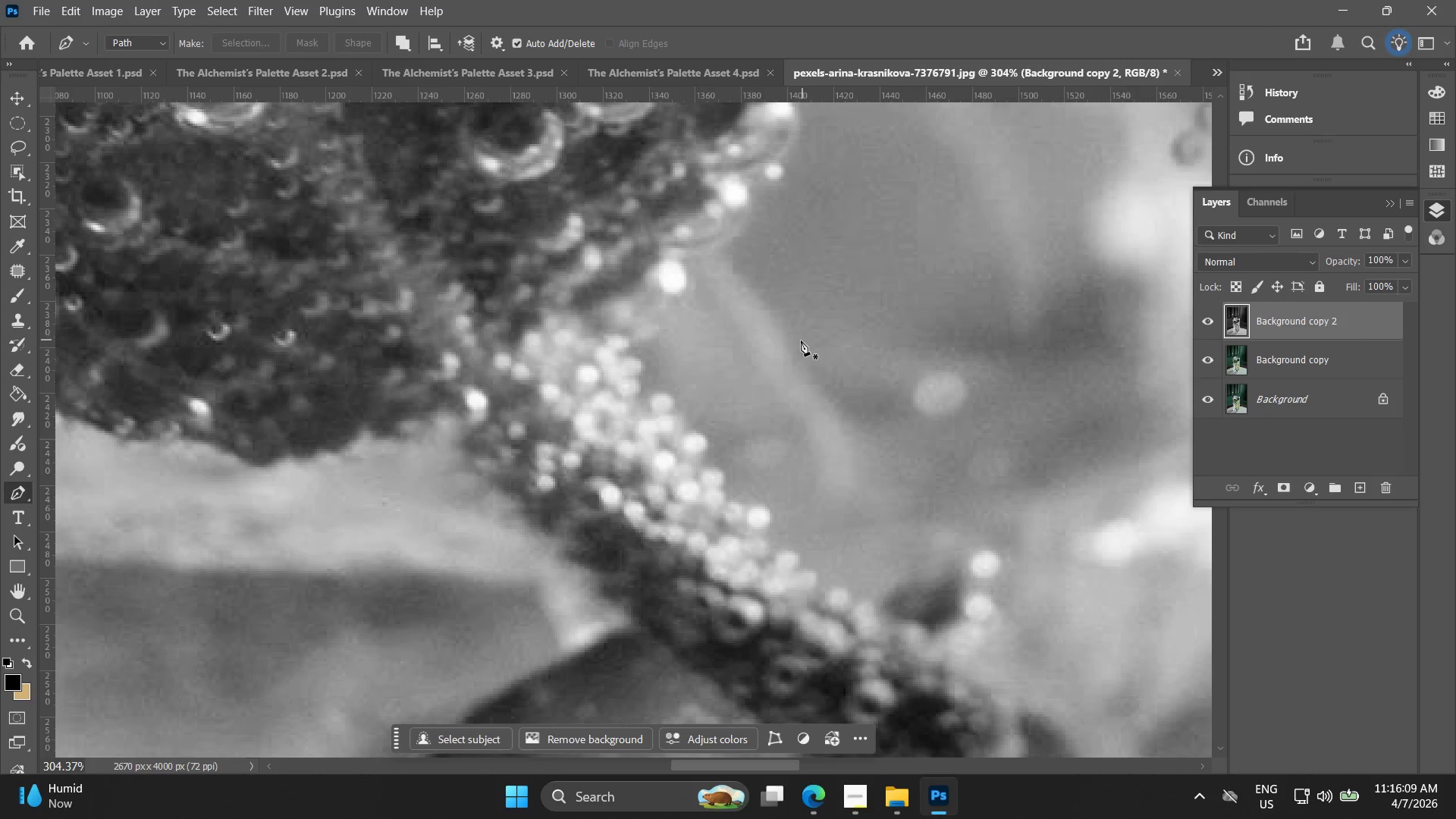 
hold_key(key=AltLeft, duration=1.25)
 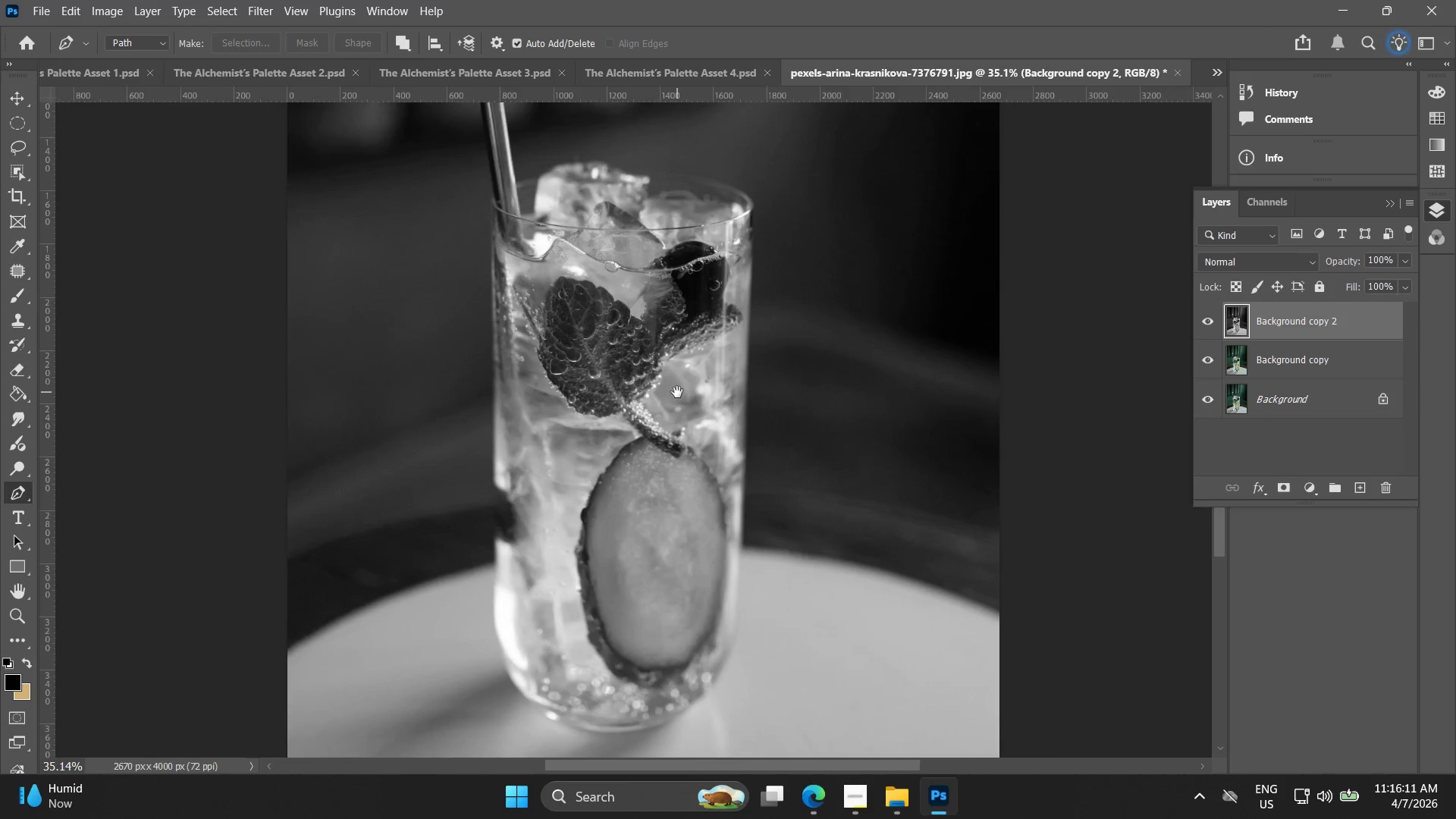 
hold_key(key=Space, duration=0.53)
 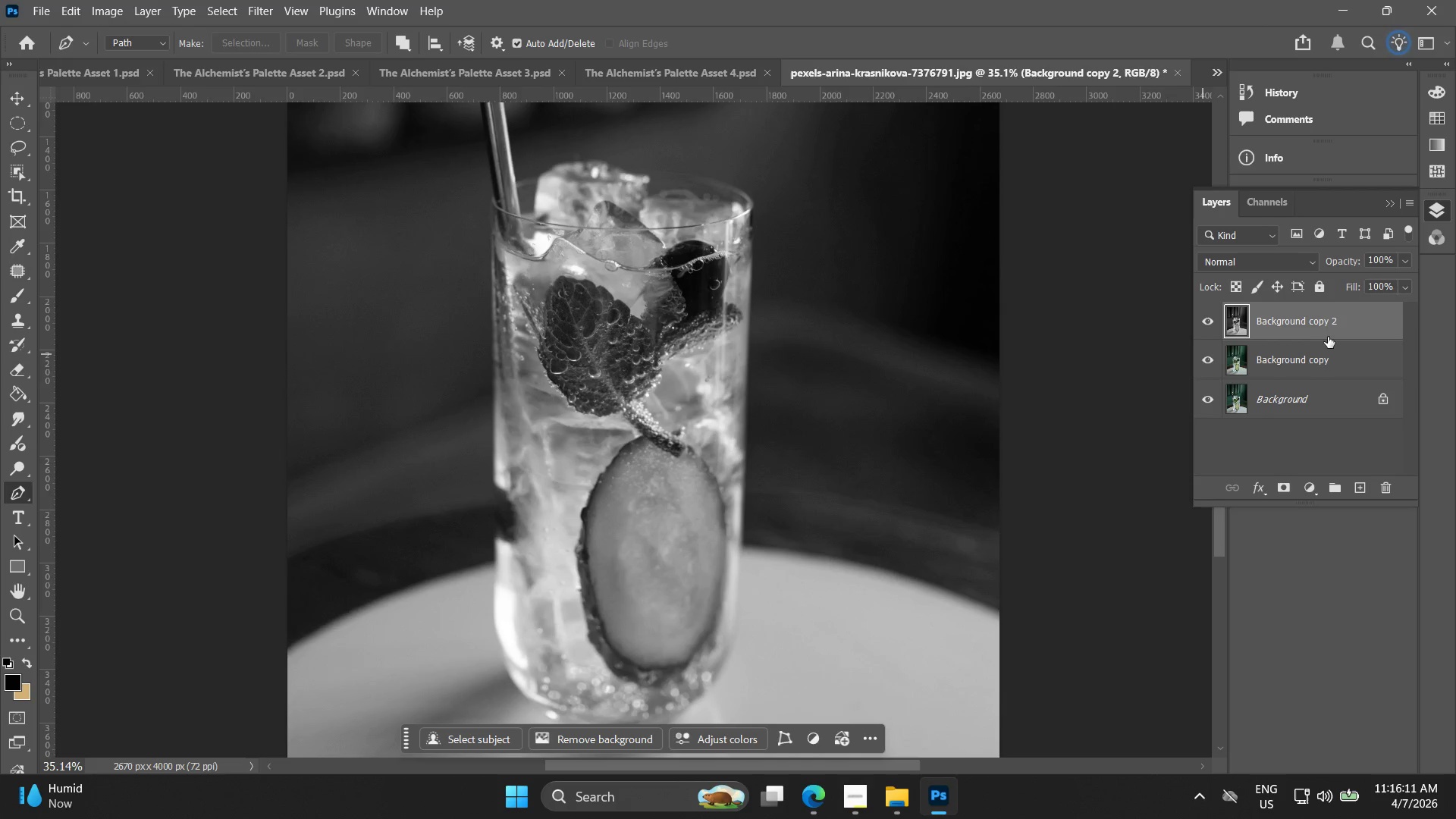 
left_click_drag(start_coordinate=[952, 374], to_coordinate=[677, 391])
 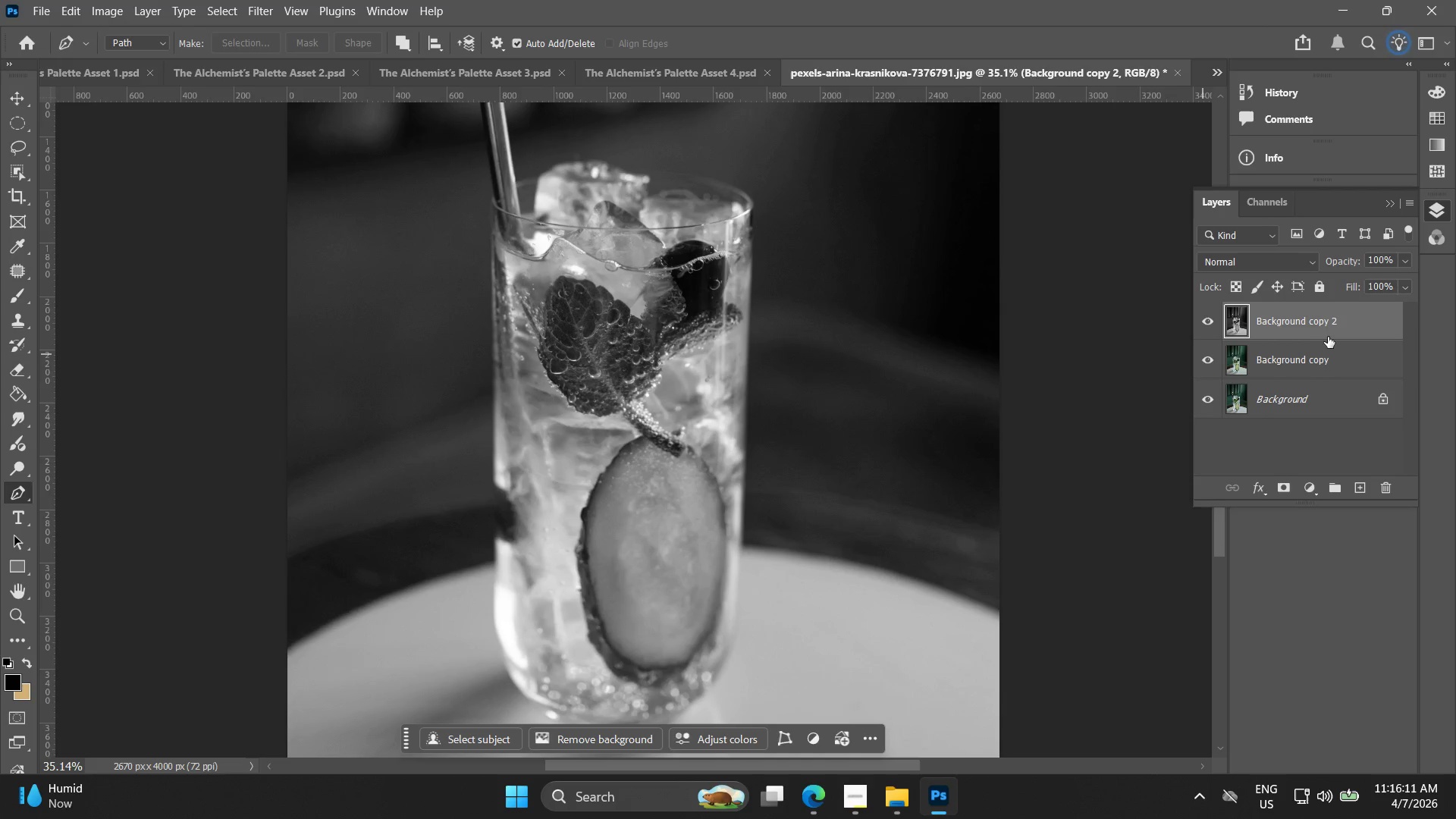 
scroll: coordinate [950, 397], scroll_direction: down, amount: 23.0
 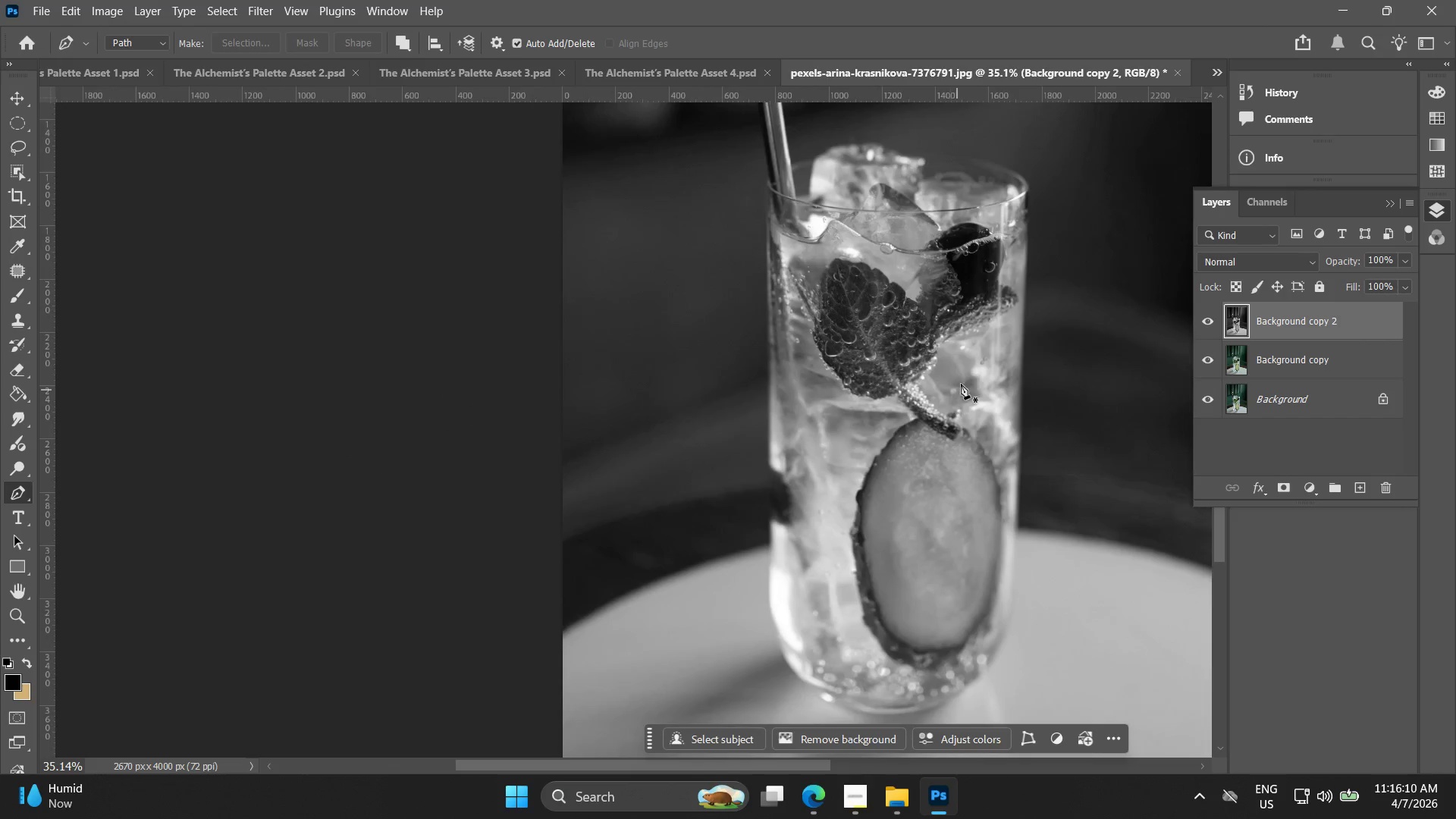 
right_click([1332, 331])
 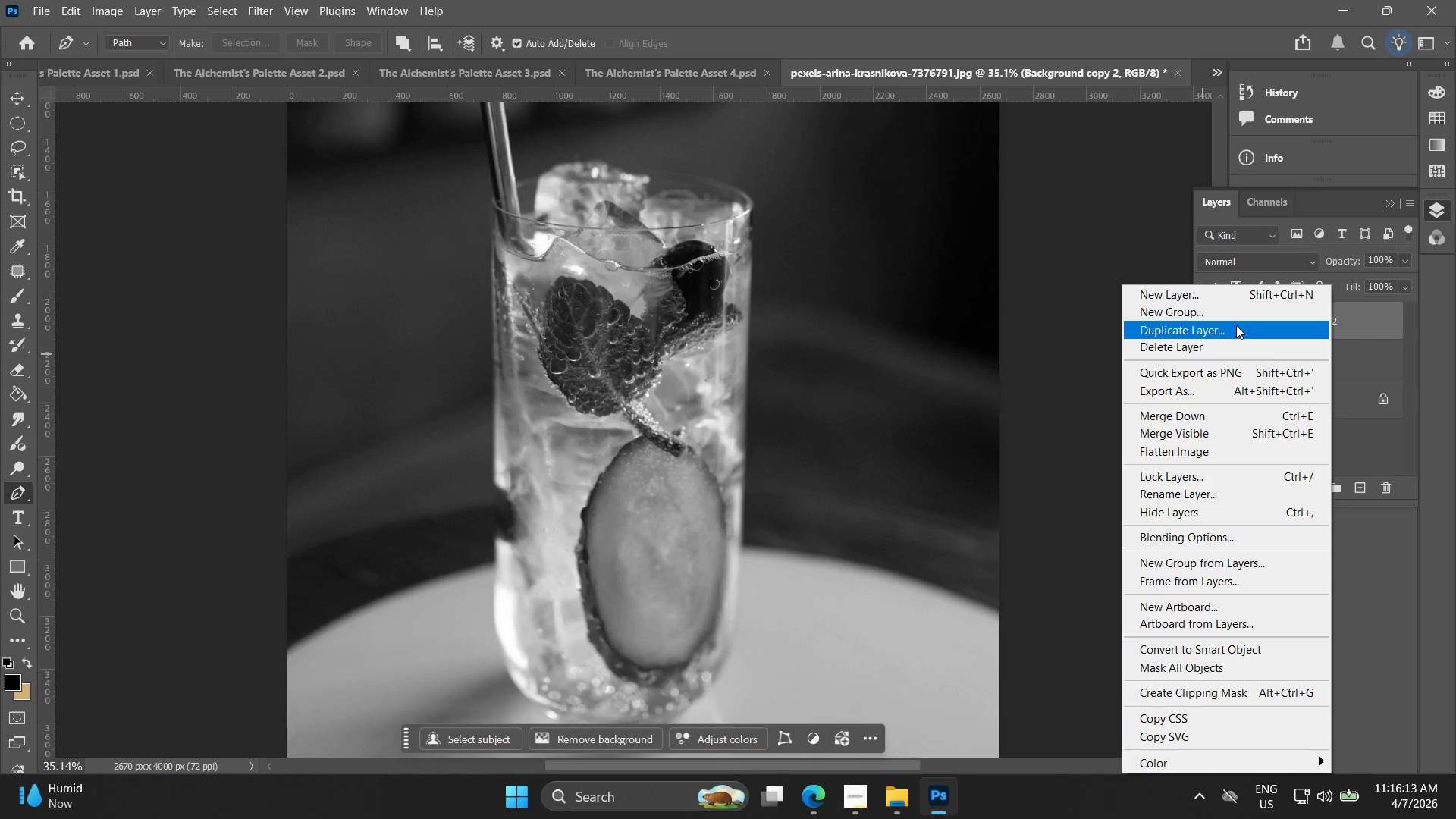 
left_click([1236, 325])
 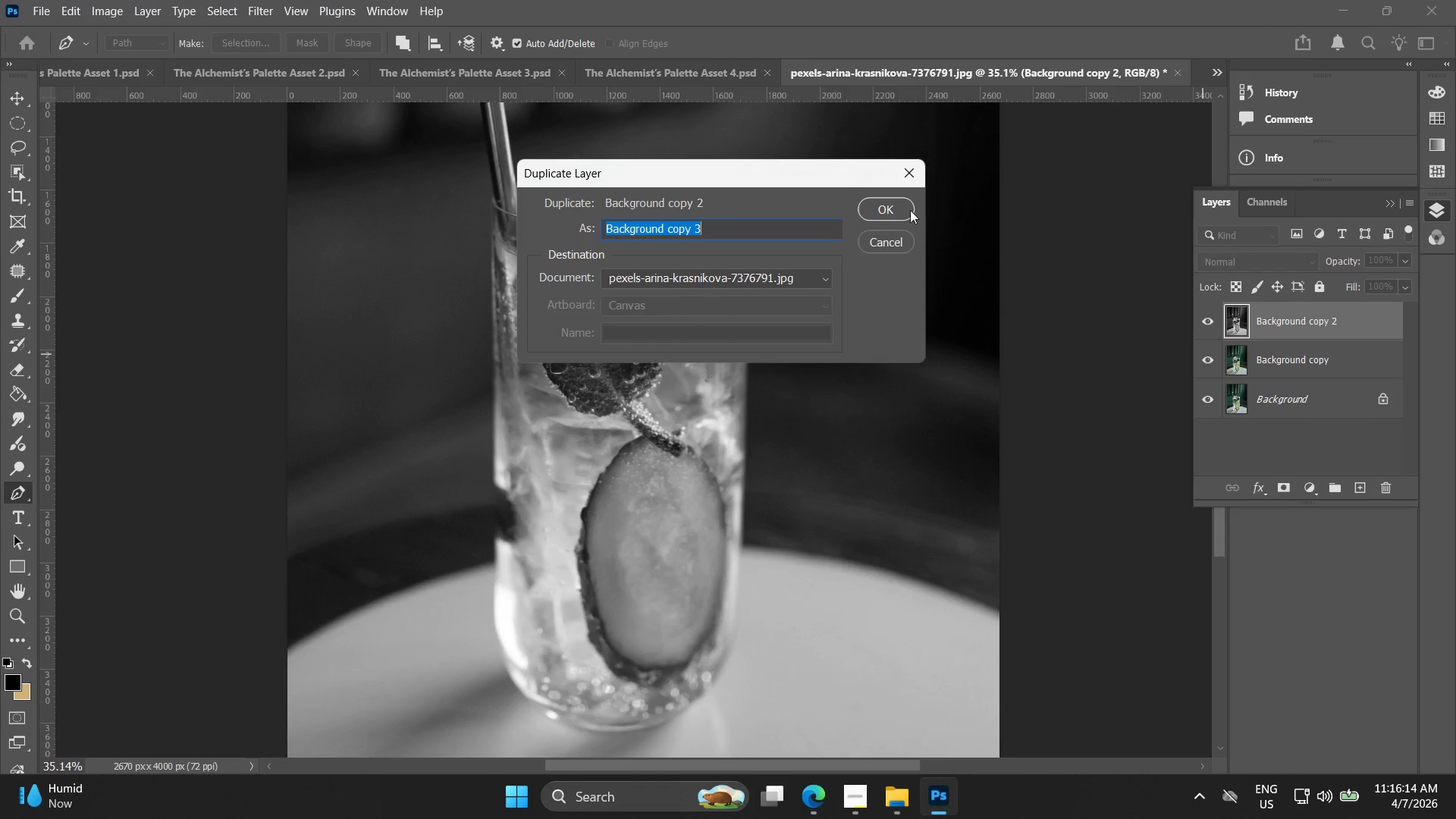 
left_click([882, 208])
 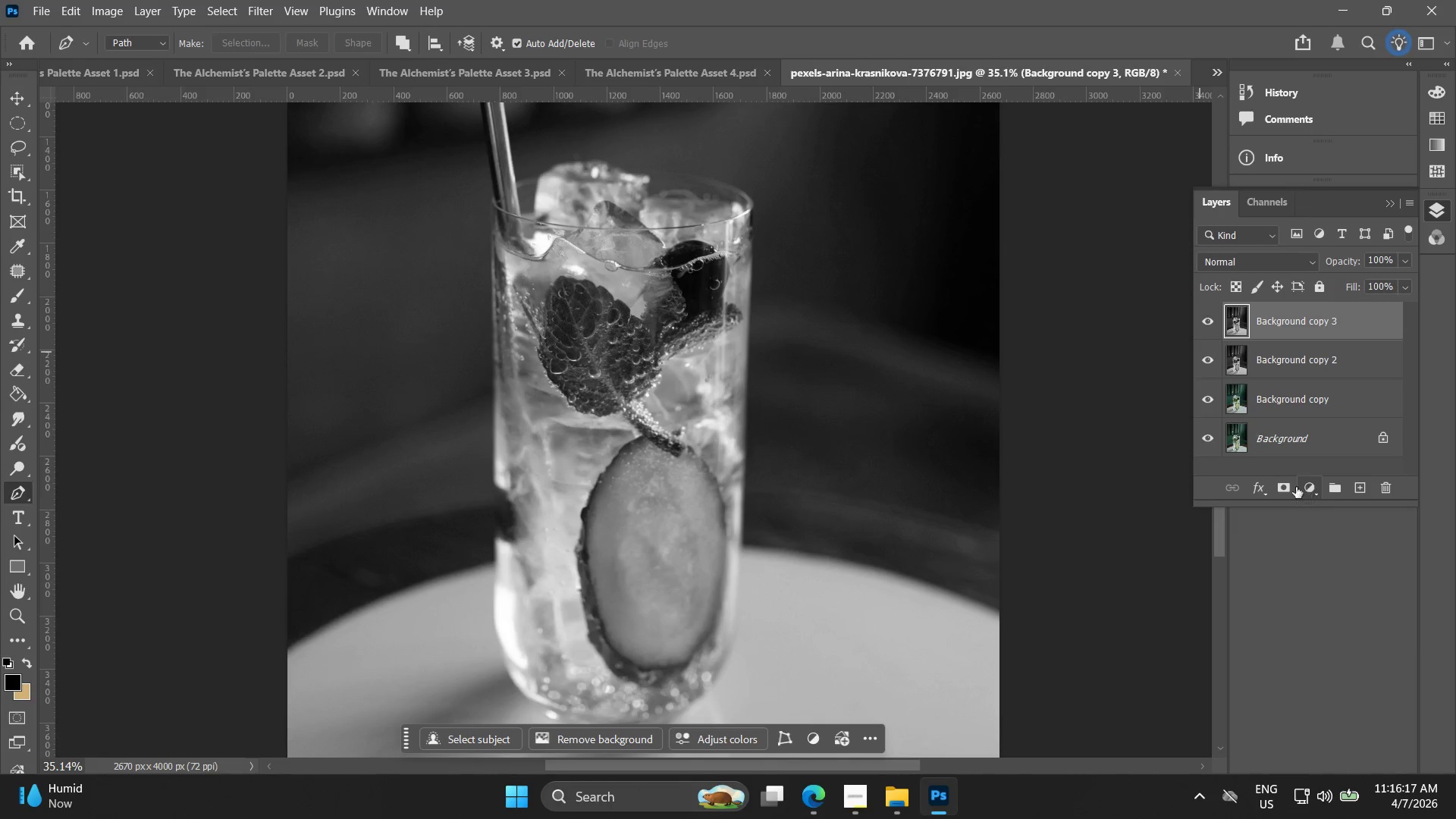 
left_click([1305, 485])
 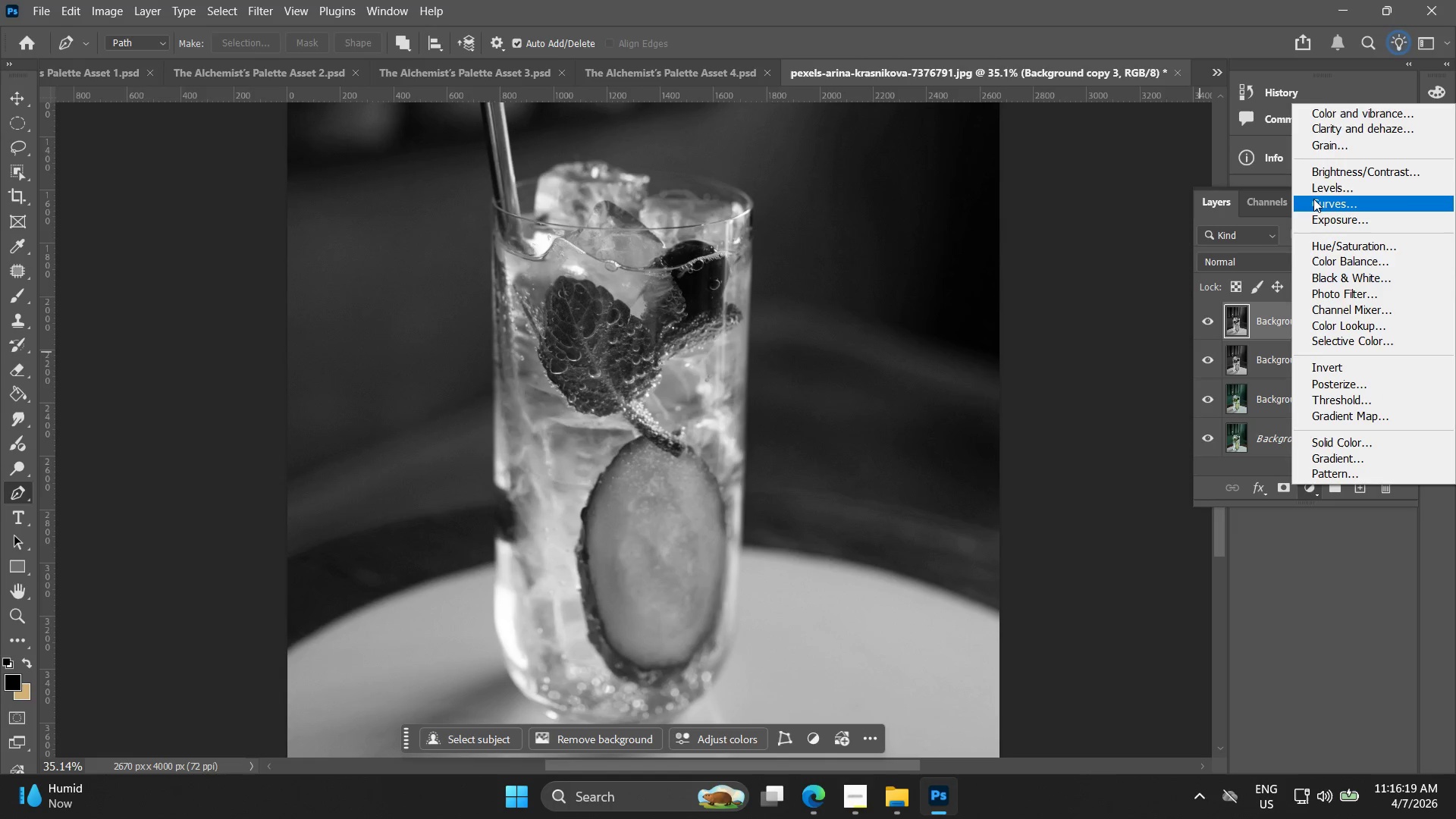 
left_click([1319, 191])
 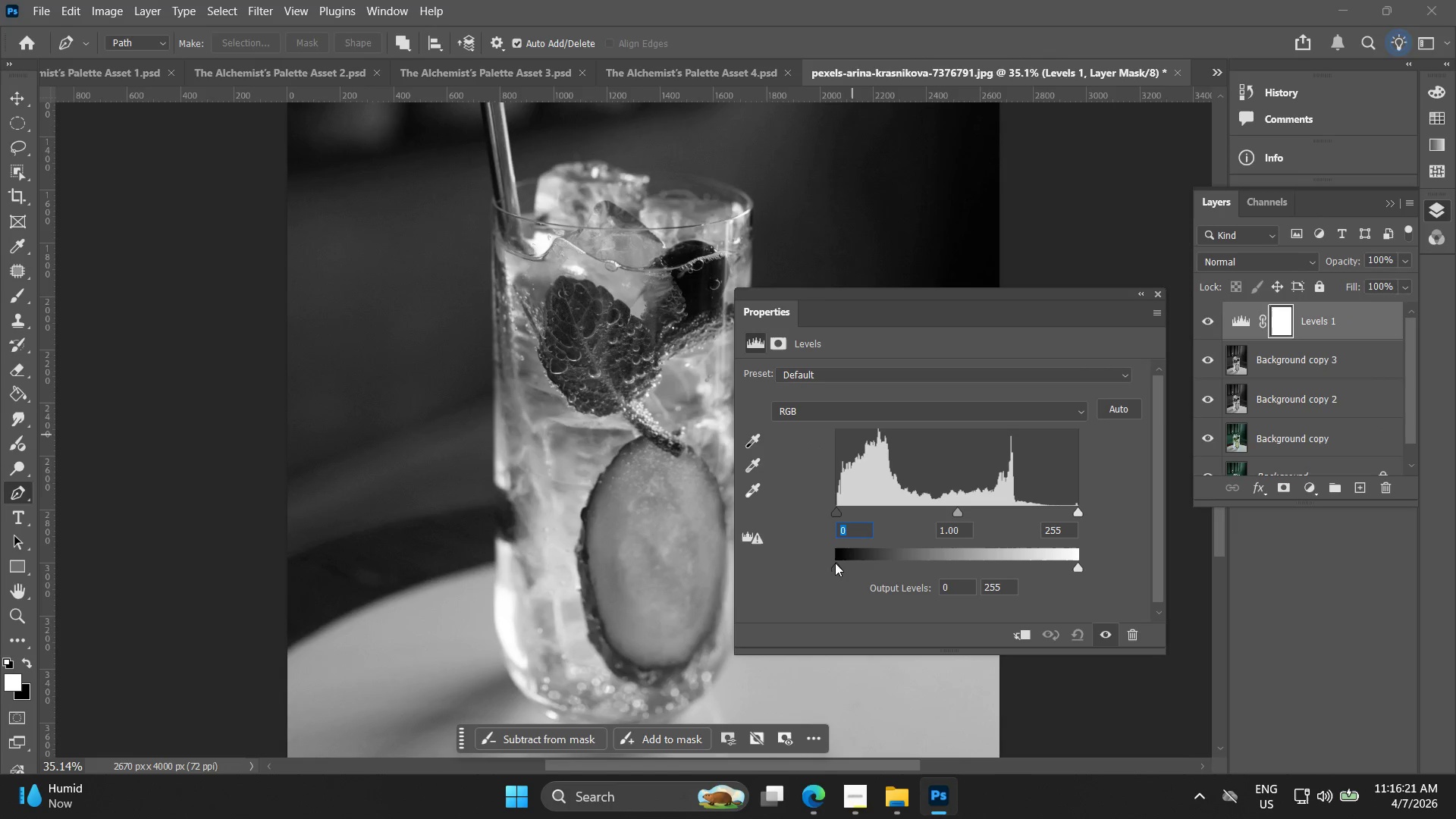 
left_click_drag(start_coordinate=[839, 563], to_coordinate=[811, 548])
 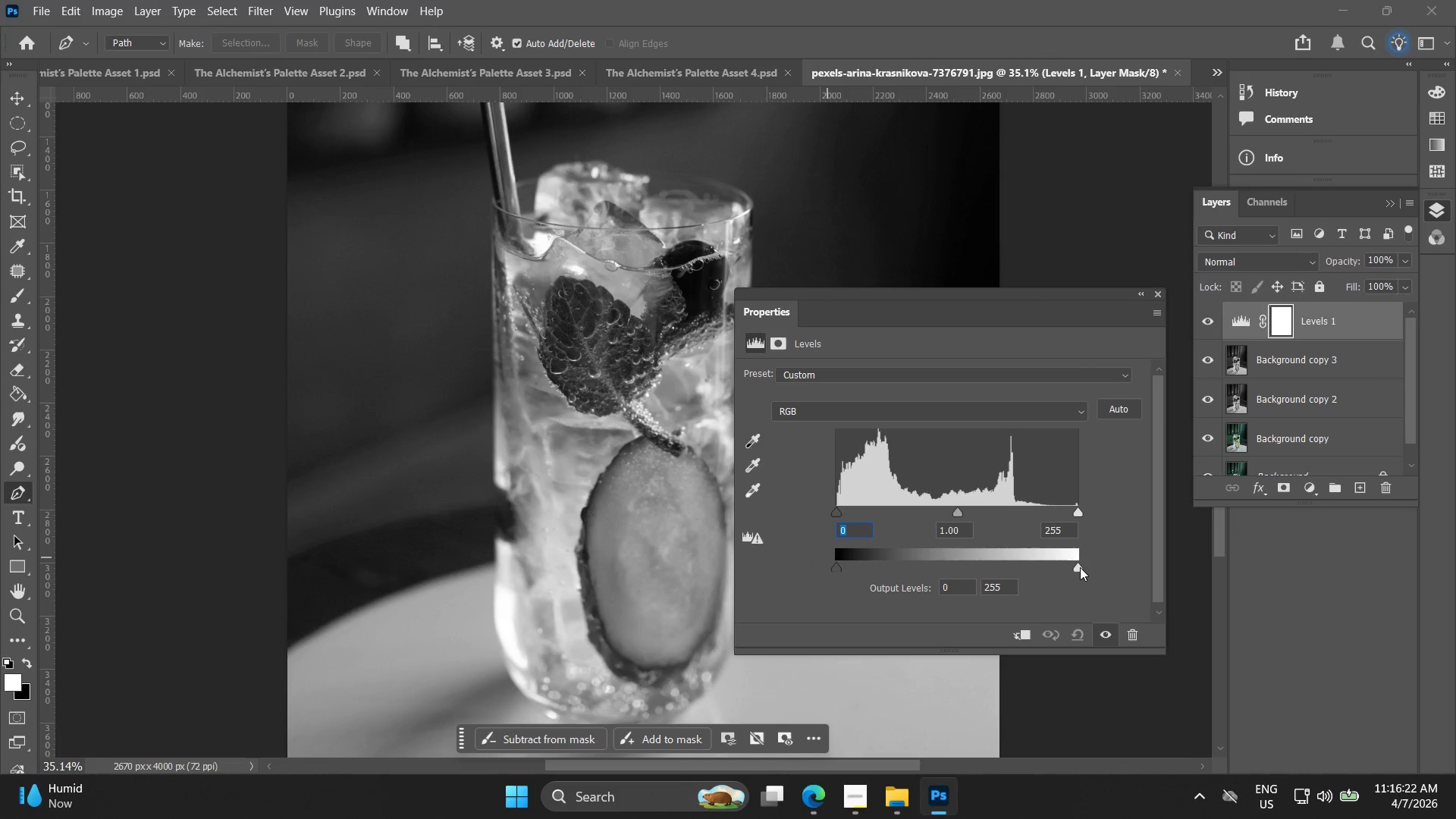 
left_click_drag(start_coordinate=[1078, 567], to_coordinate=[1002, 564])
 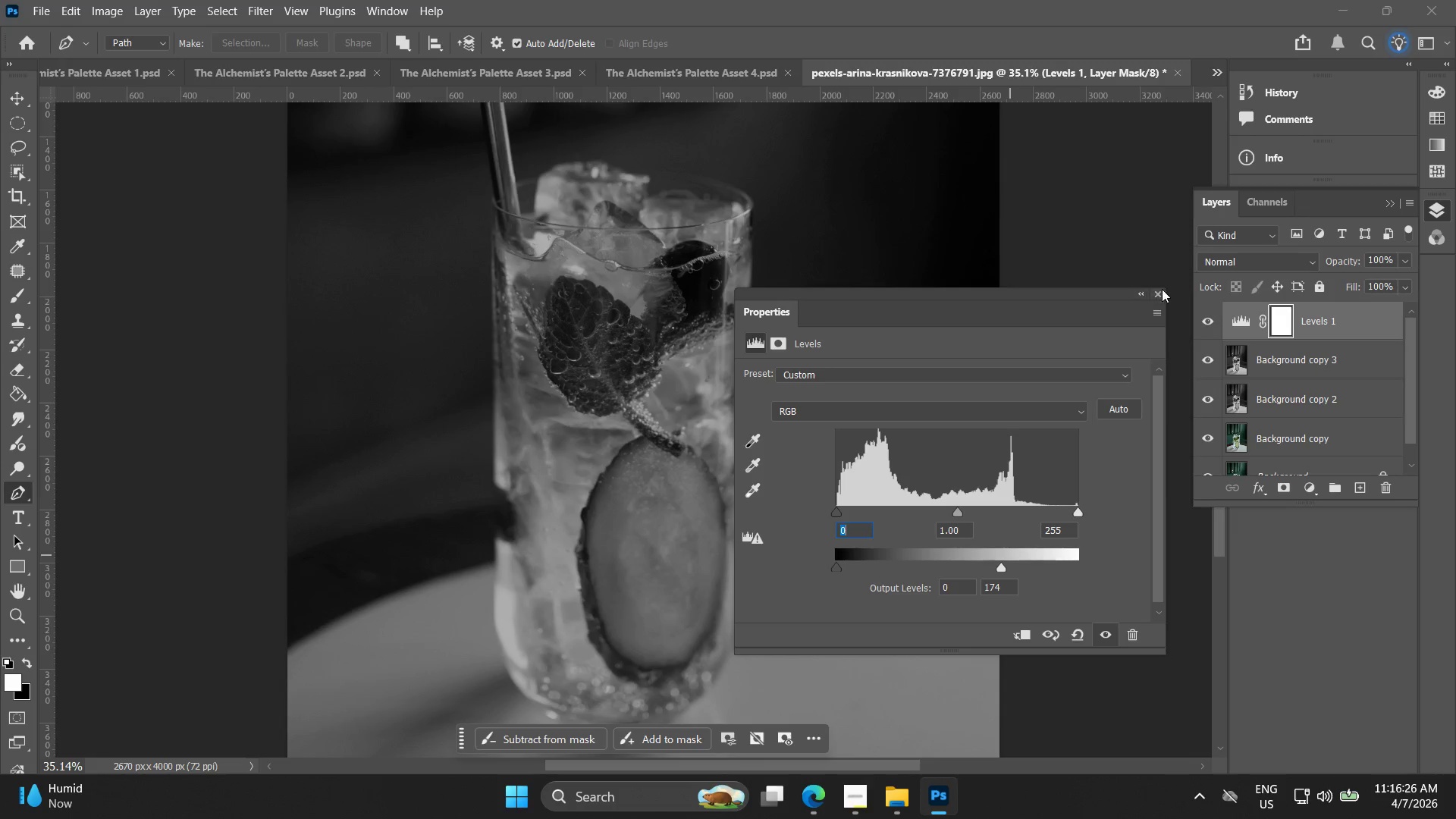 
left_click([1162, 290])
 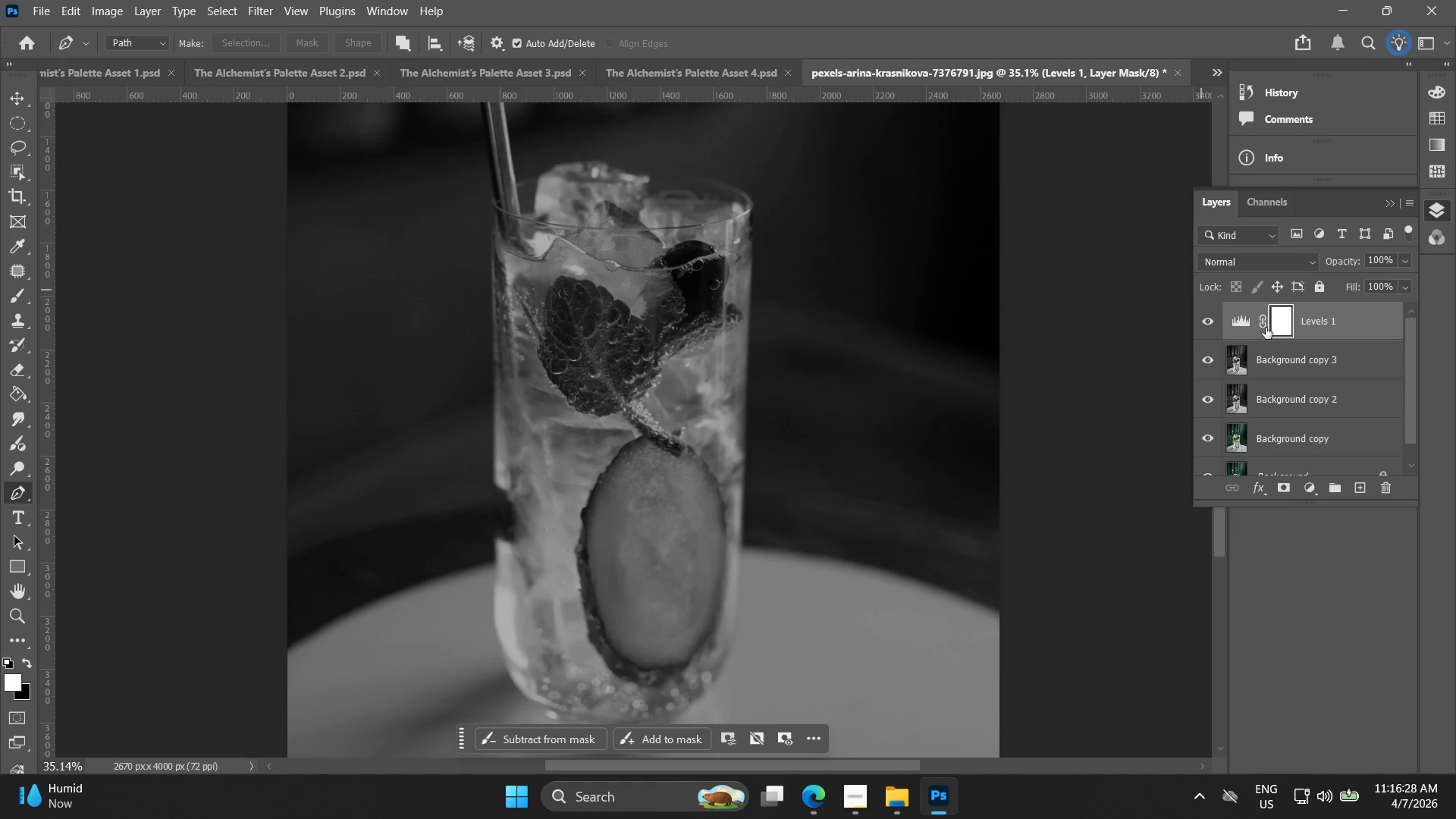 
left_click([1276, 322])
 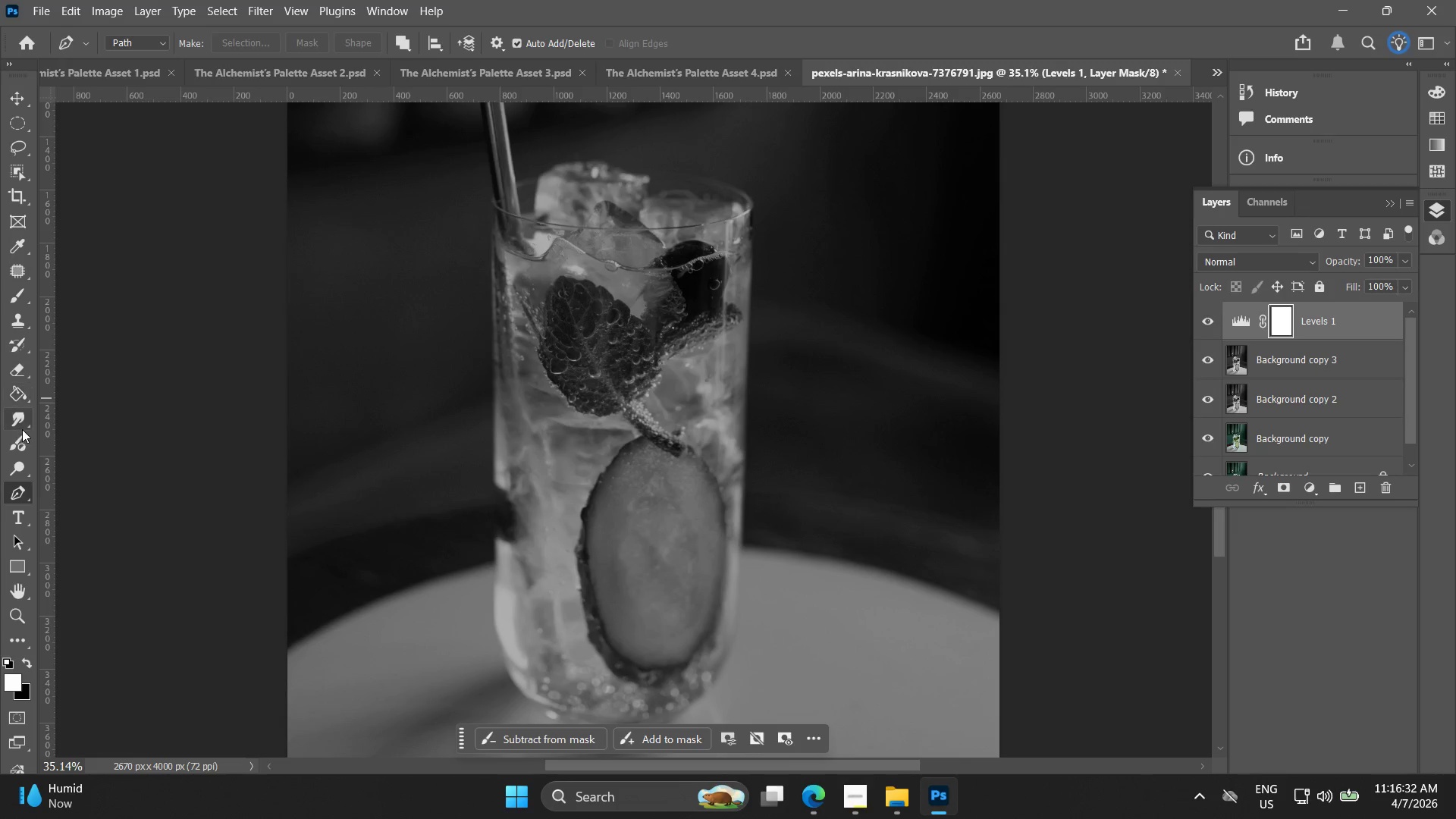 
left_click([11, 295])
 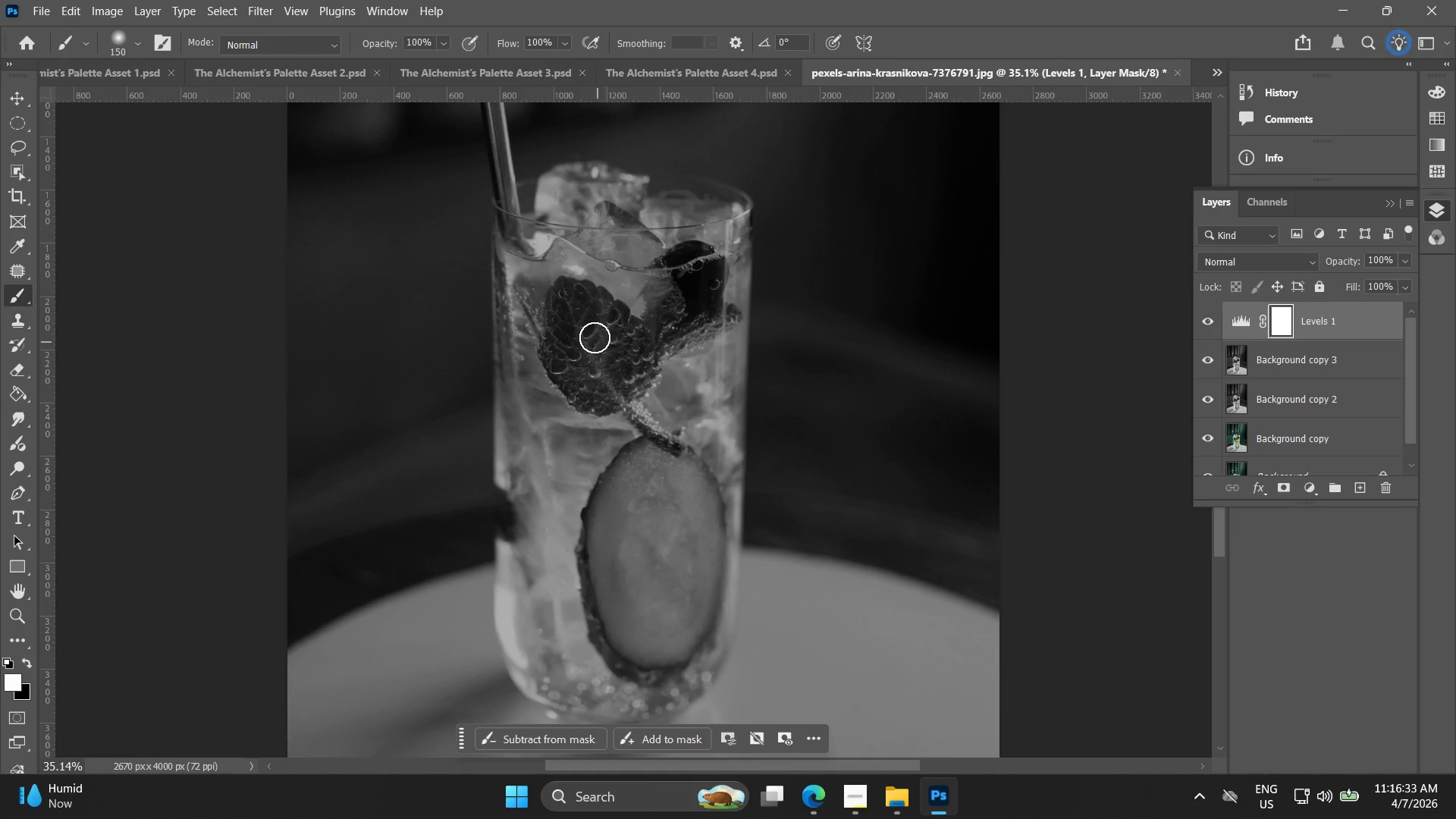 
left_click_drag(start_coordinate=[598, 316], to_coordinate=[589, 547])
 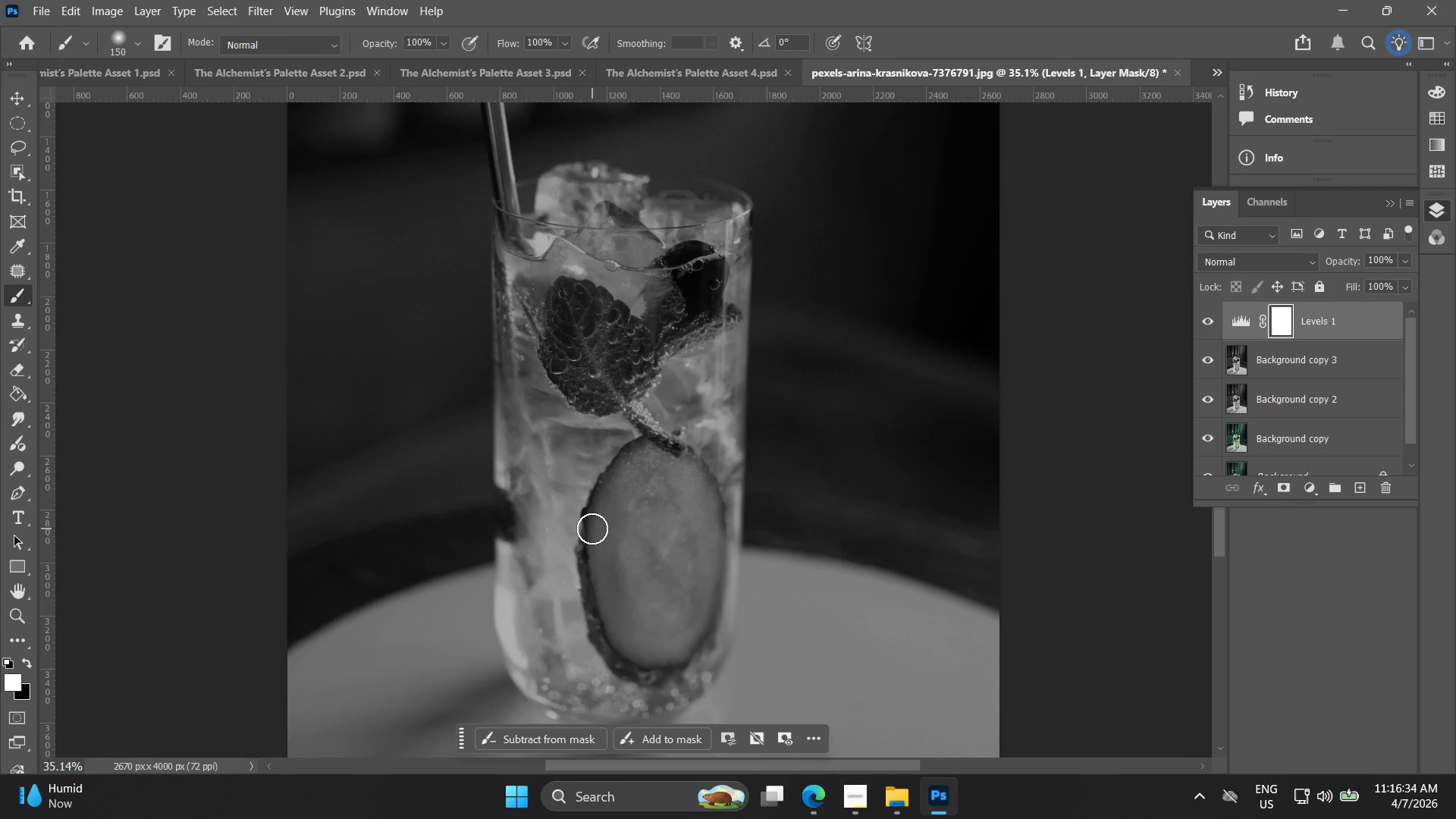 
hold_key(key=ControlLeft, duration=0.31)
 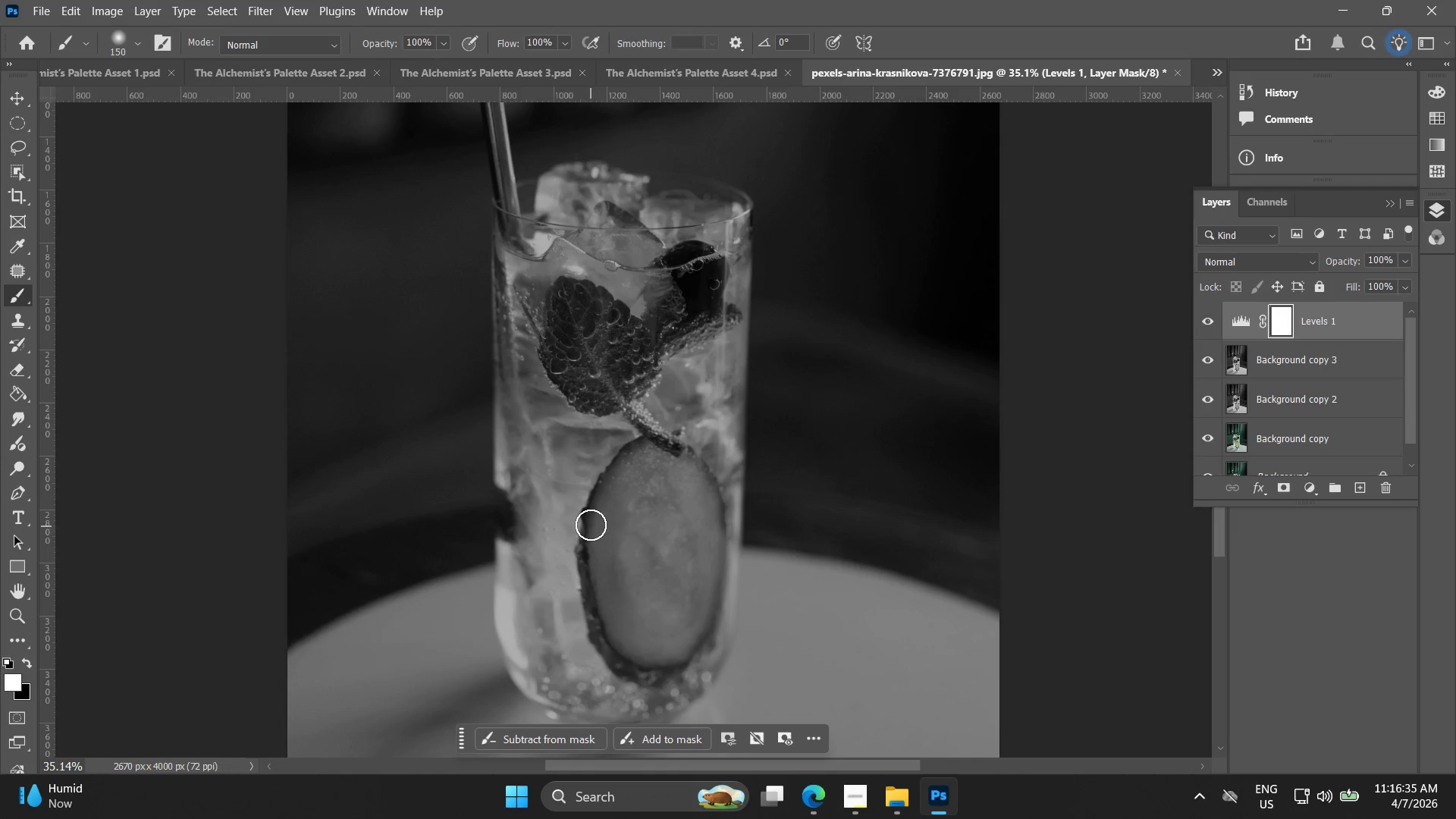 
key(Control+Z)
 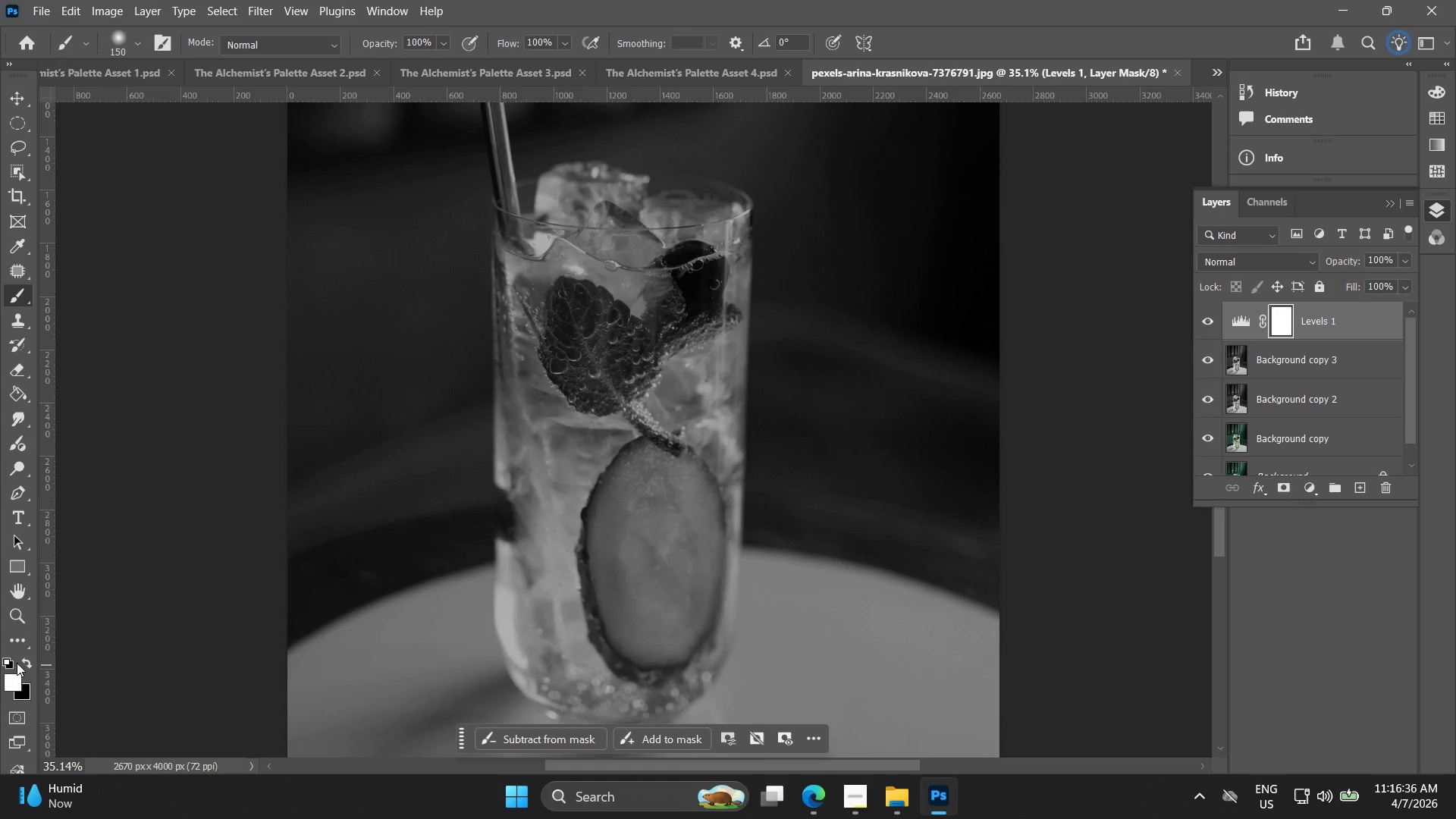 
left_click([24, 663])
 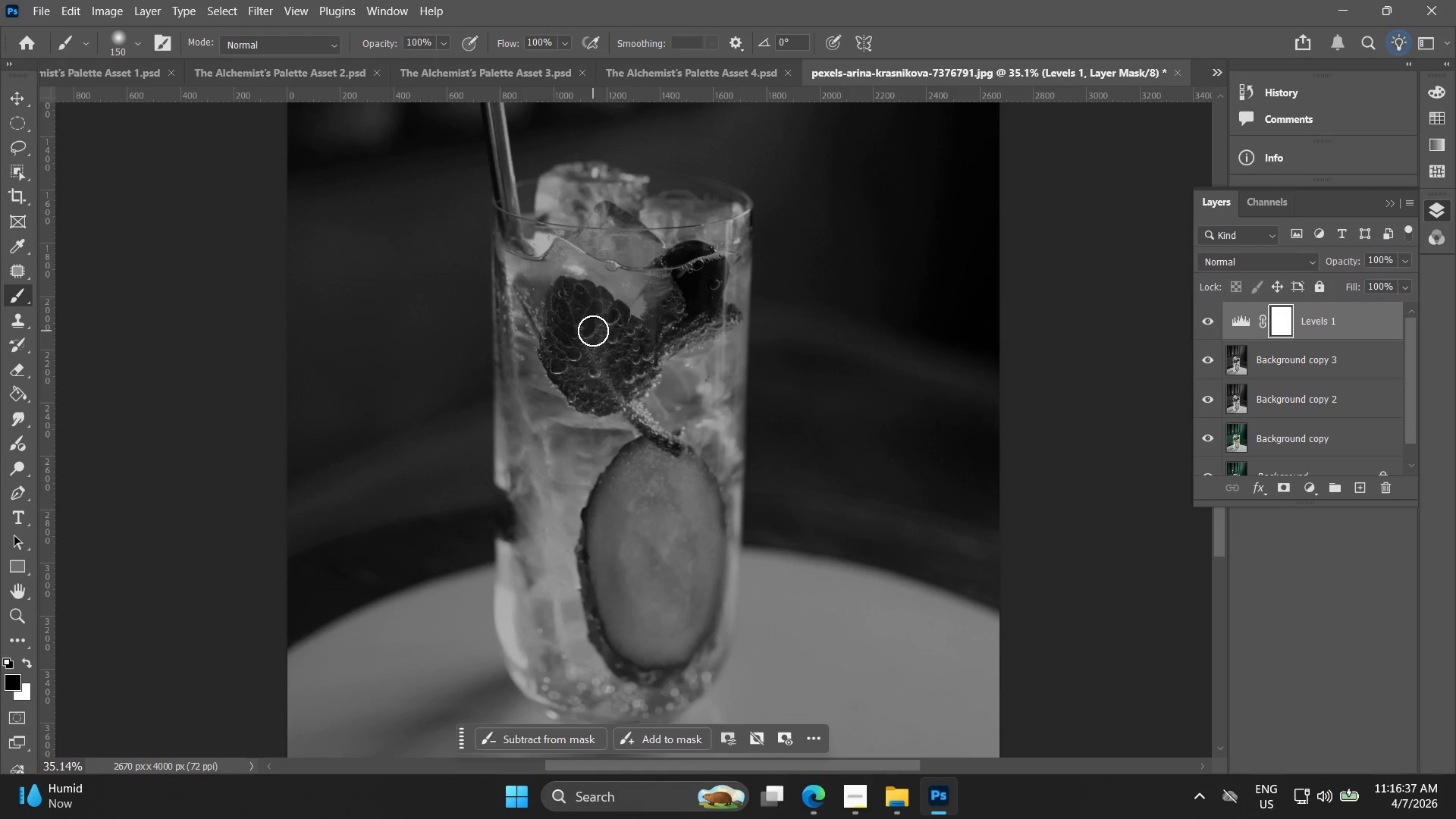 
left_click_drag(start_coordinate=[592, 328], to_coordinate=[586, 422])
 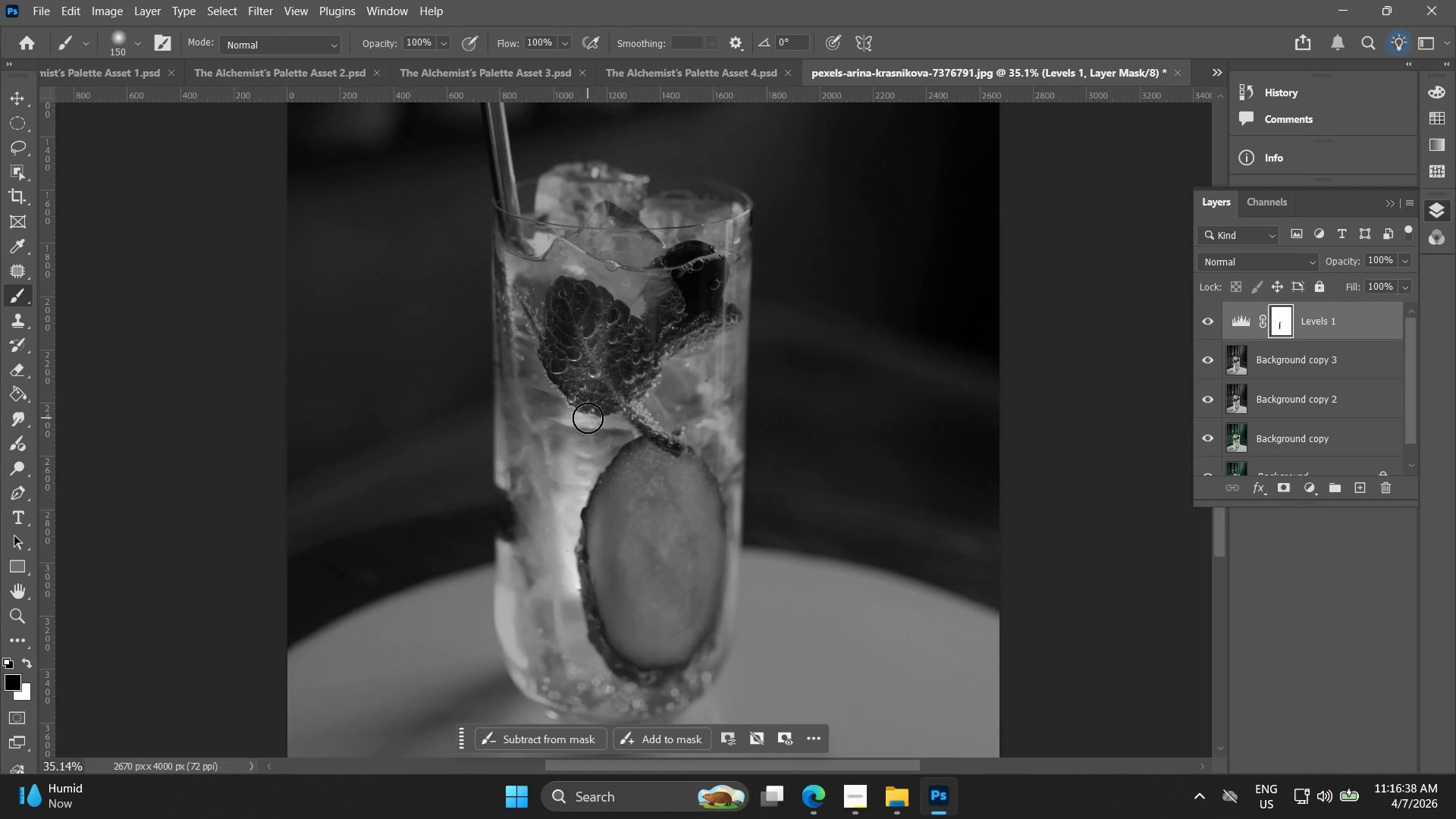 
hold_key(key=BracketRight, duration=0.7)
 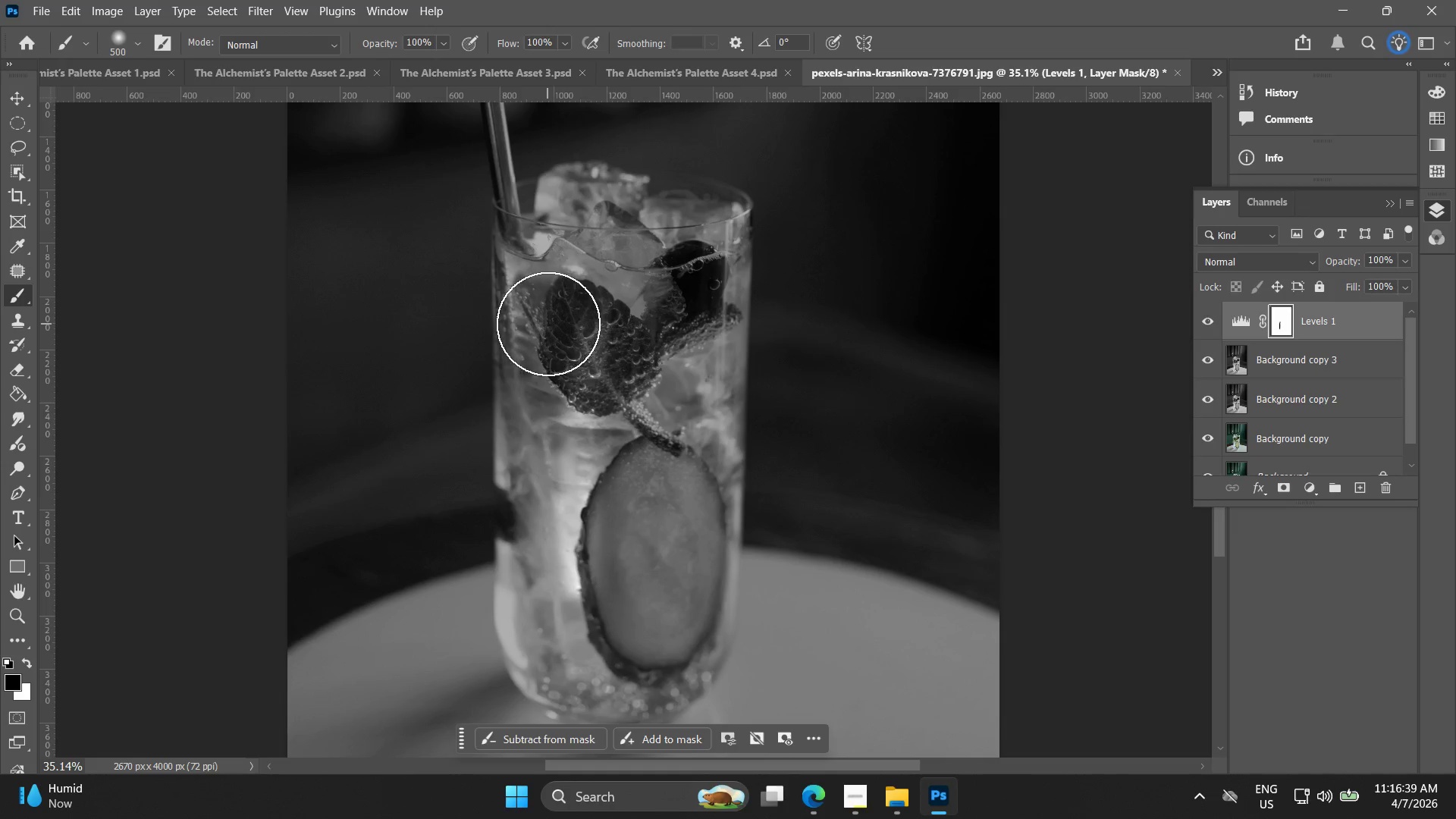 
left_click_drag(start_coordinate=[552, 323], to_coordinate=[602, 347])
 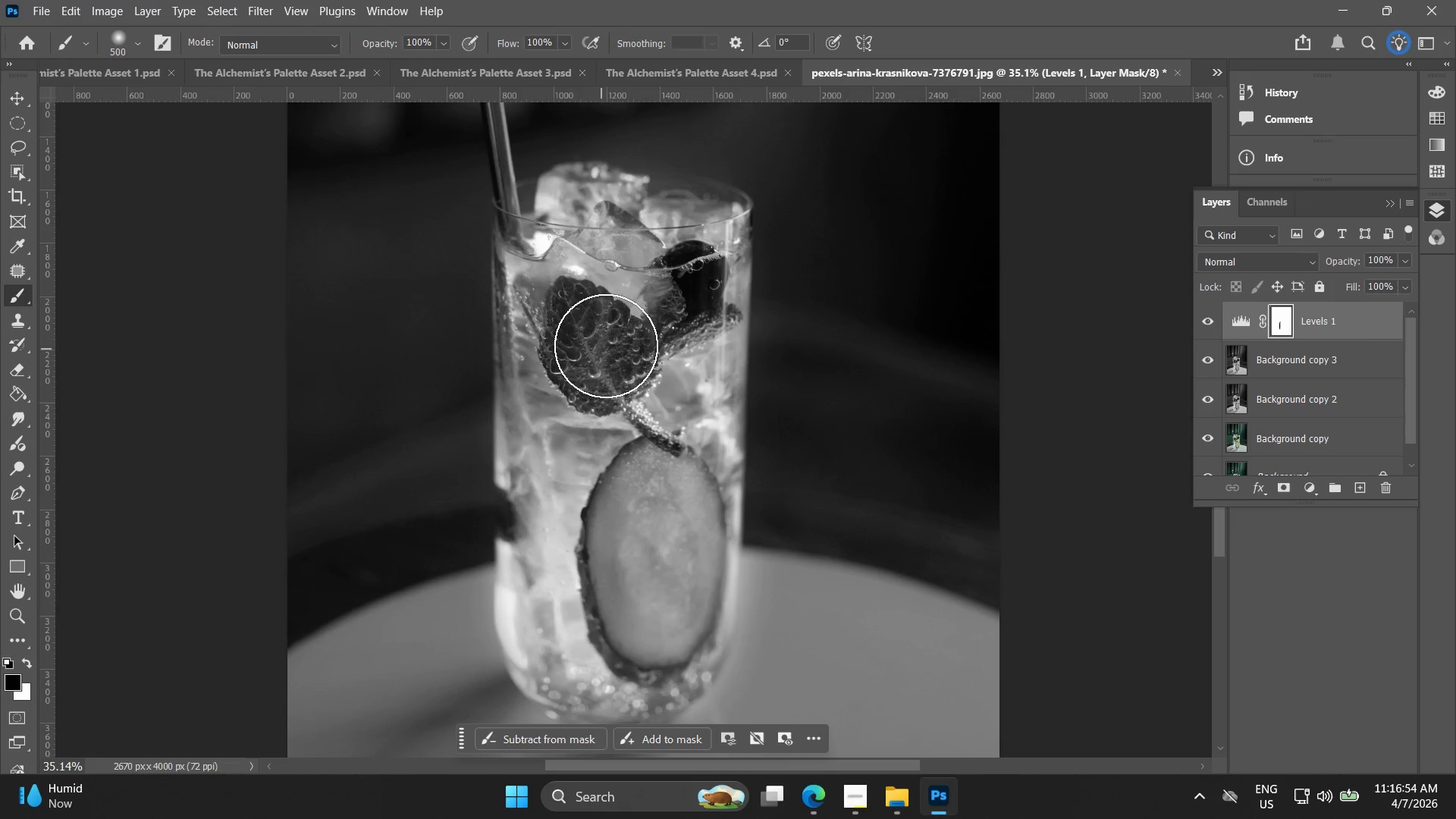 
hold_key(key=AltLeft, duration=1.51)
scroll: coordinate [662, 421], scroll_direction: up, amount: 4.0
 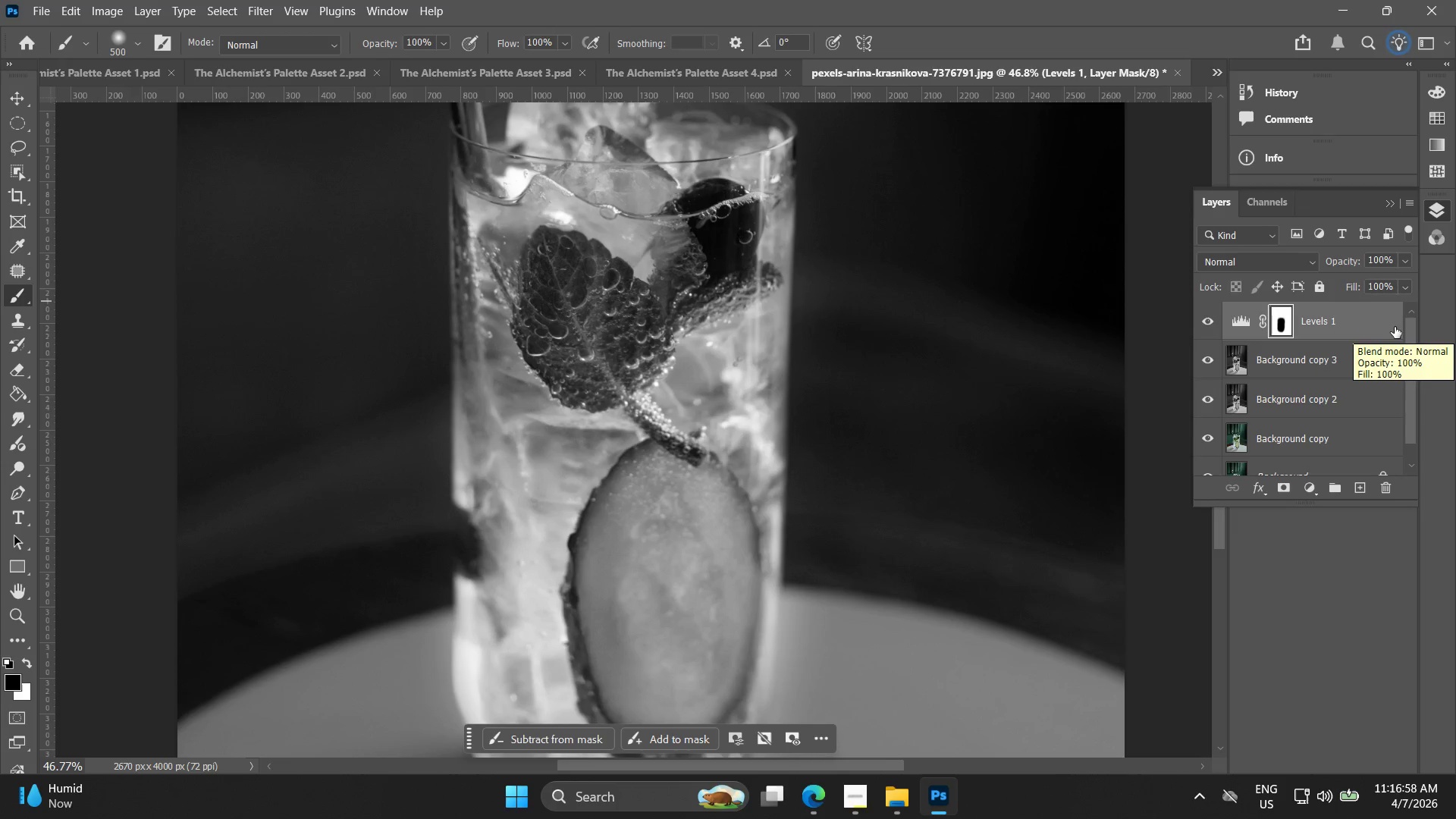 
left_click([1337, 362])
 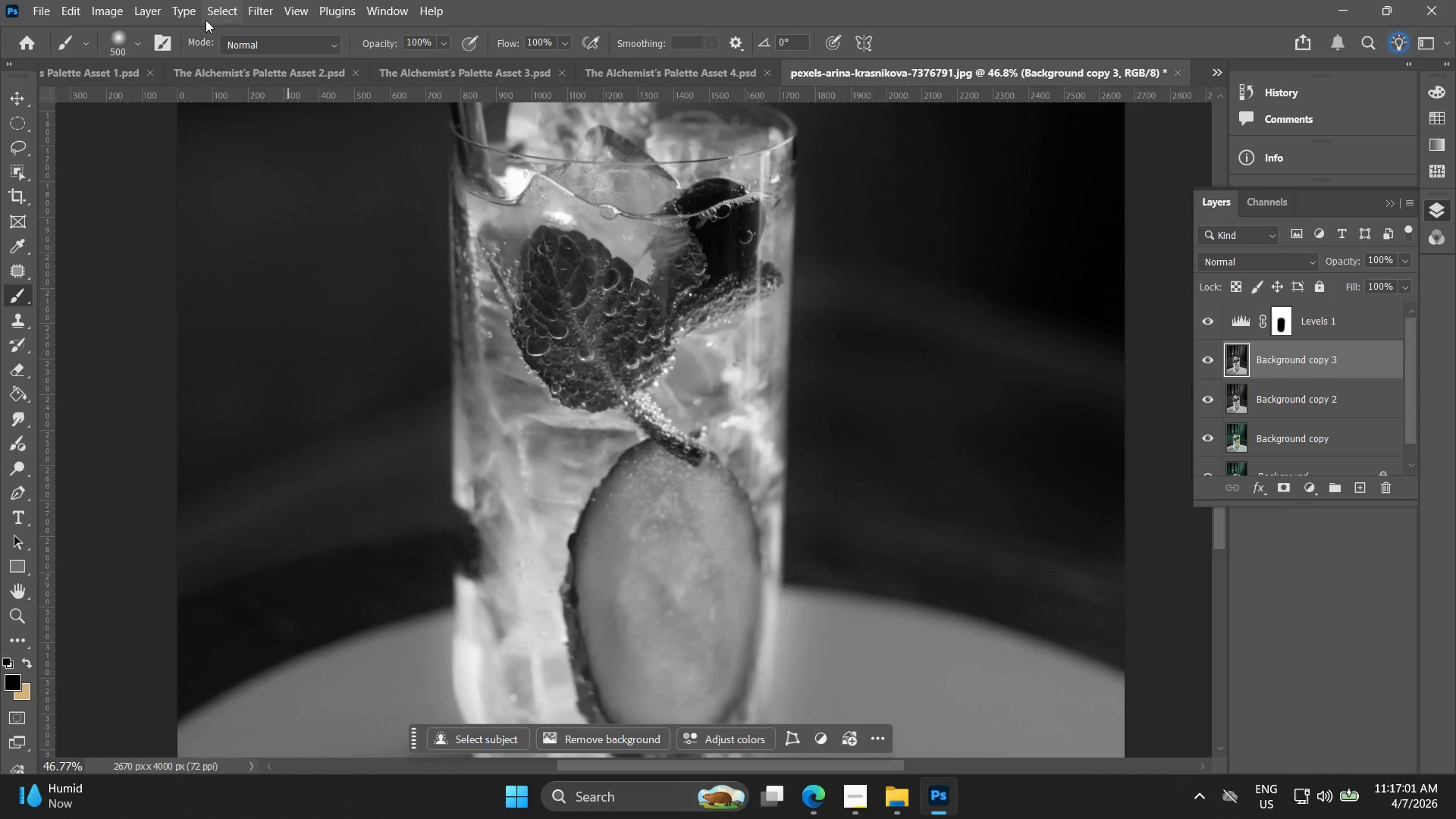 
left_click([247, 9])
 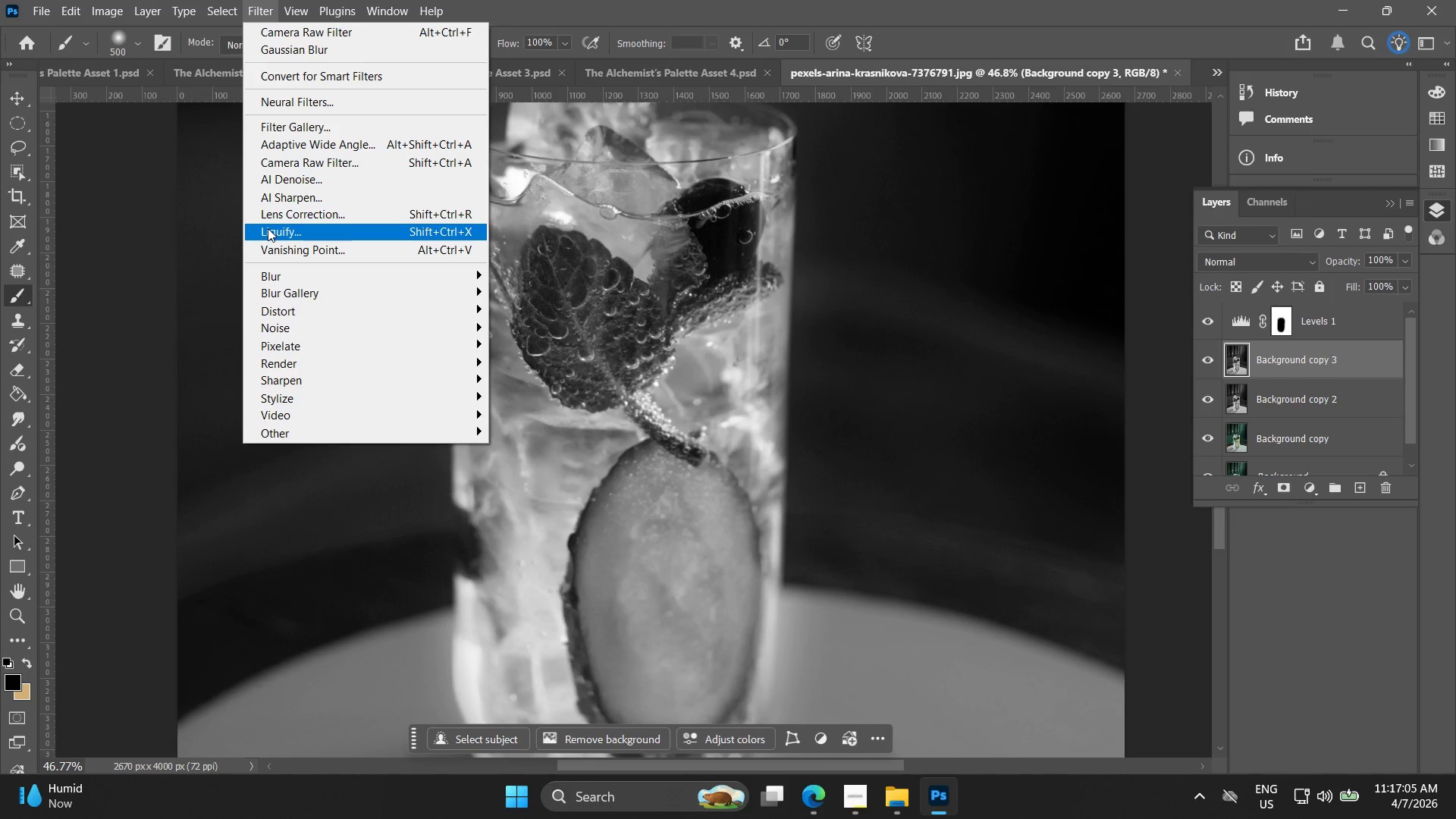 
left_click([328, 168])
 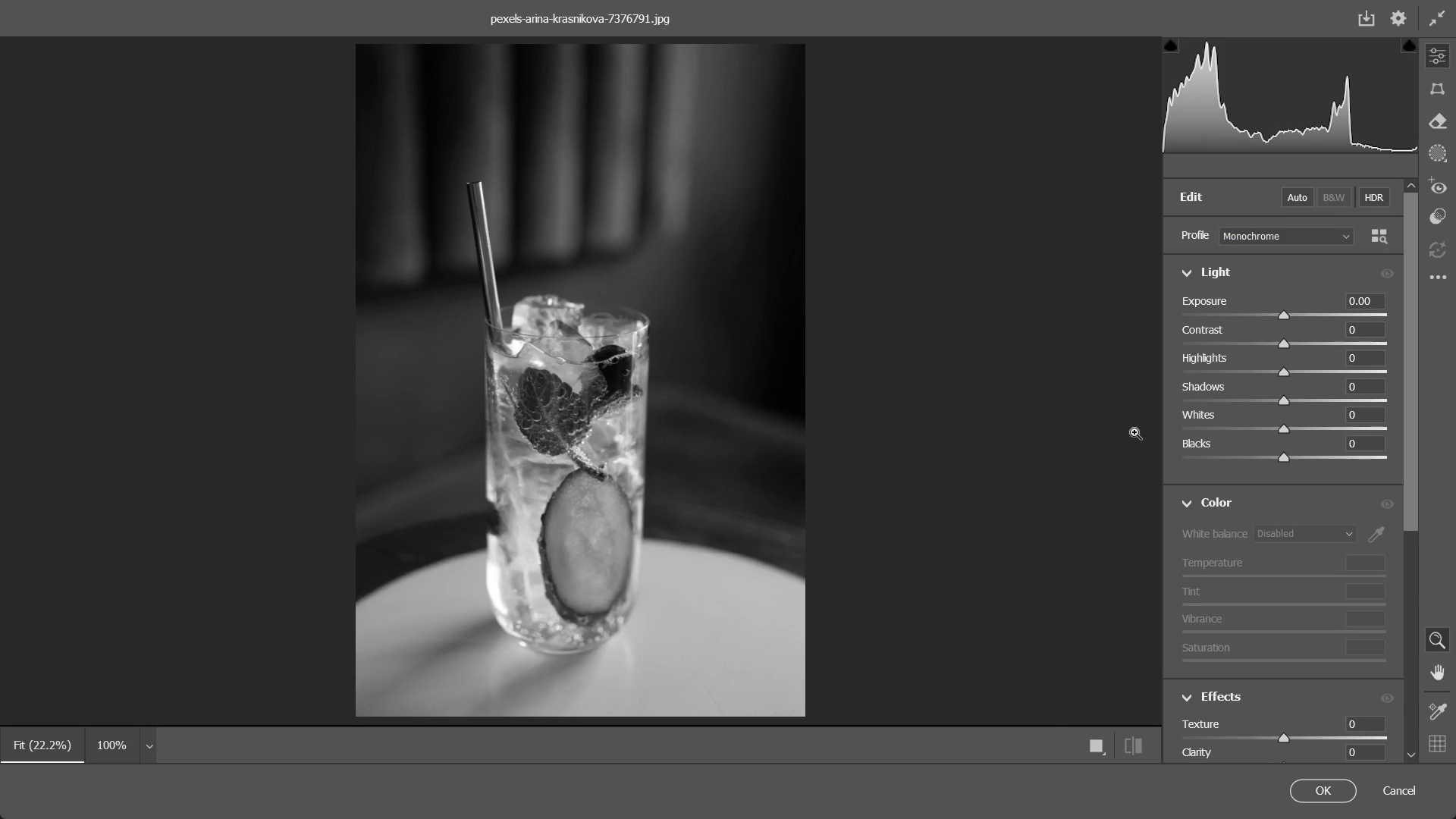 
scroll: coordinate [1264, 551], scroll_direction: down, amount: 2.0
 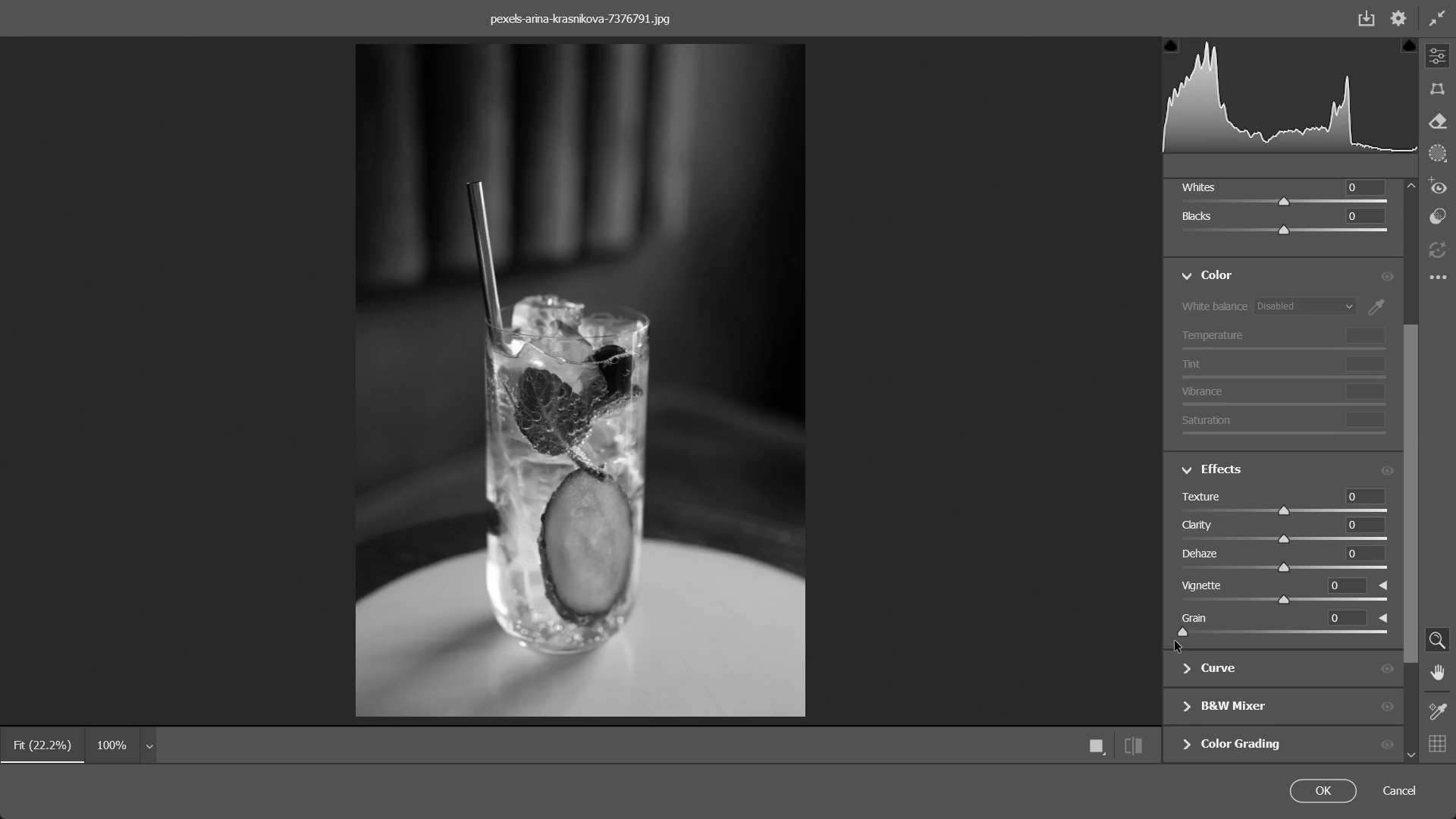 
left_click_drag(start_coordinate=[1185, 638], to_coordinate=[1455, 641])
 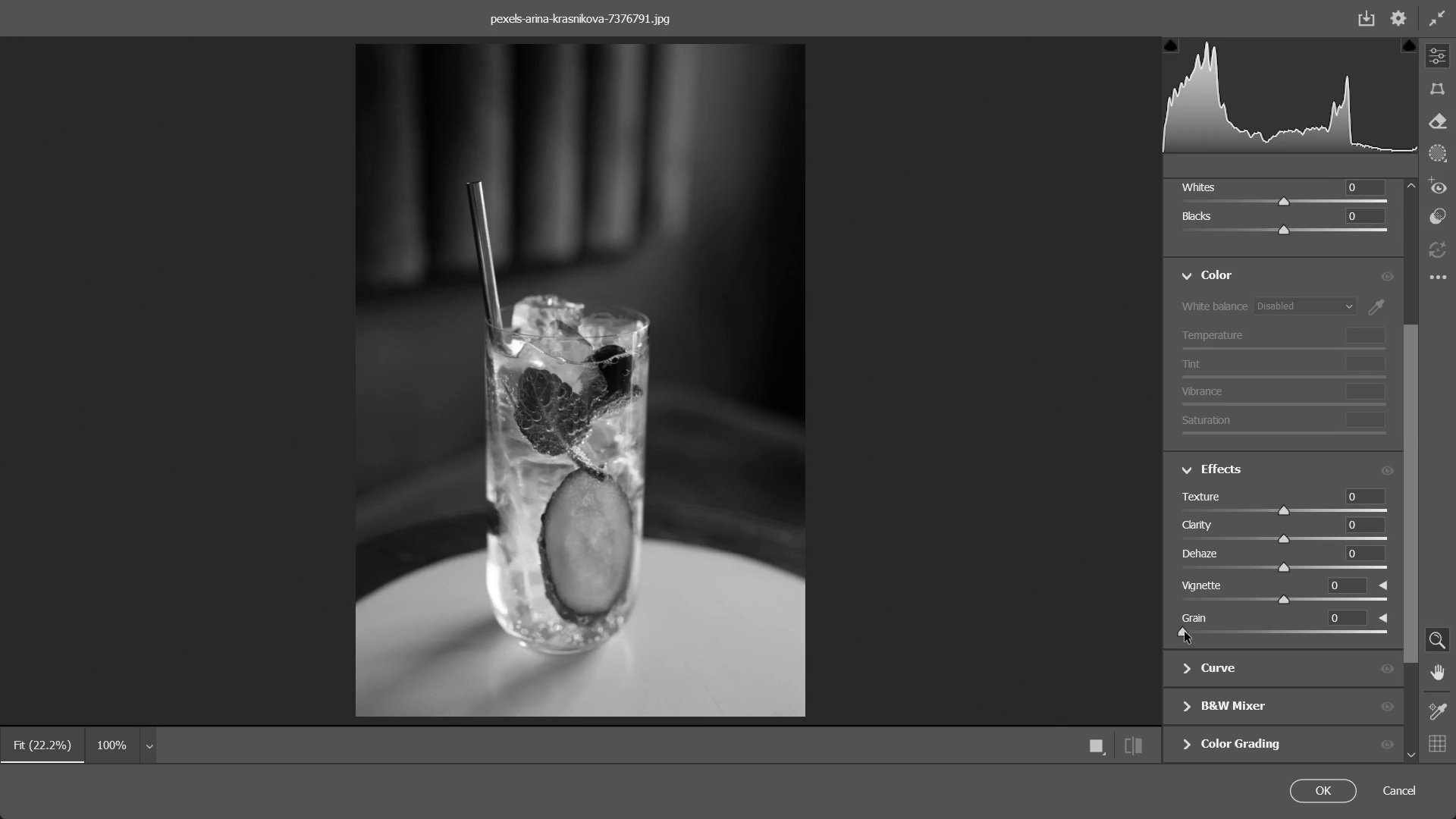 
left_click_drag(start_coordinate=[1185, 632], to_coordinate=[1376, 622])
 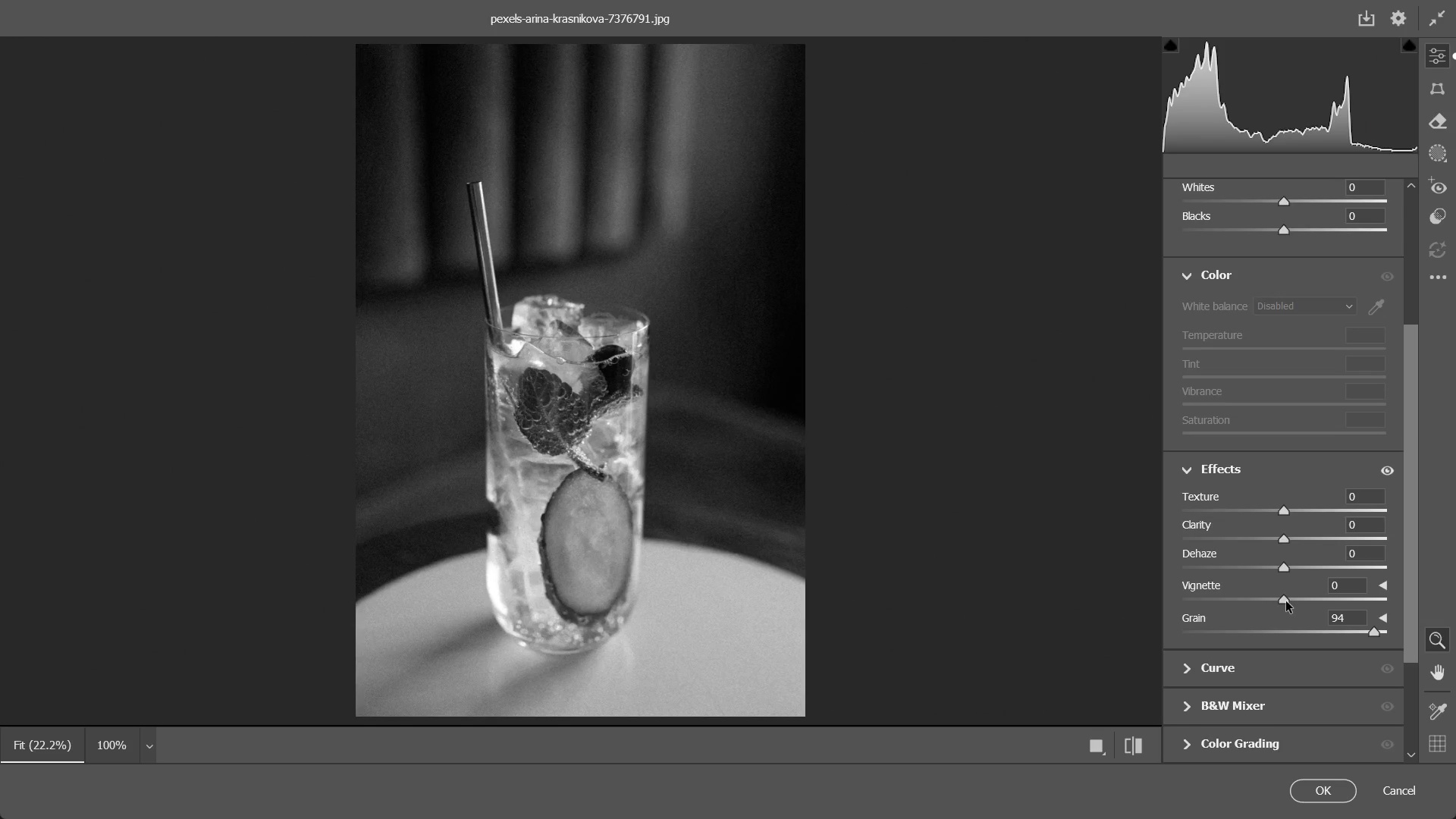 
left_click_drag(start_coordinate=[1285, 601], to_coordinate=[1216, 618])
 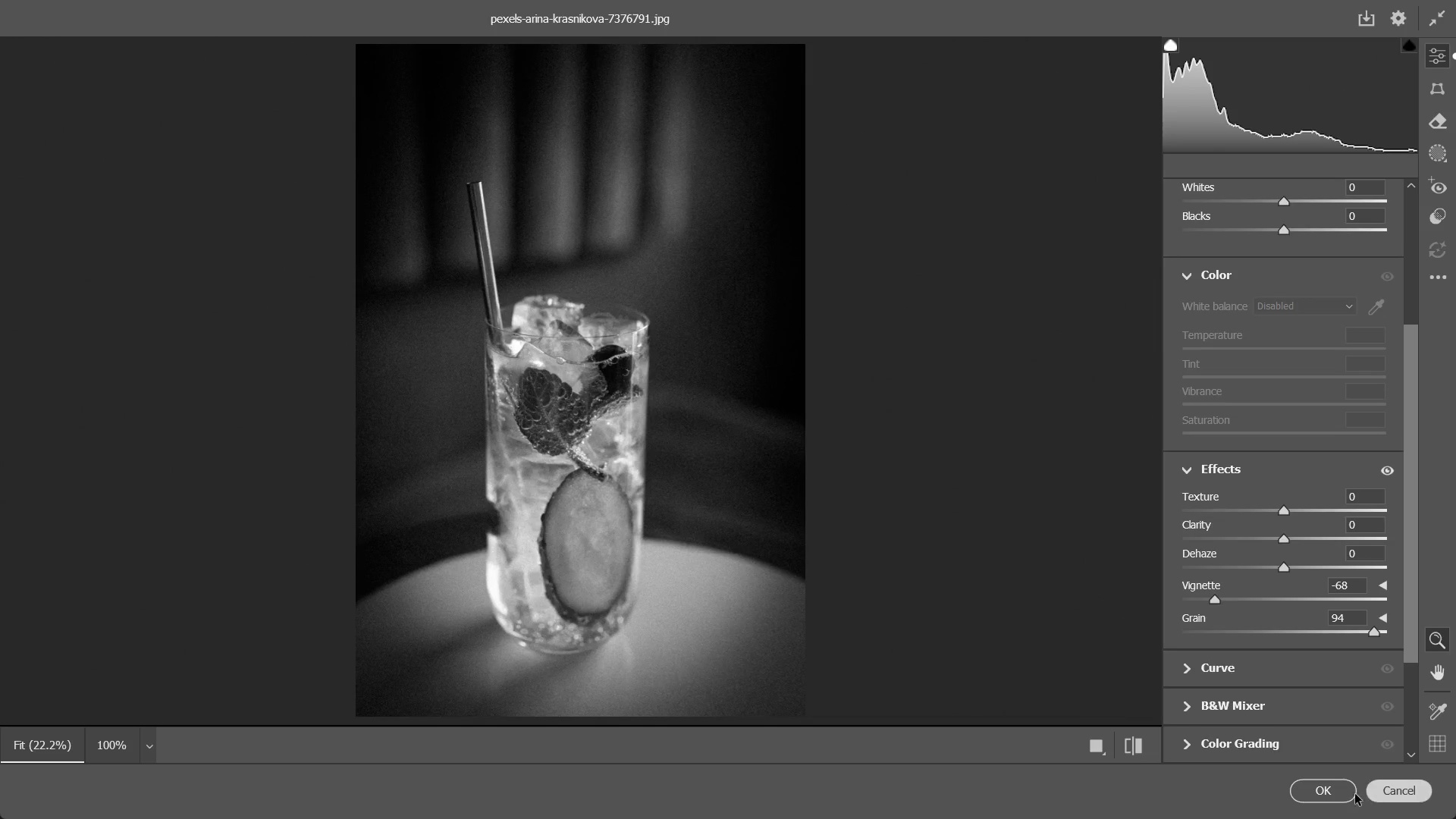 
left_click([1348, 799])
 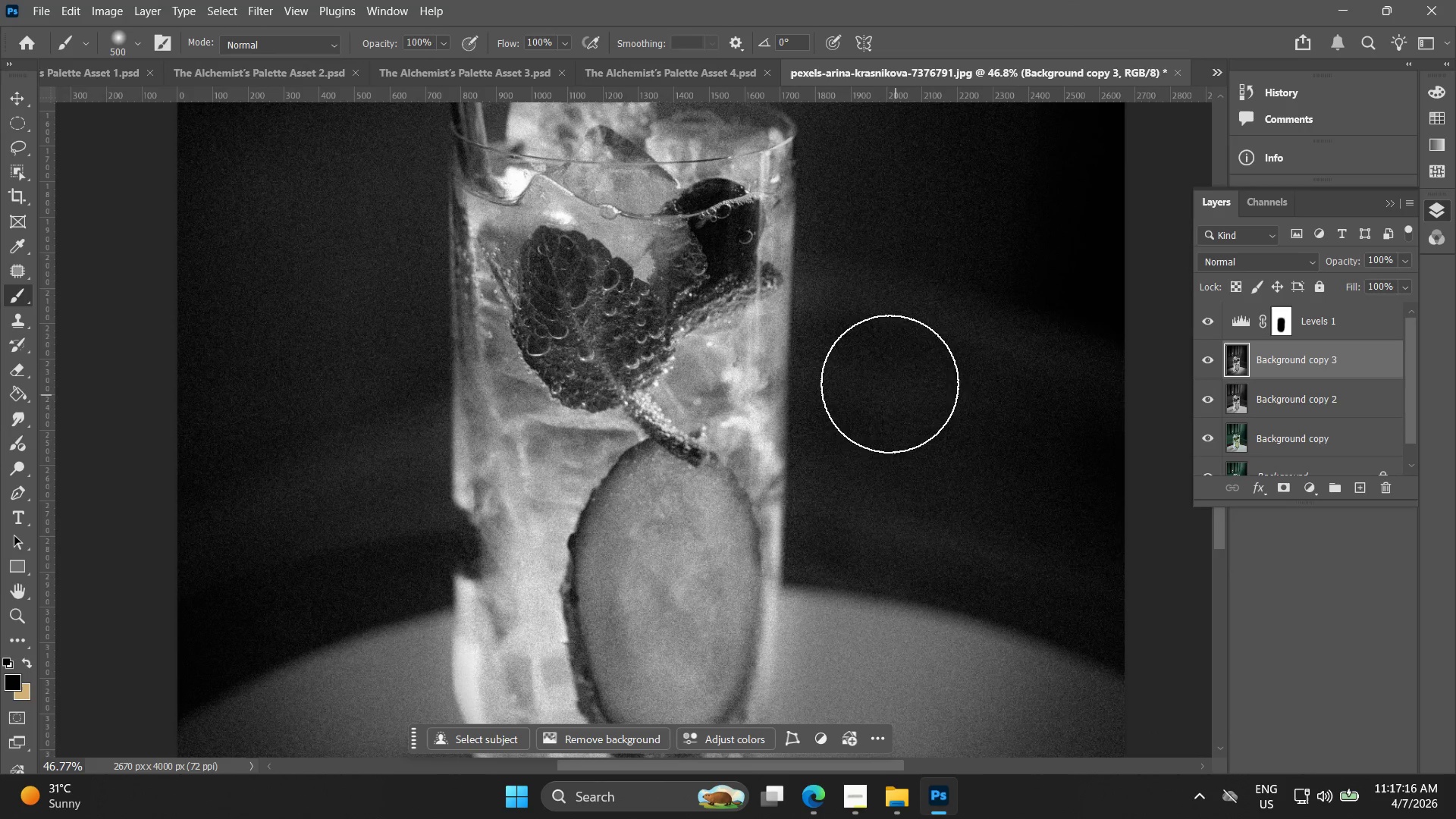 
hold_key(key=AltLeft, duration=1.5)
 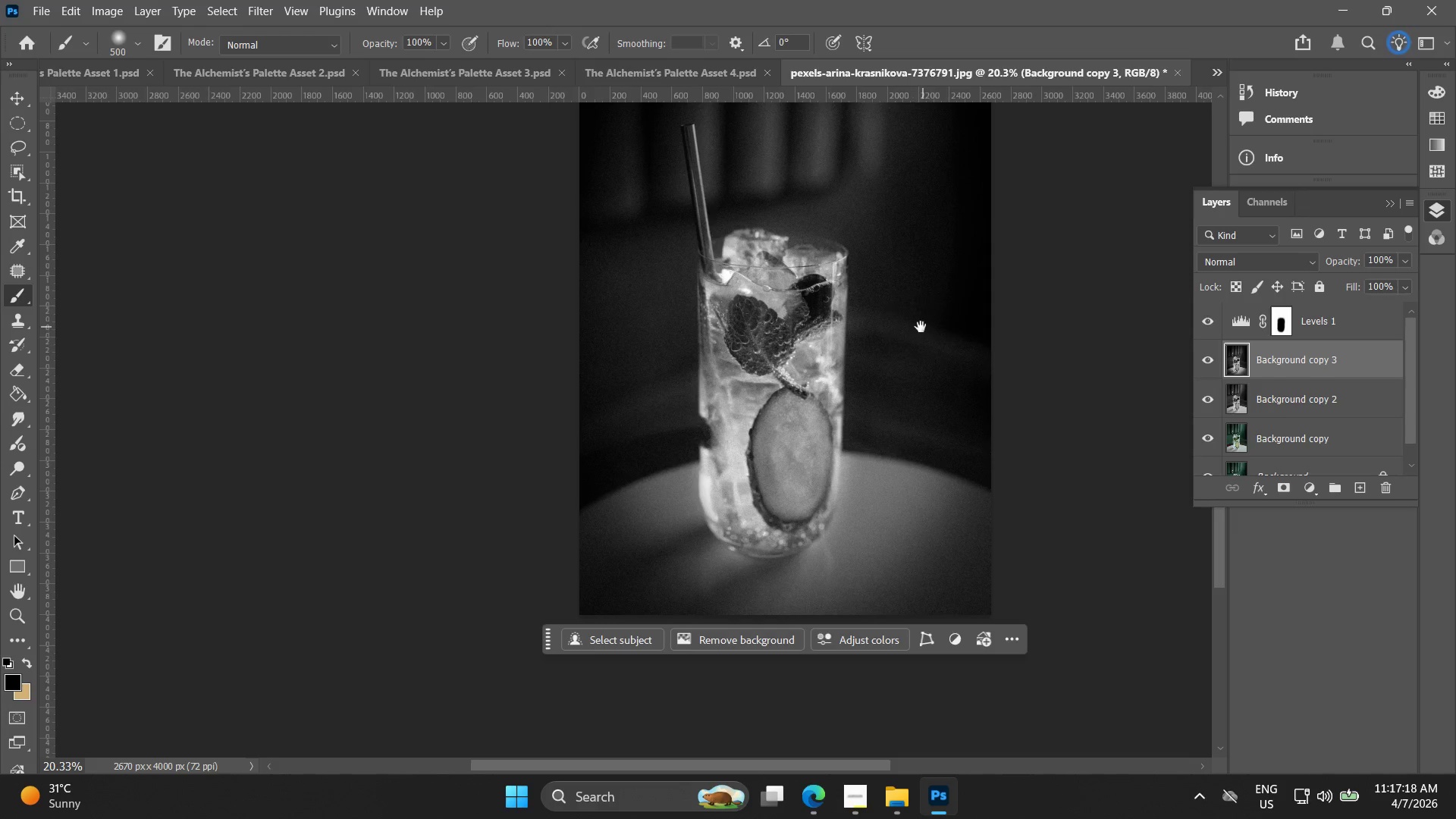 
key(Alt+AltLeft)
 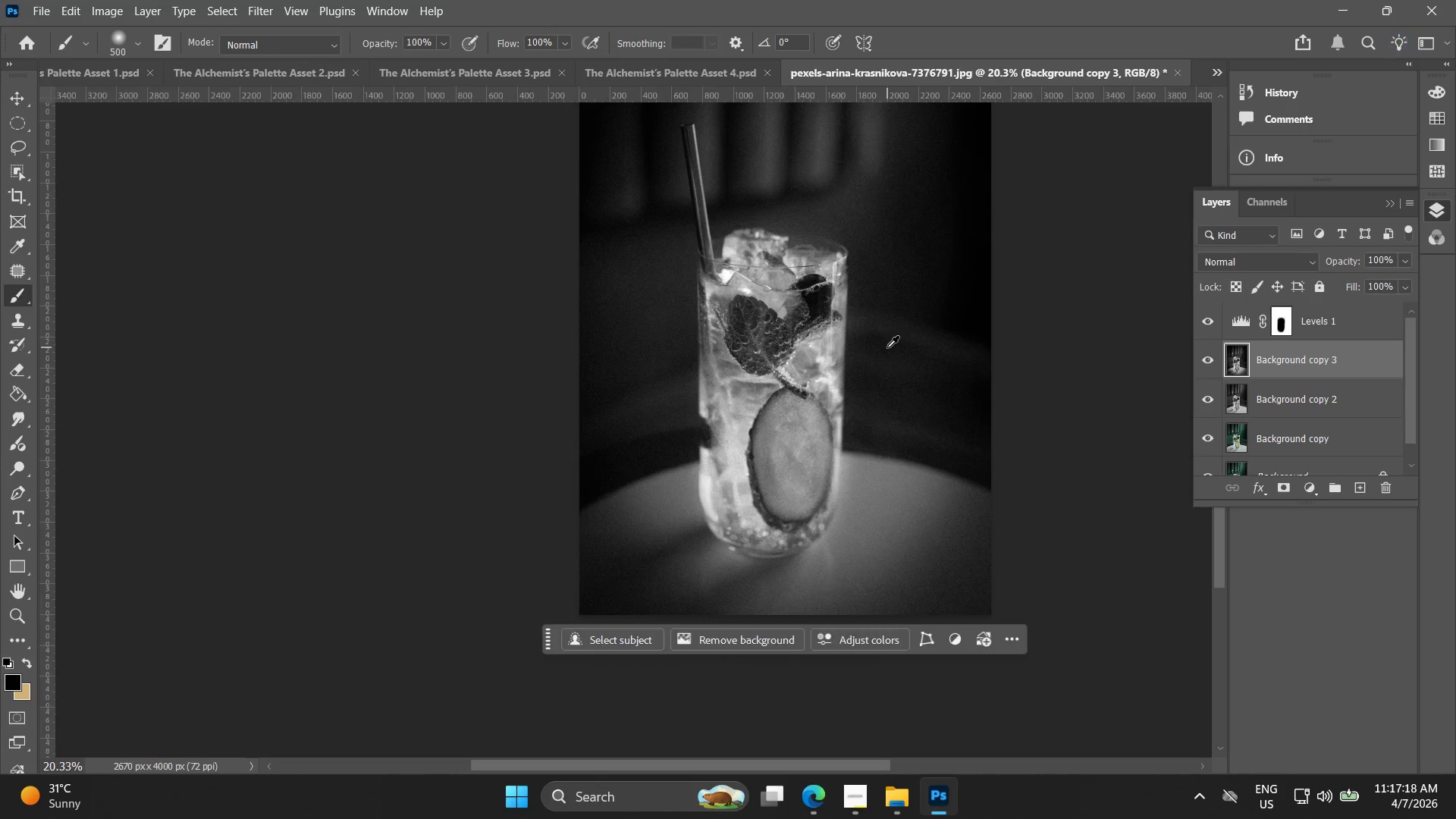 
key(Alt+AltLeft)
 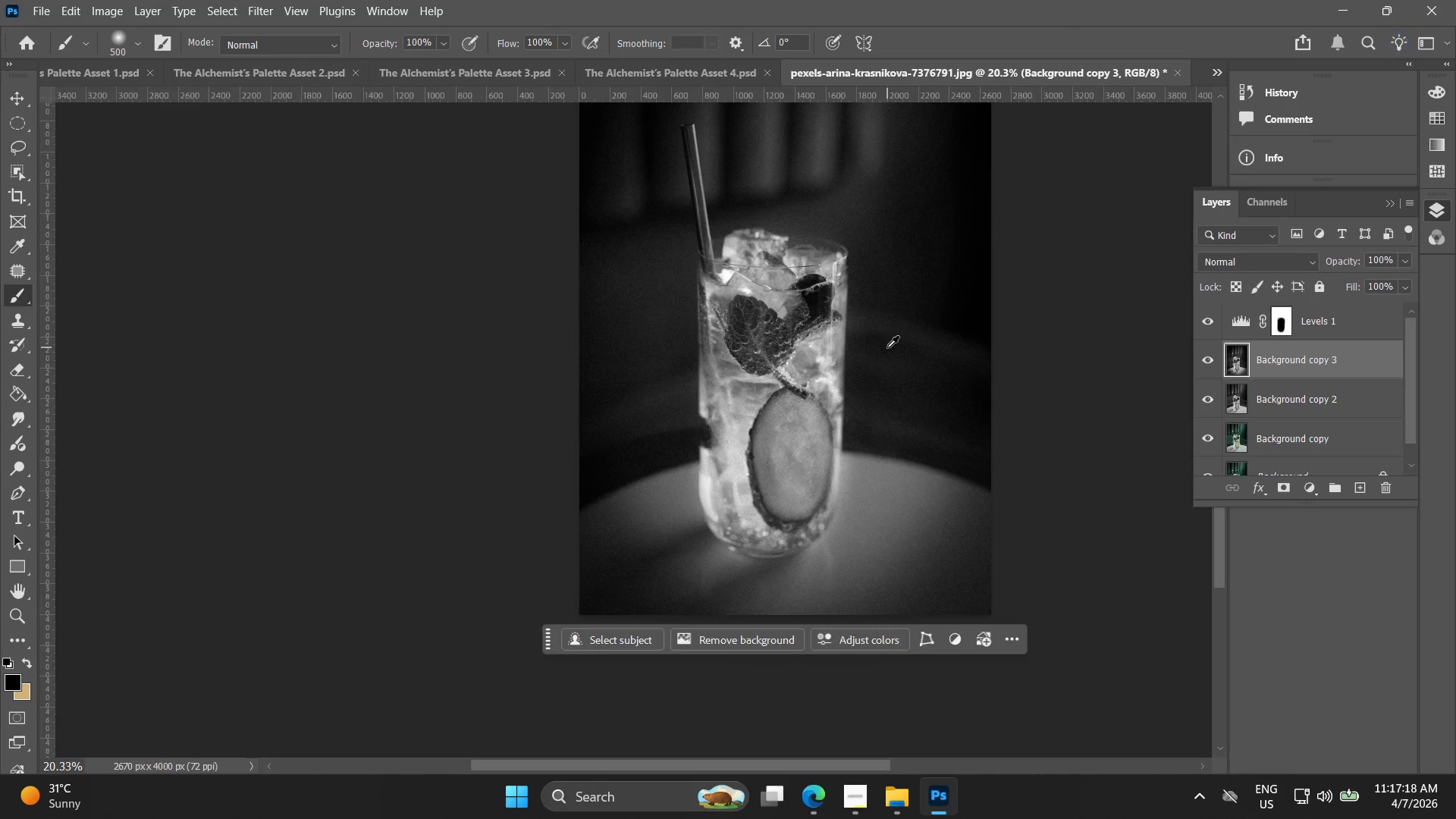 
key(Alt+AltLeft)
 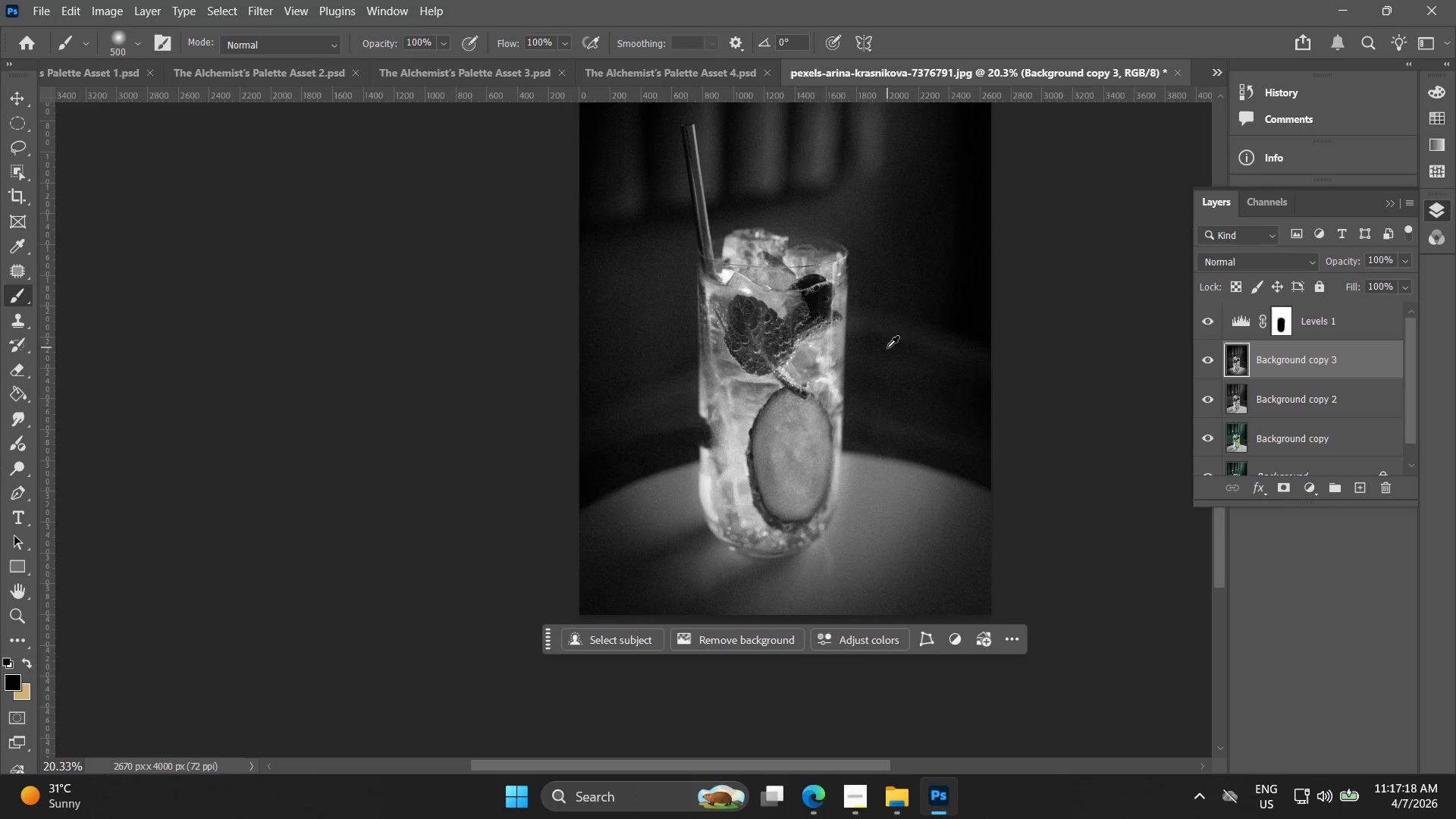 
key(Alt+AltLeft)
 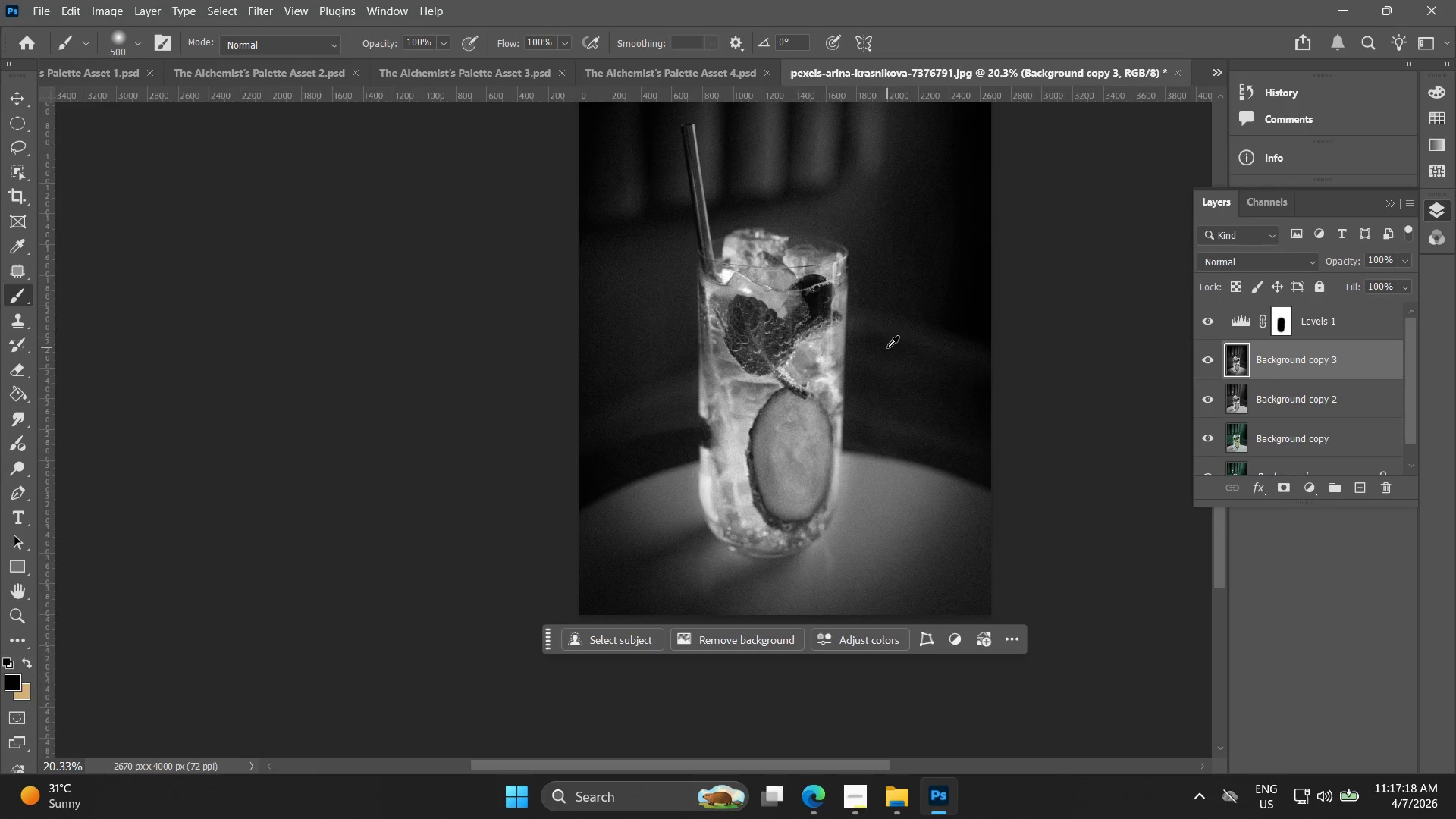 
key(Alt+AltLeft)
 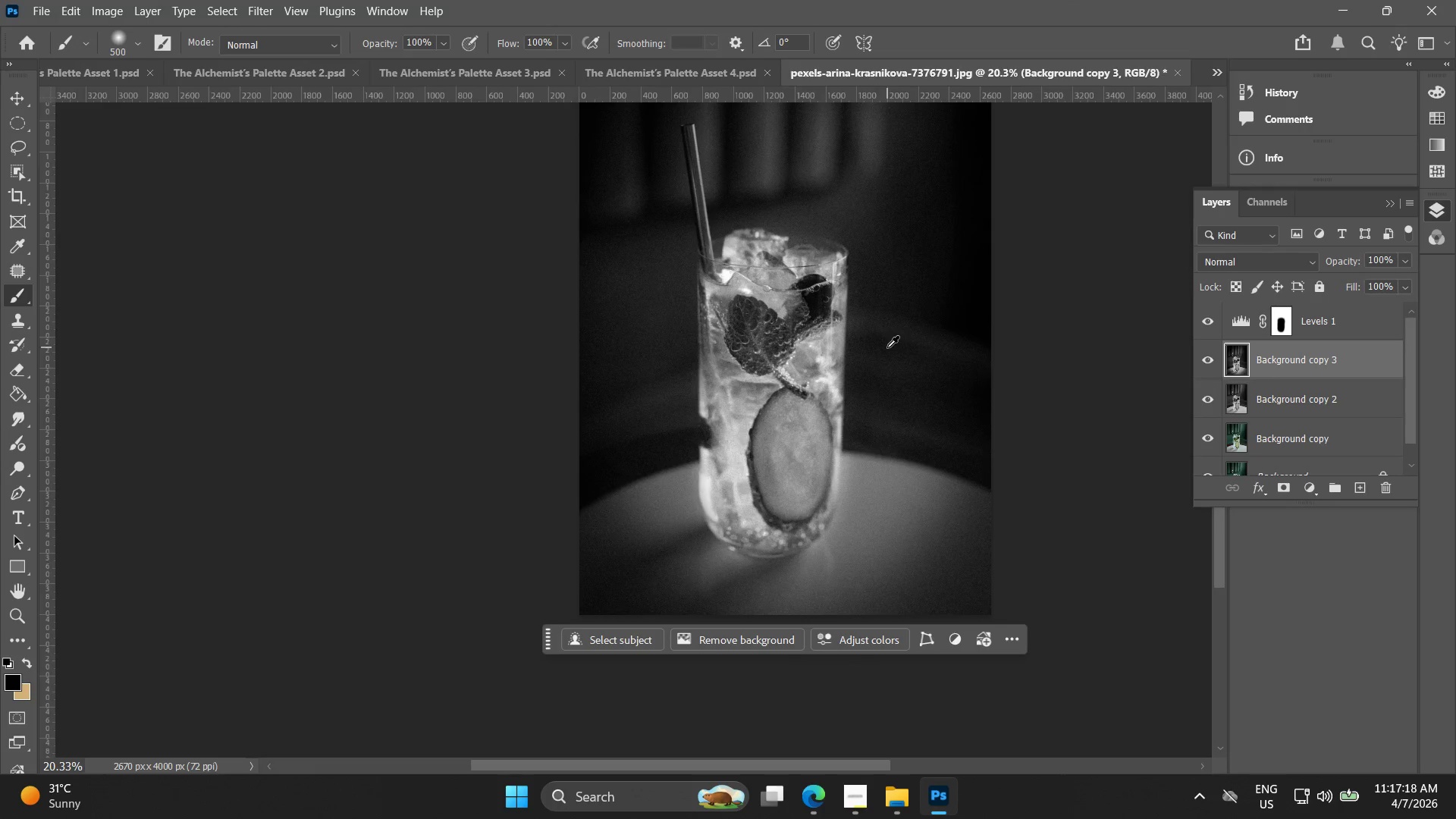 
key(Alt+AltLeft)
 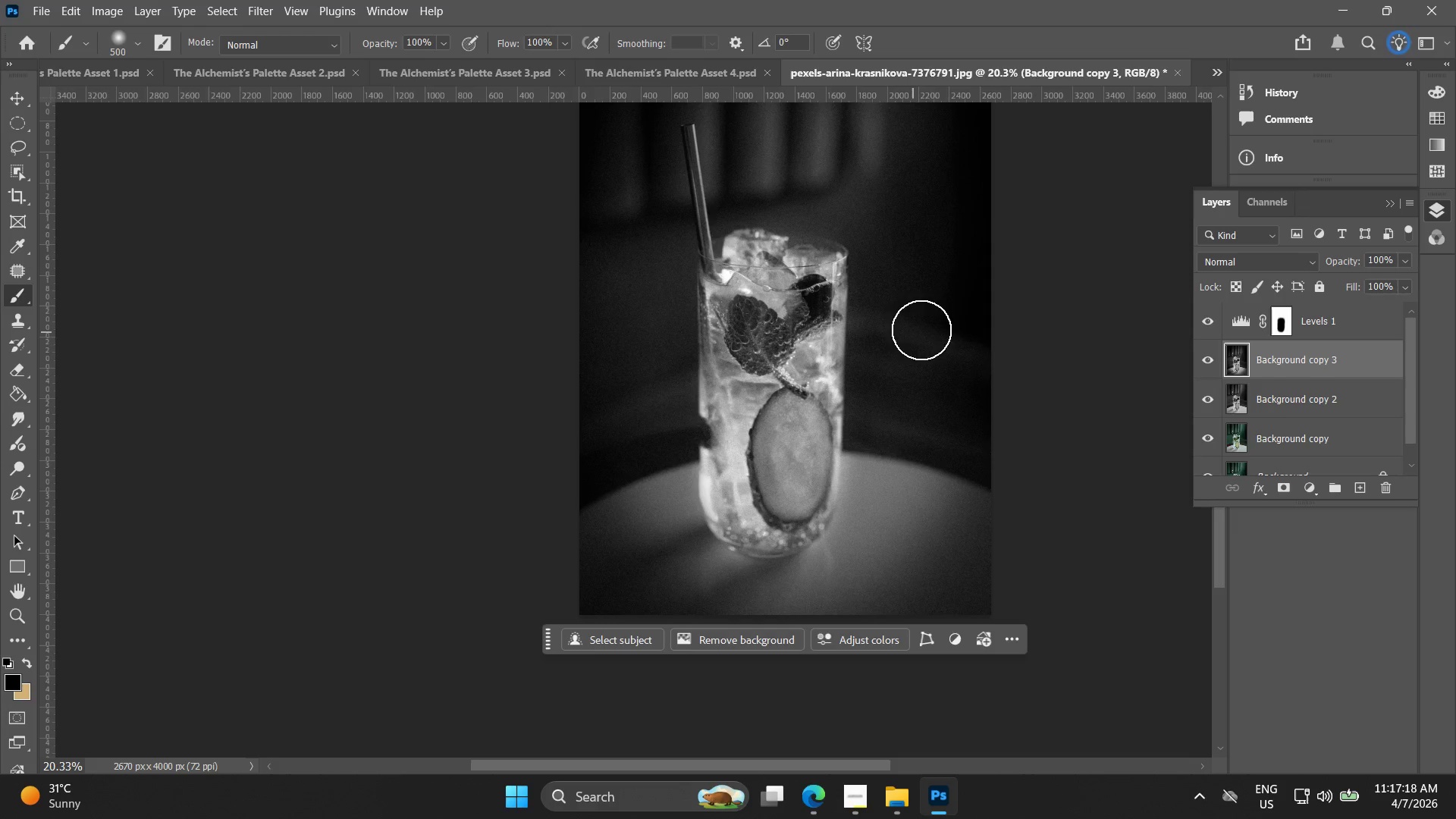 
hold_key(key=Space, duration=0.53)
 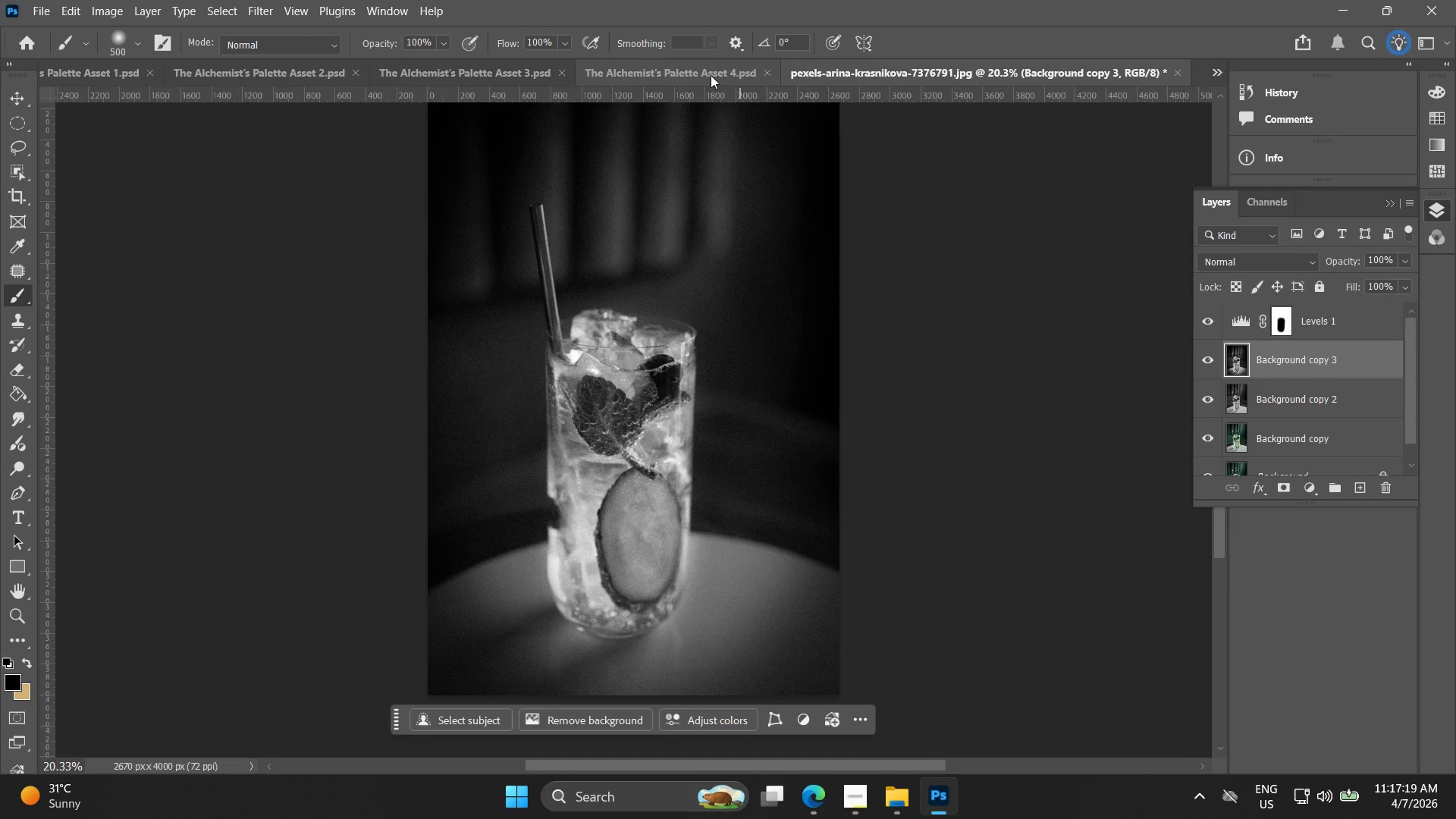 
scroll: coordinate [887, 347], scroll_direction: down, amount: 9.0
 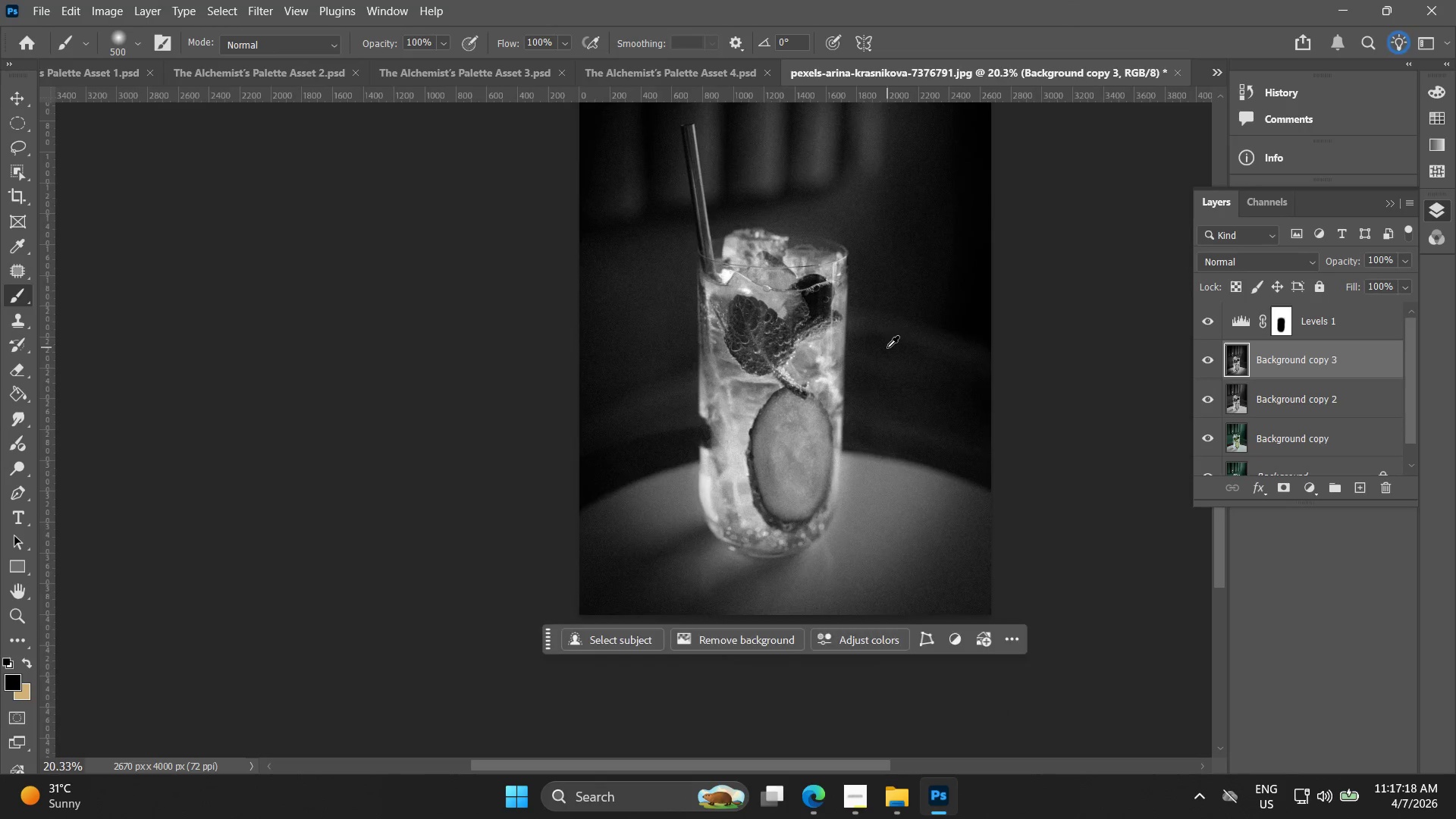 
left_click_drag(start_coordinate=[905, 327], to_coordinate=[754, 407])
 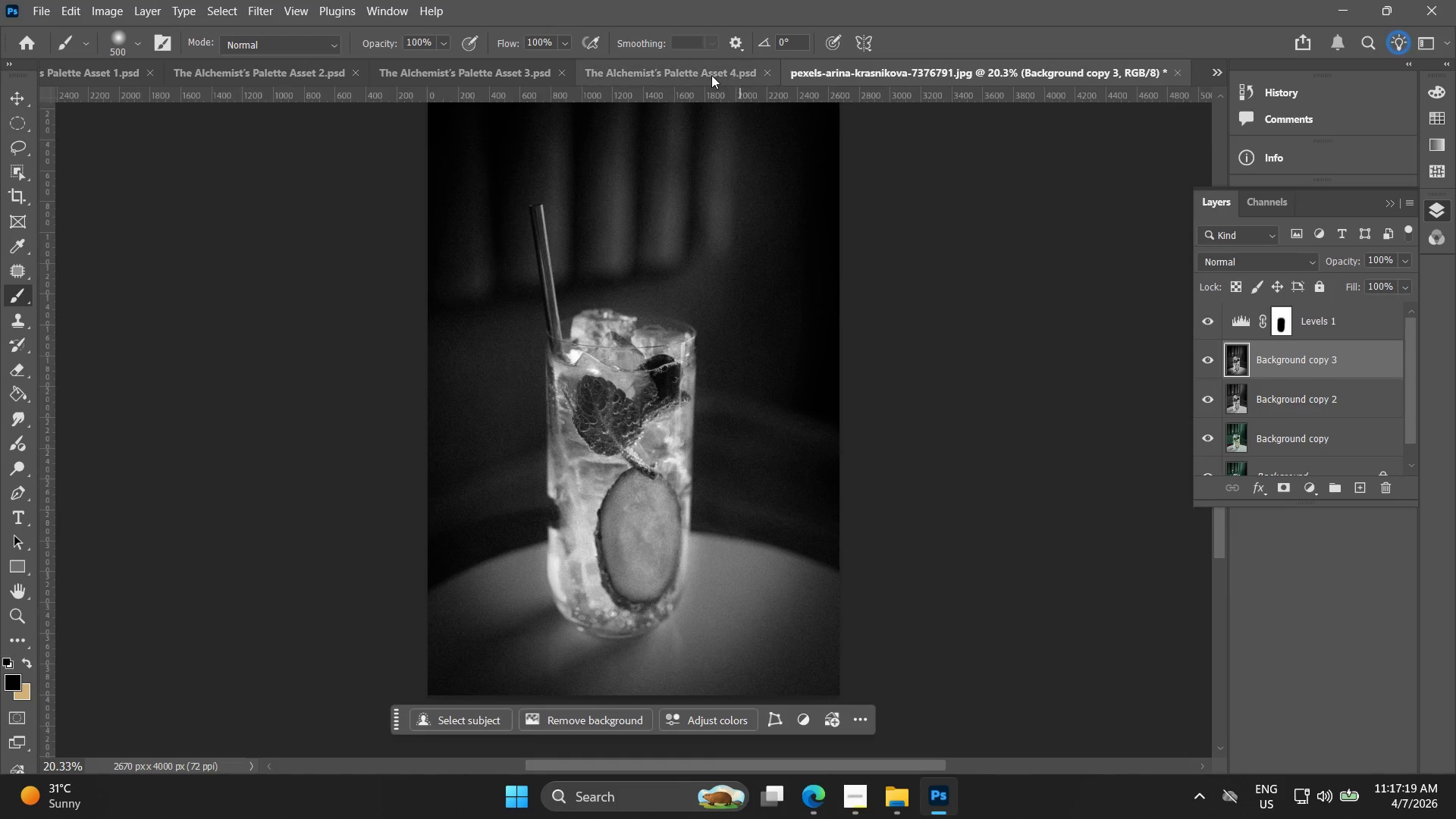 
left_click([711, 75])
 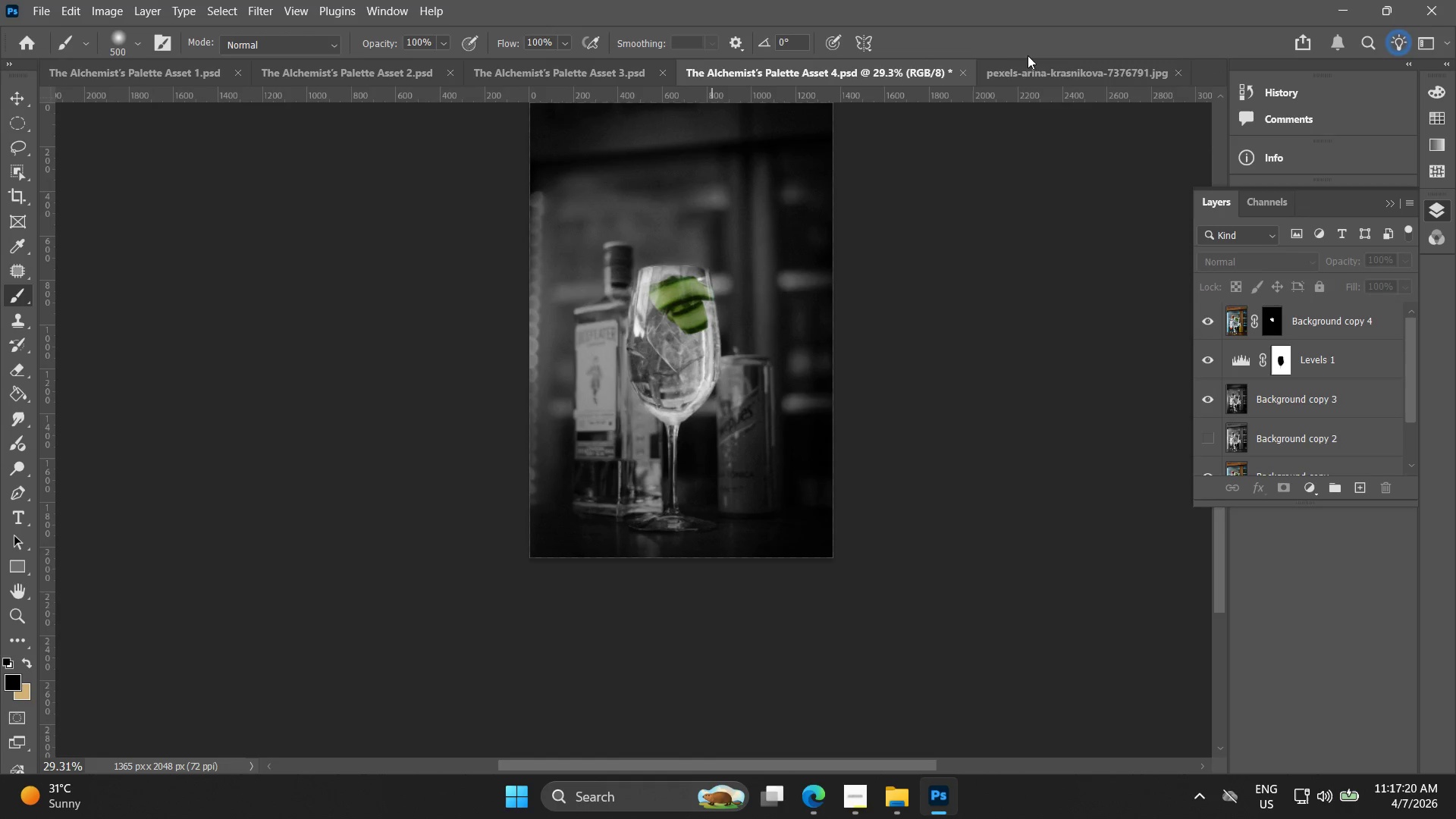 
left_click([1043, 73])
 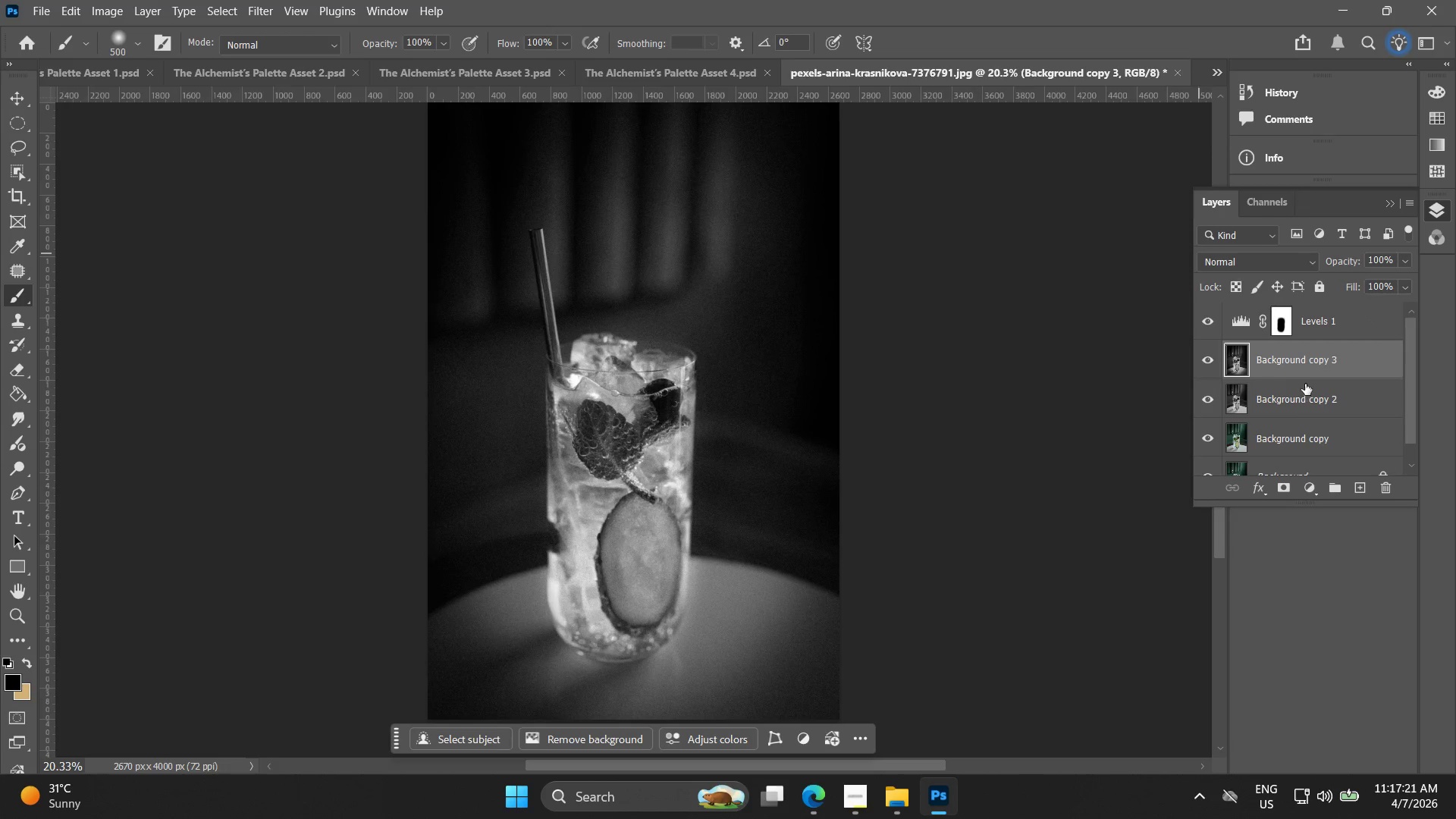 
left_click([1313, 398])
 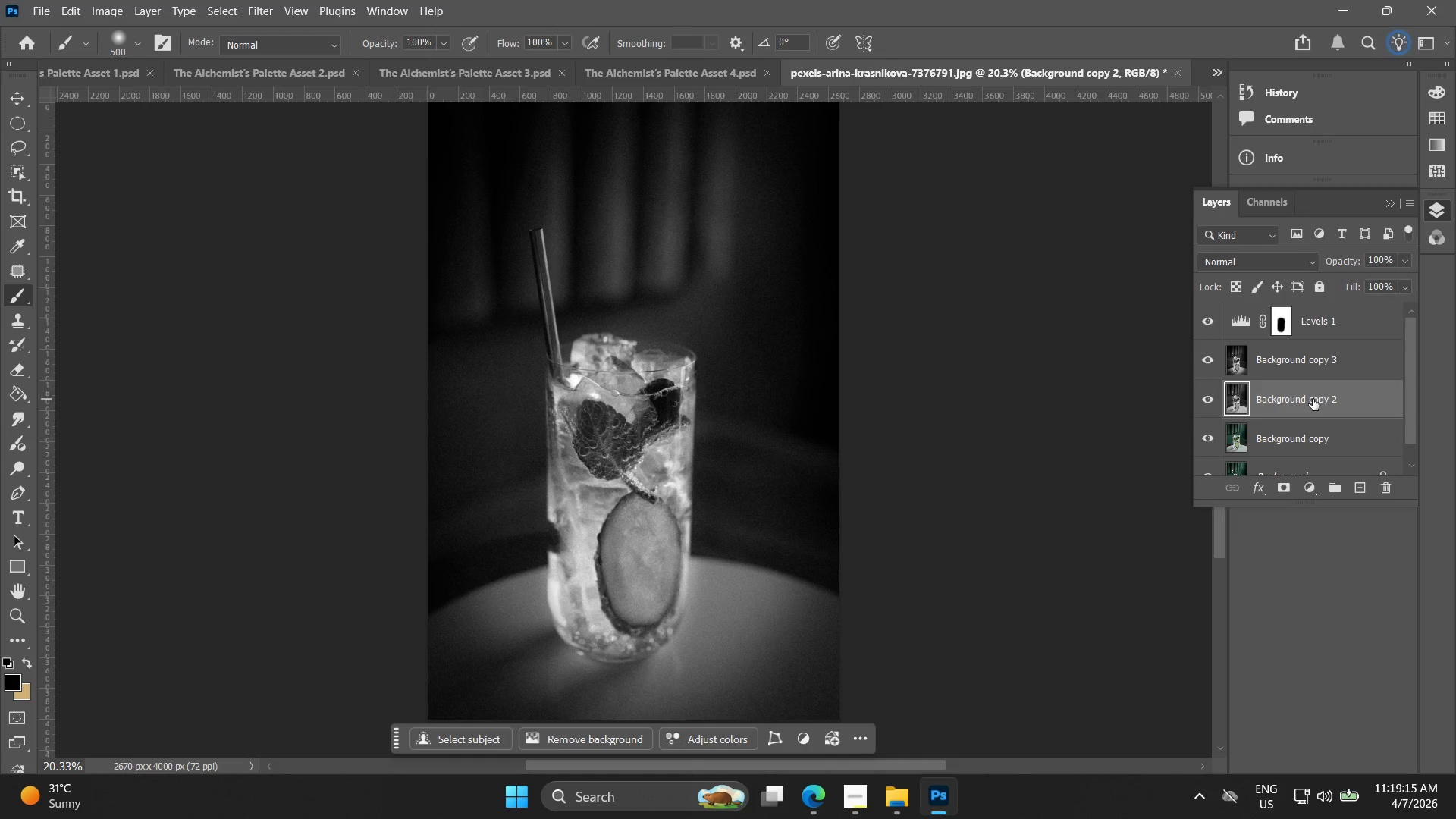 
wait(118.01)
 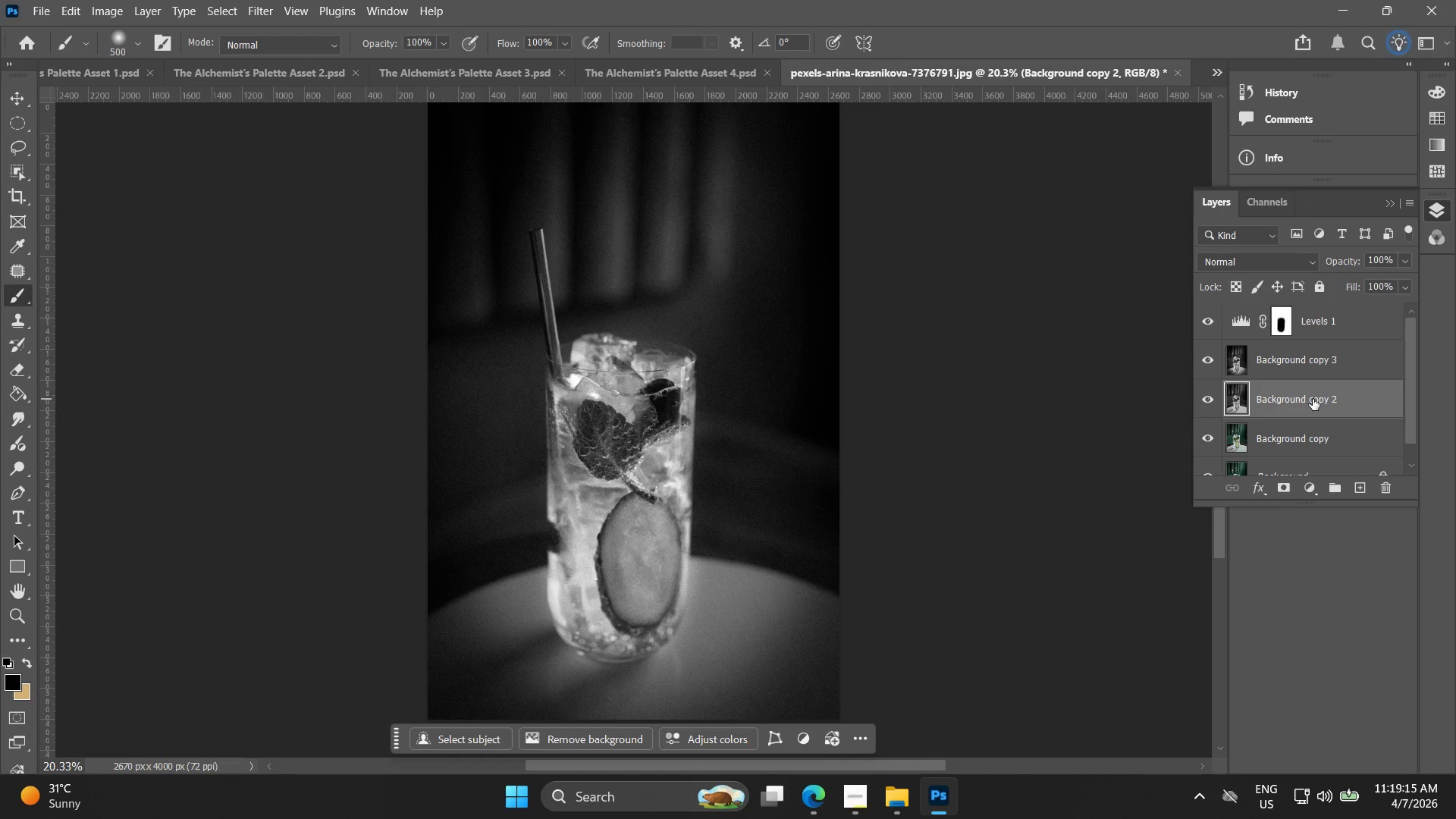 
hold_key(key=AltLeft, duration=0.56)
scroll: coordinate [649, 416], scroll_direction: up, amount: 10.0
 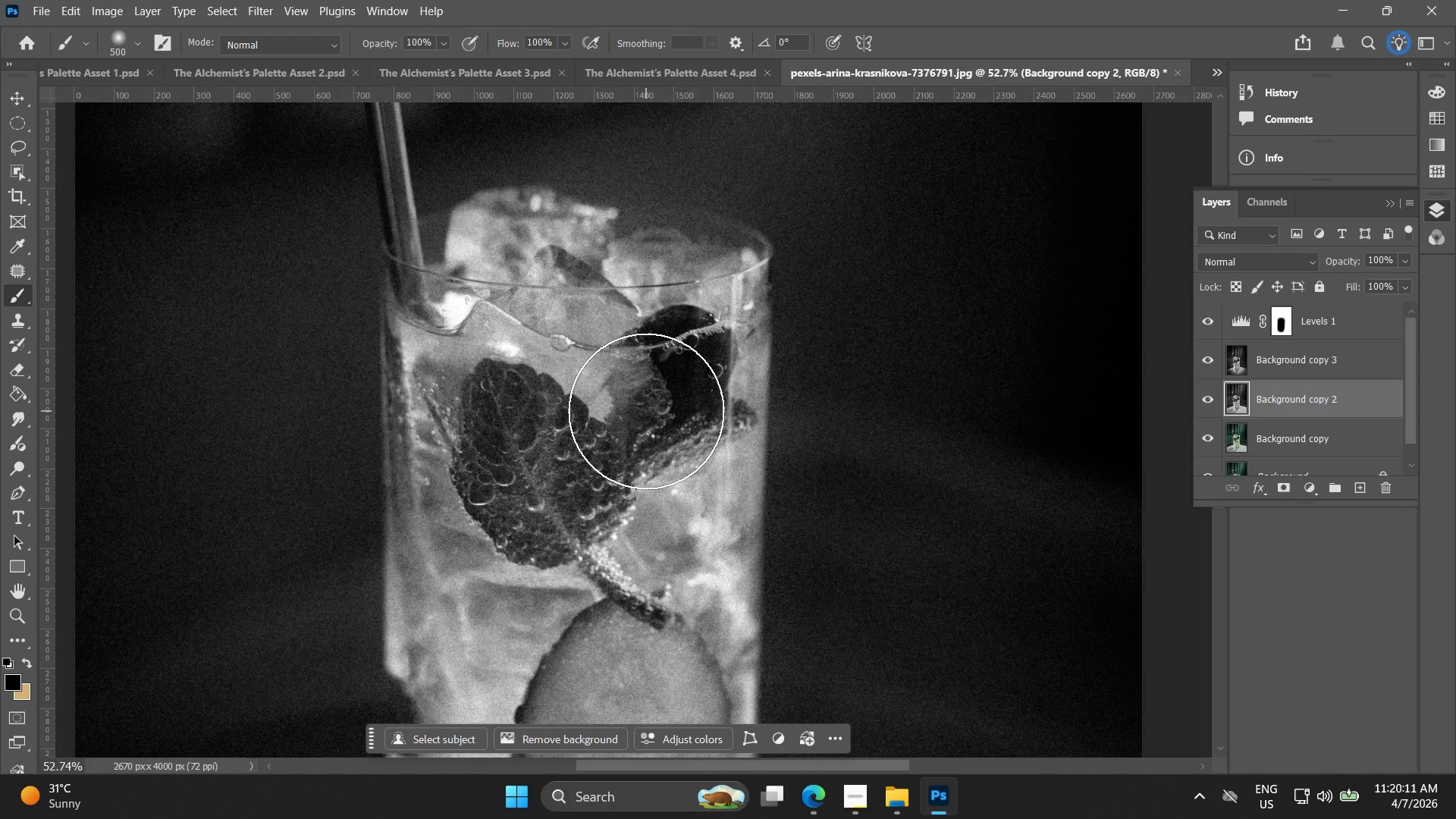 
wait(55.5)
 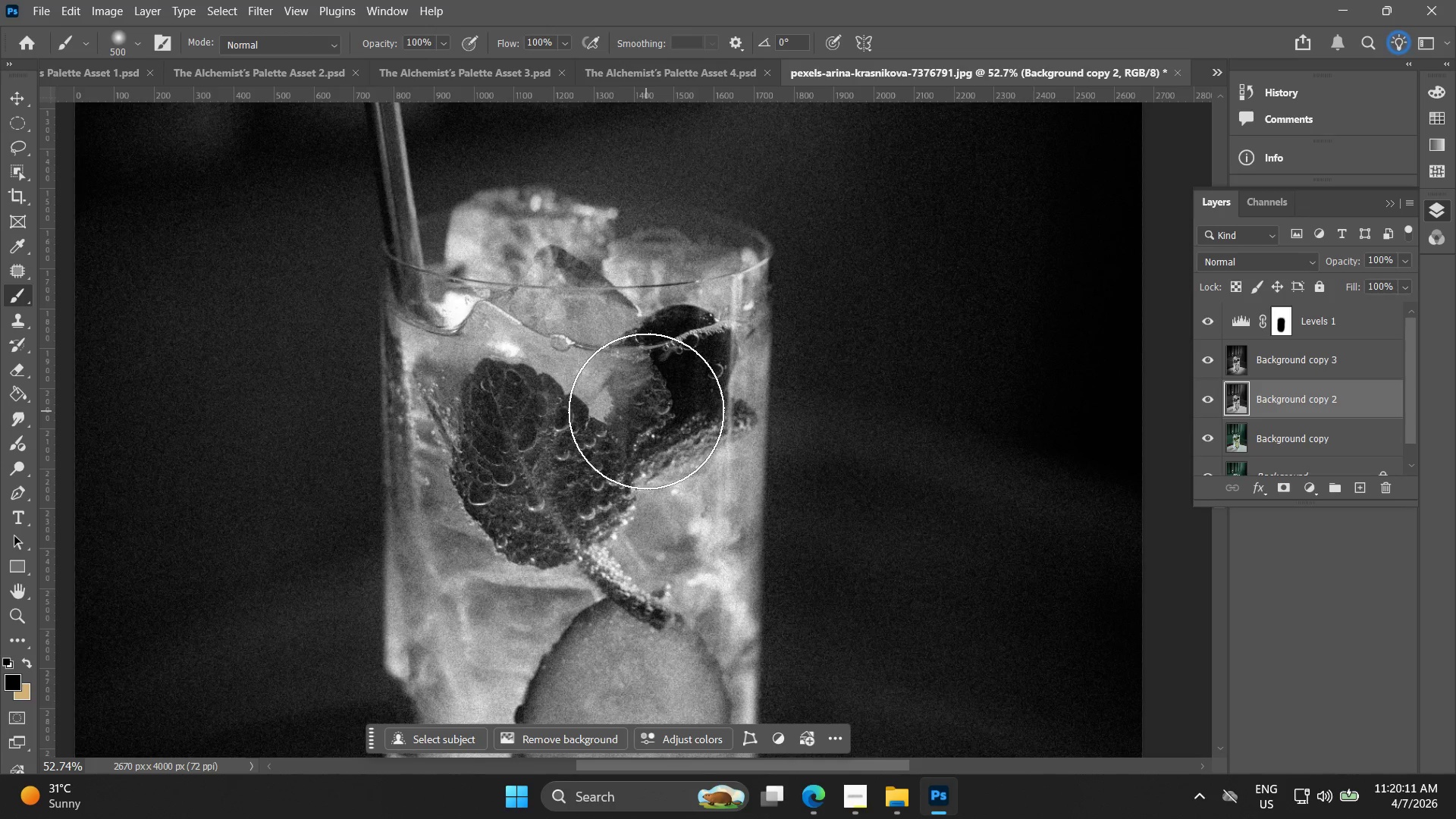 
scroll: coordinate [1281, 413], scroll_direction: up, amount: 1.0
 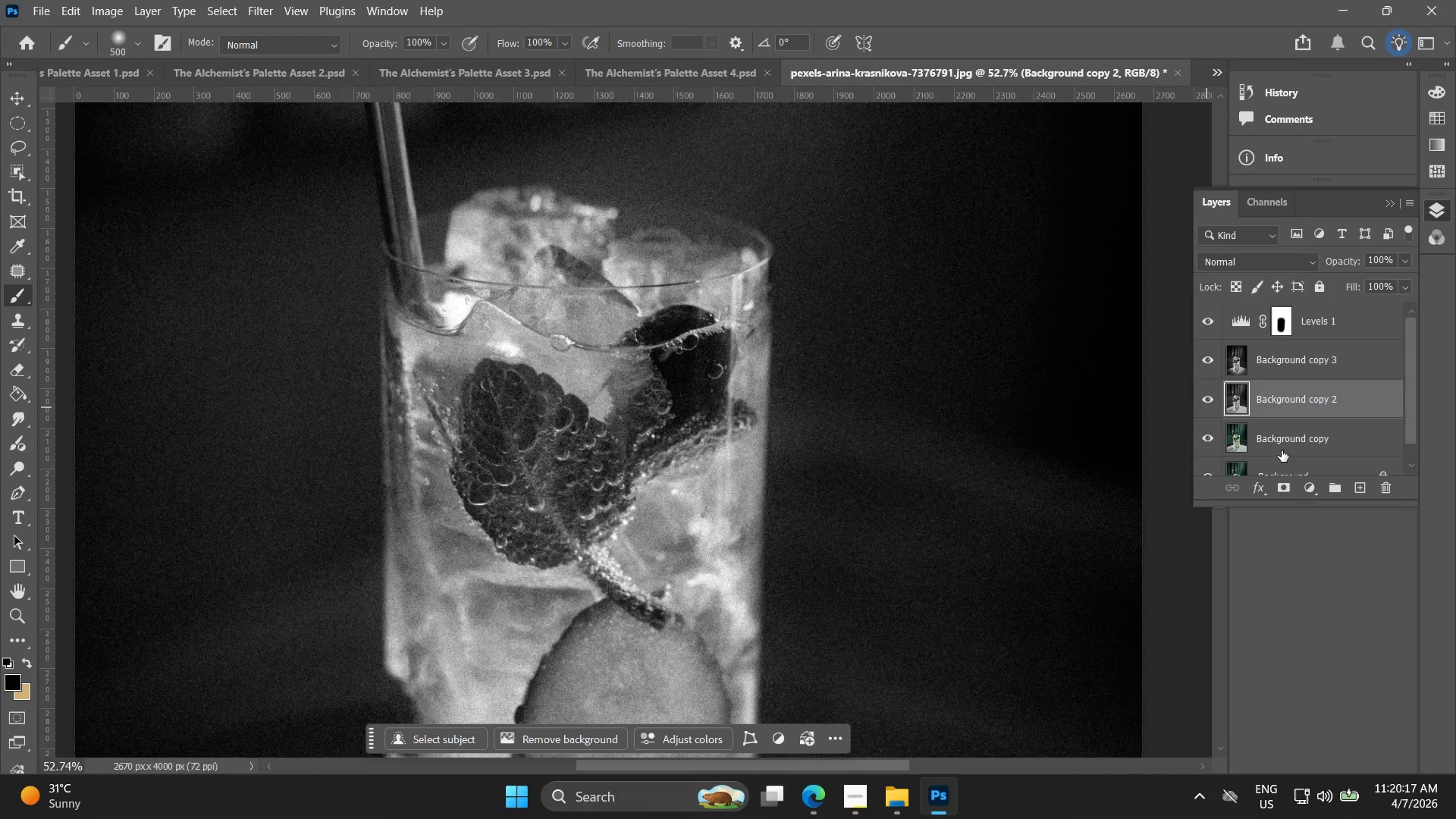 
left_click([1282, 450])
 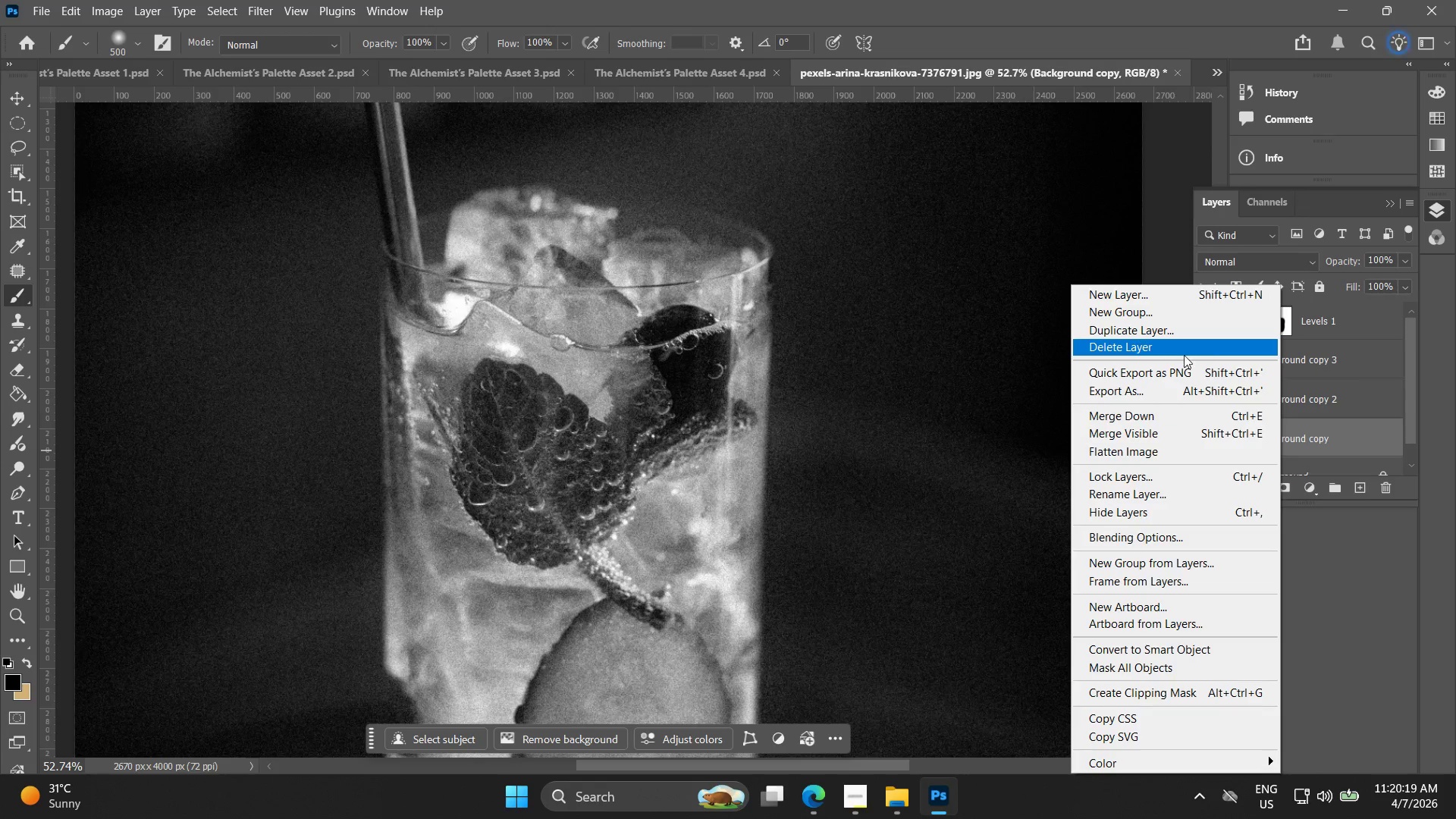 
left_click([1166, 332])
 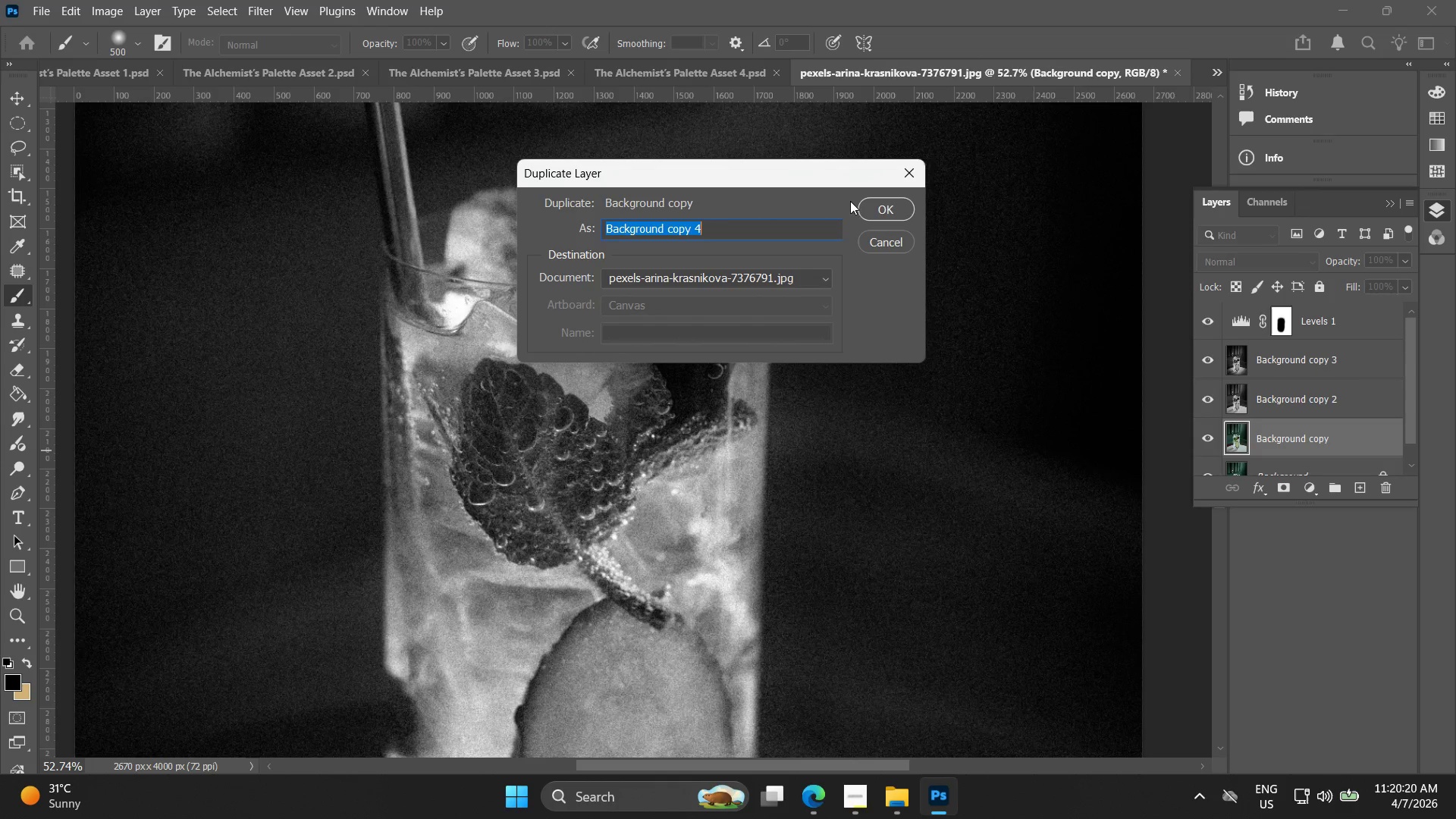 
left_click([876, 203])
 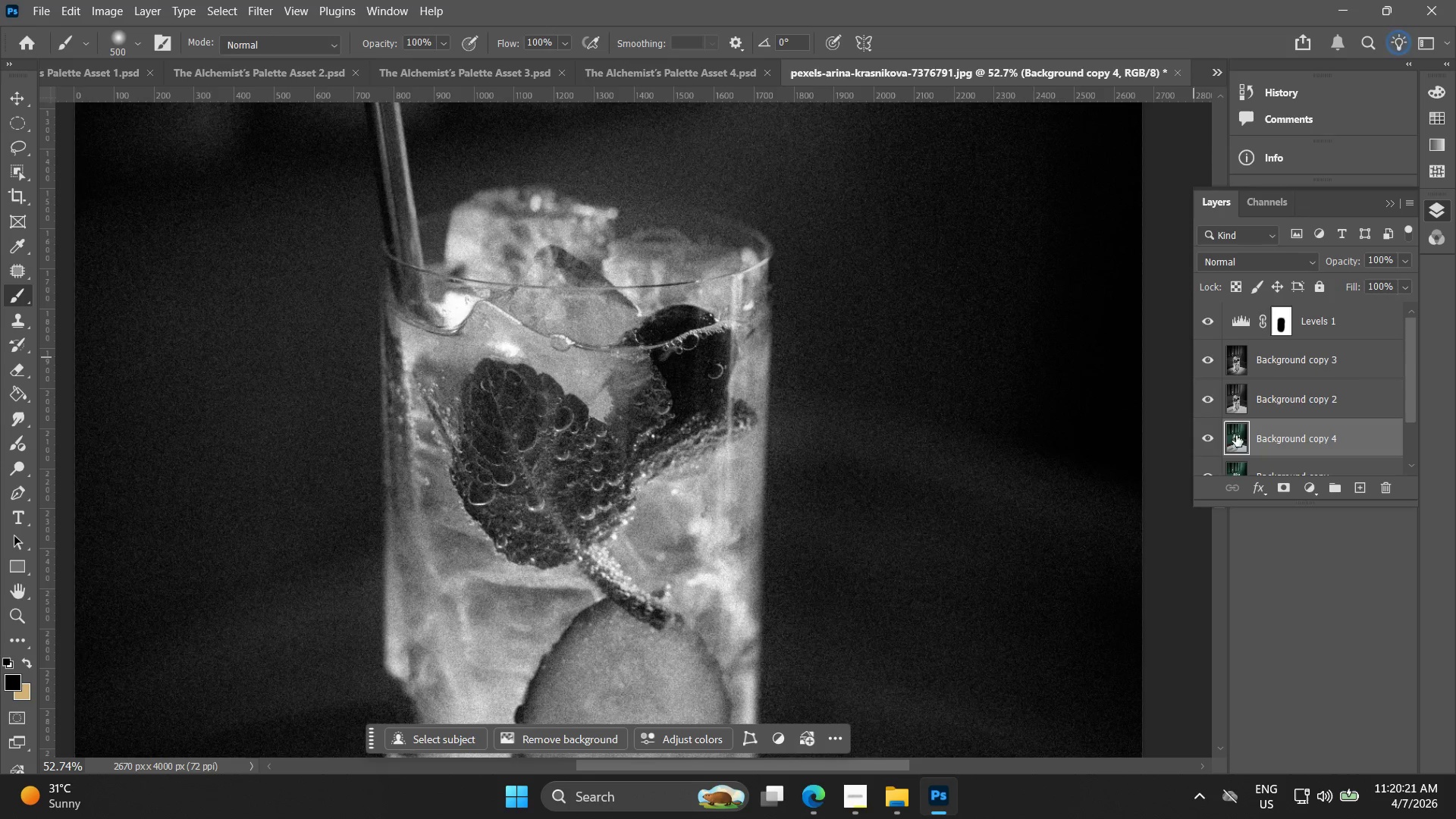 
left_click_drag(start_coordinate=[1248, 436], to_coordinate=[1273, 297])
 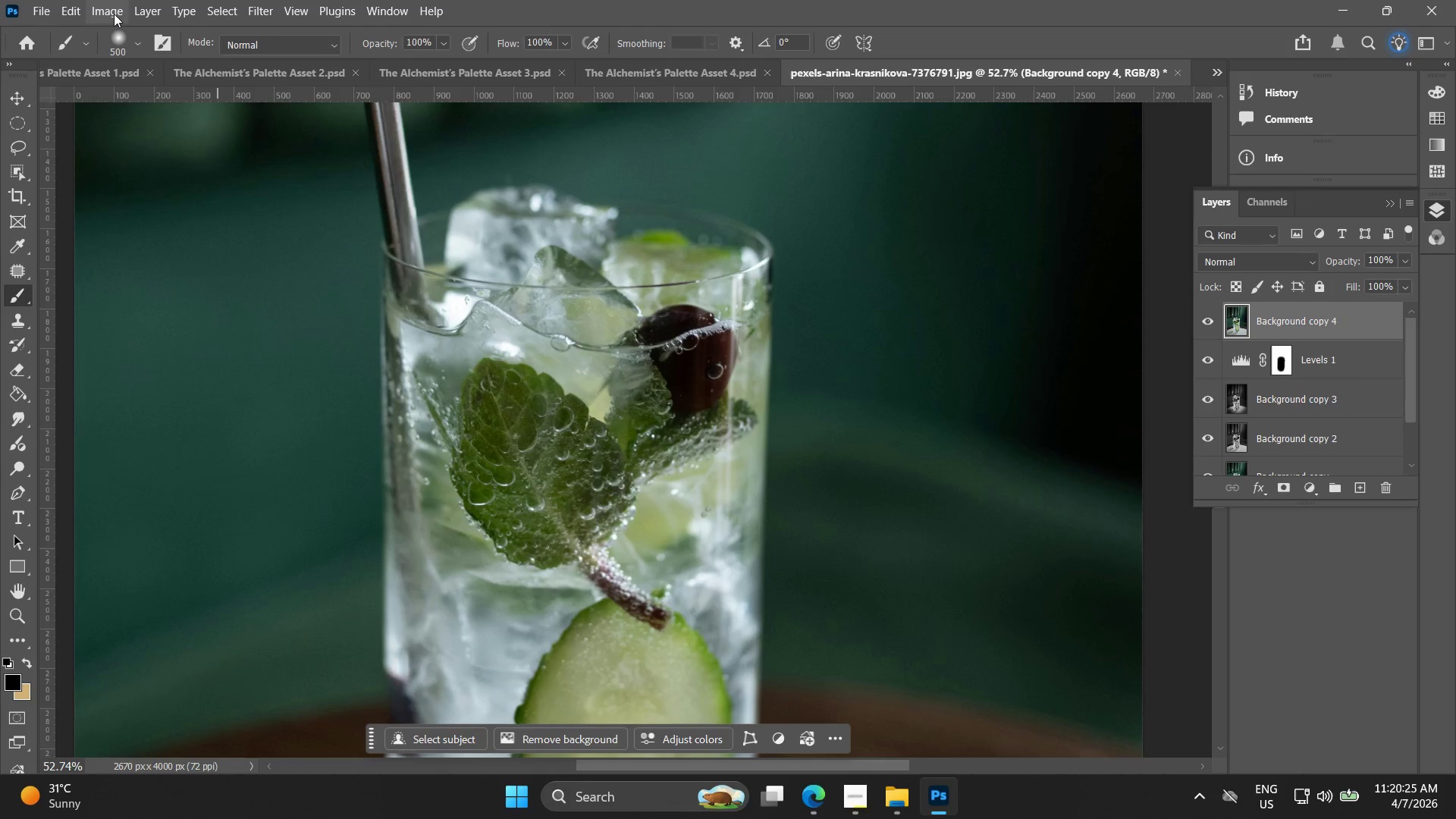 
left_click([259, 13])
 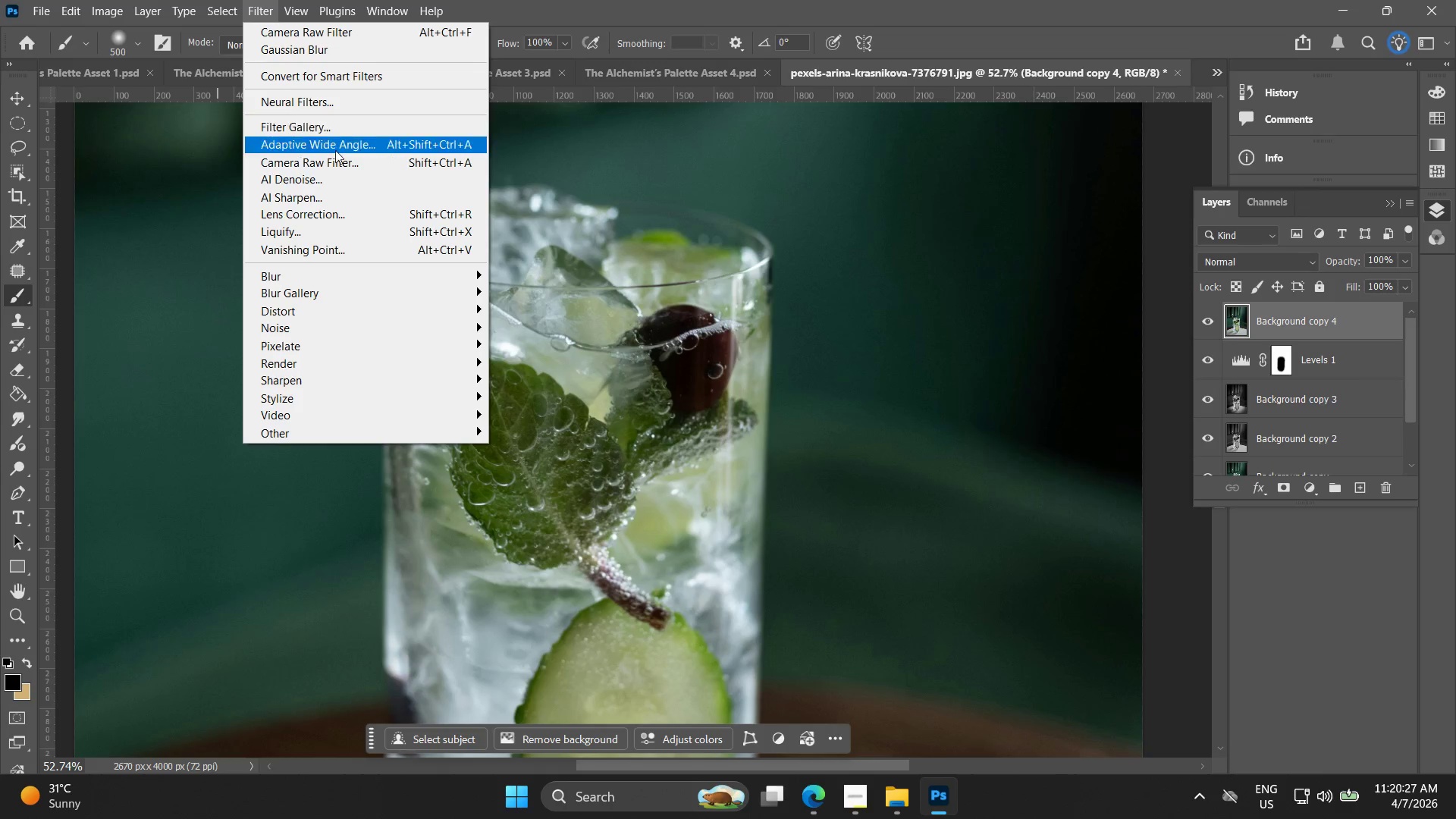 
left_click([334, 162])
 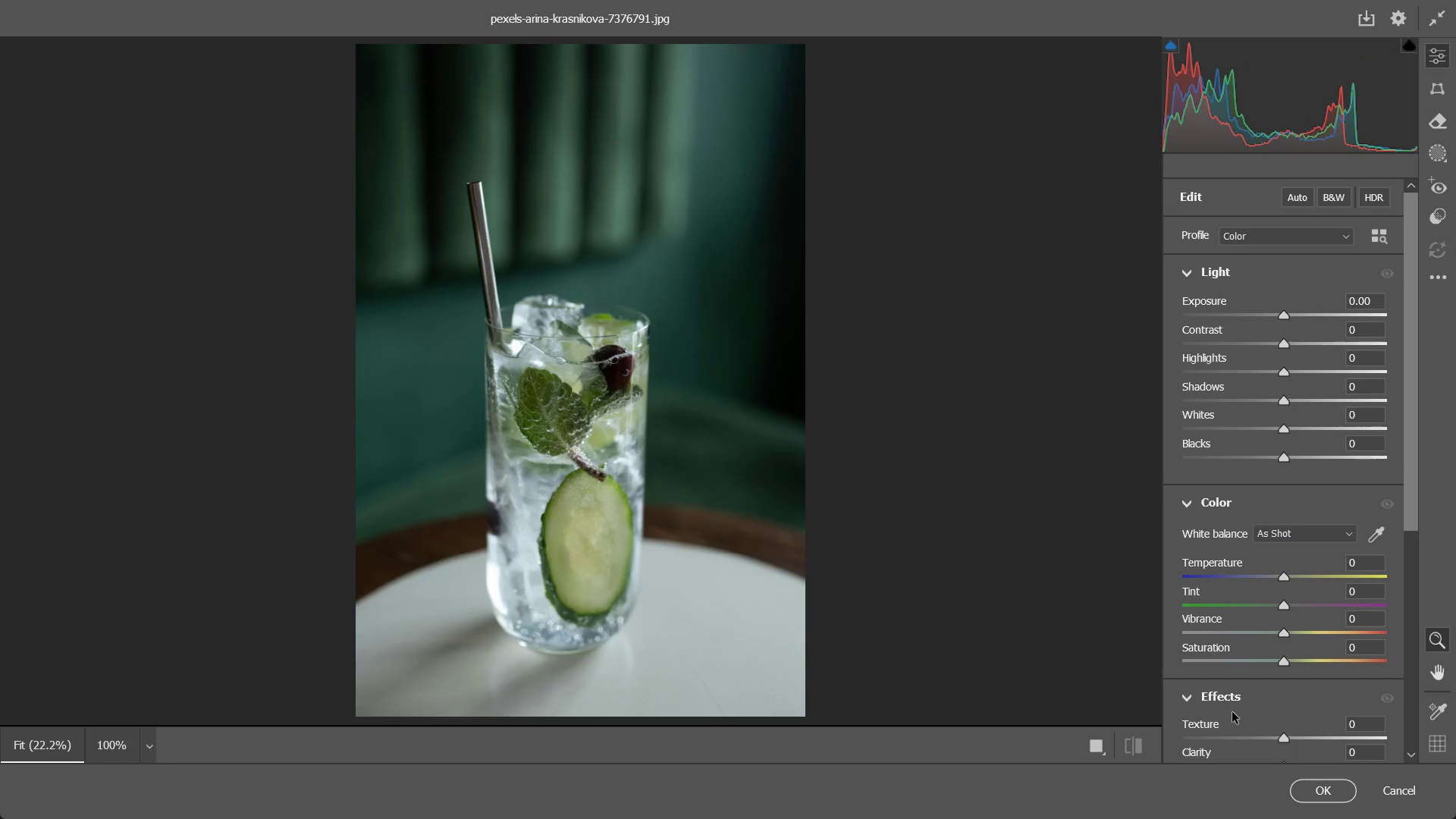 
scroll: coordinate [1254, 678], scroll_direction: down, amount: 3.0
 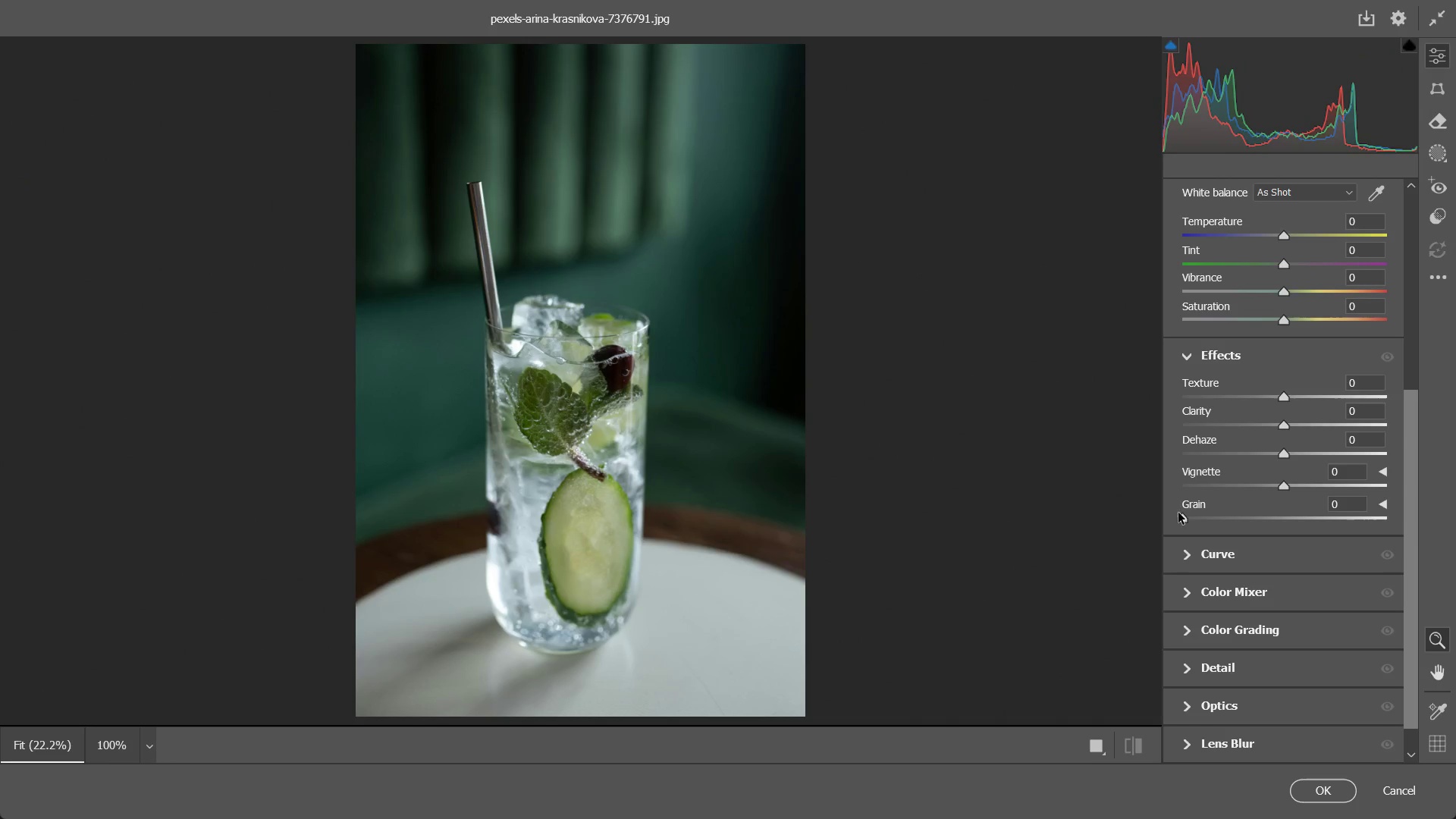 
left_click_drag(start_coordinate=[1182, 516], to_coordinate=[1454, 516])
 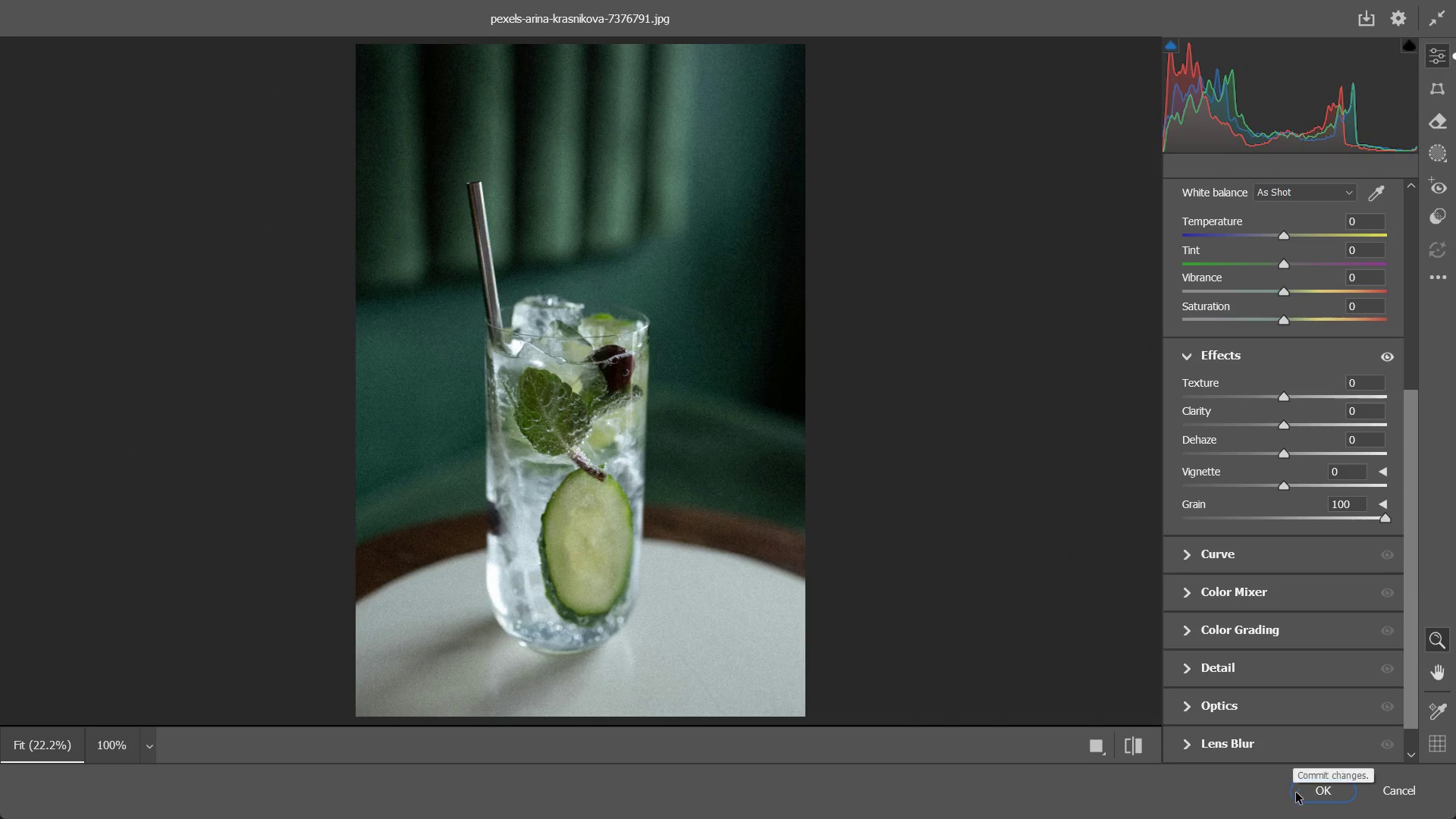 
left_click([1315, 785])
 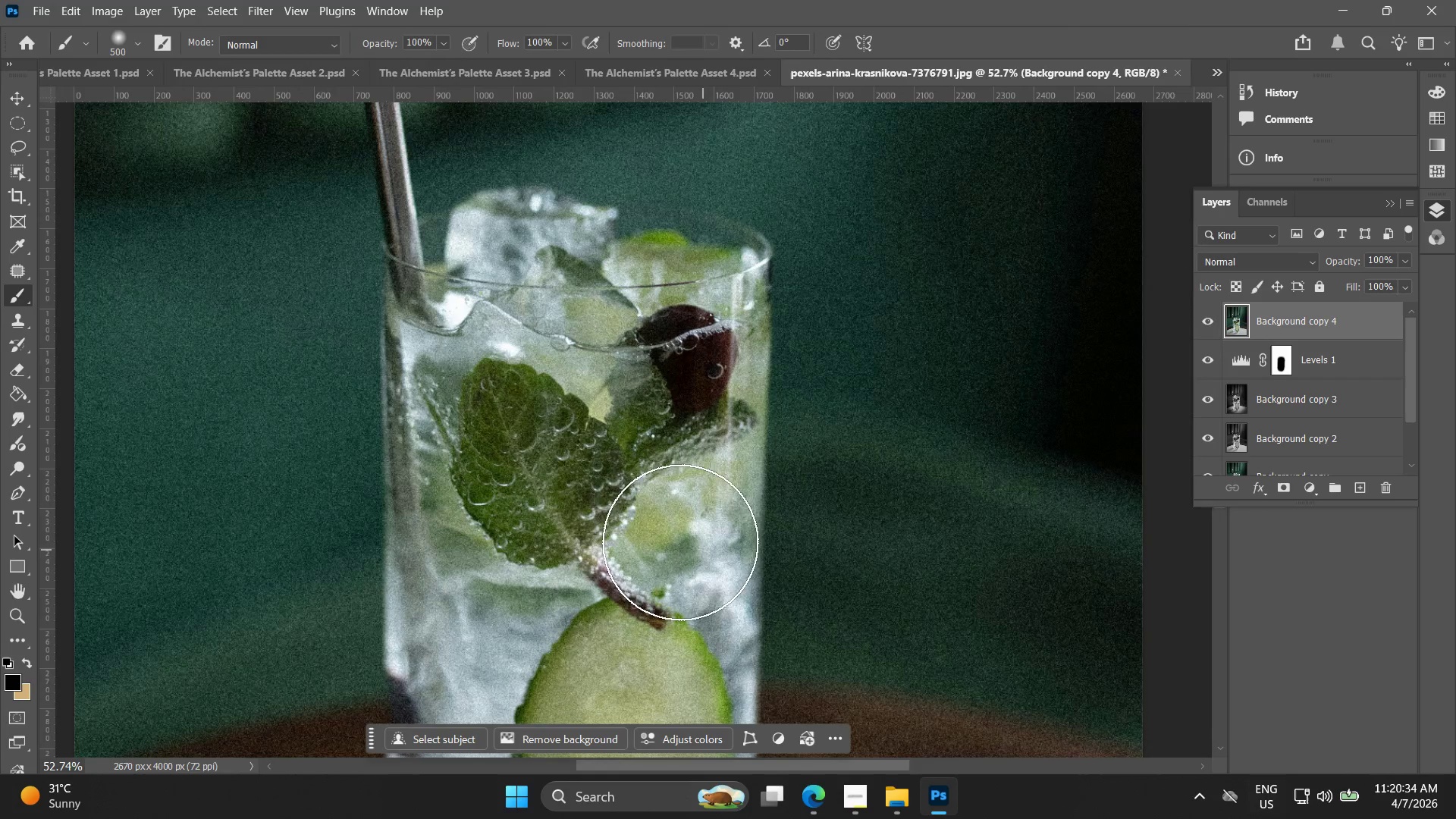 
hold_key(key=AltLeft, duration=0.97)
scroll: coordinate [513, 504], scroll_direction: up, amount: 11.0
 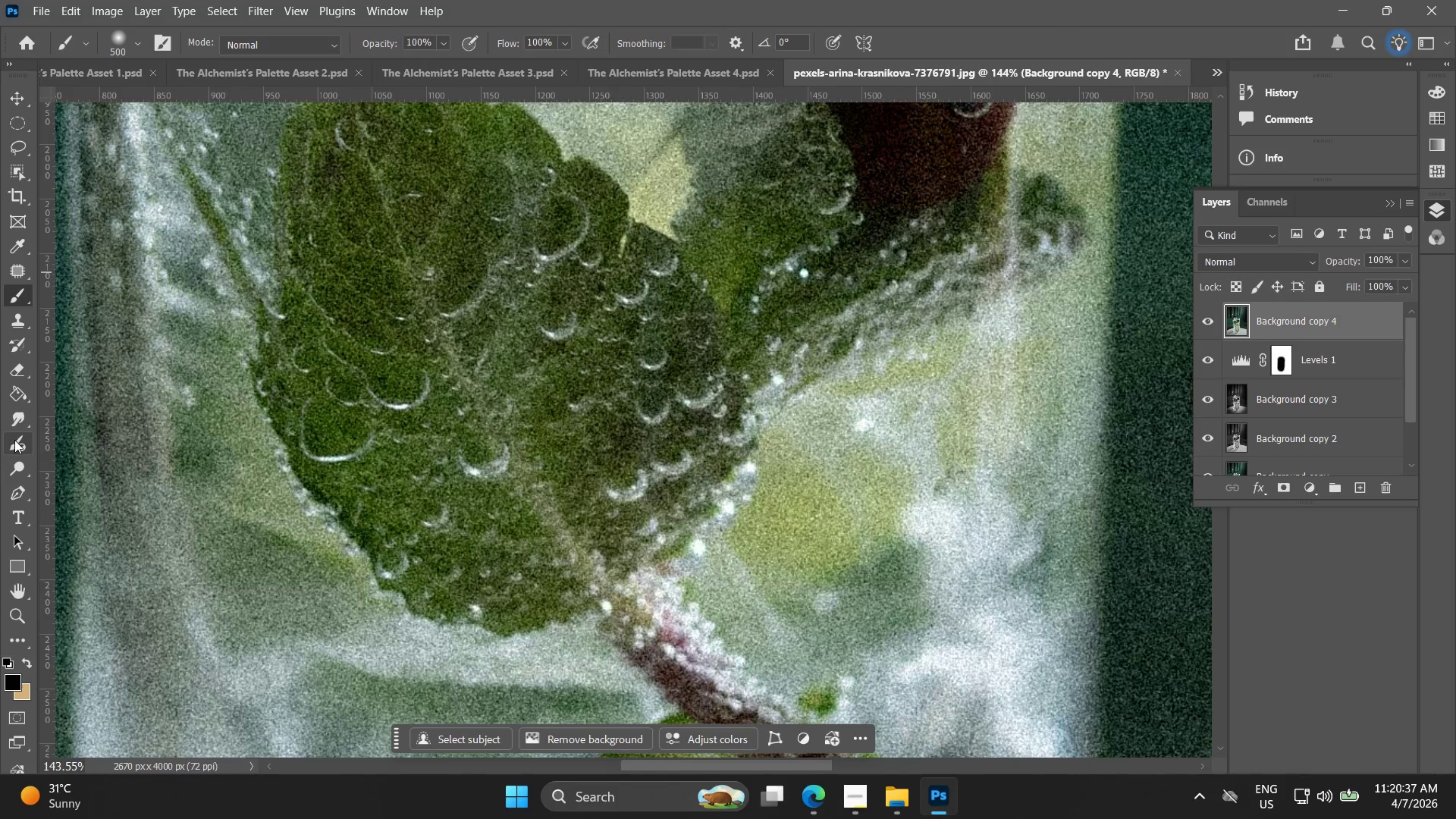 
left_click([15, 491])
 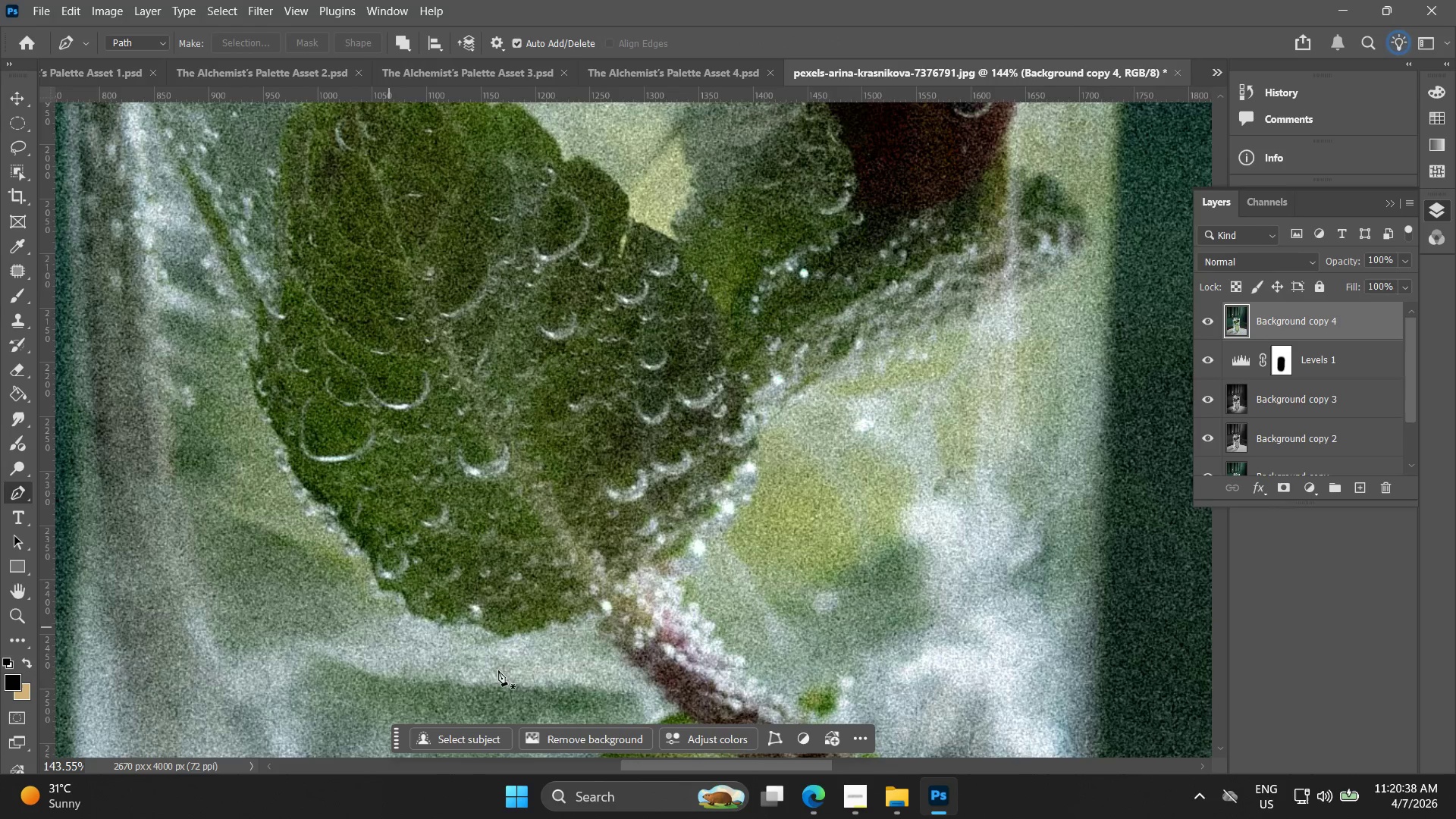 
key(Alt+AltLeft)
 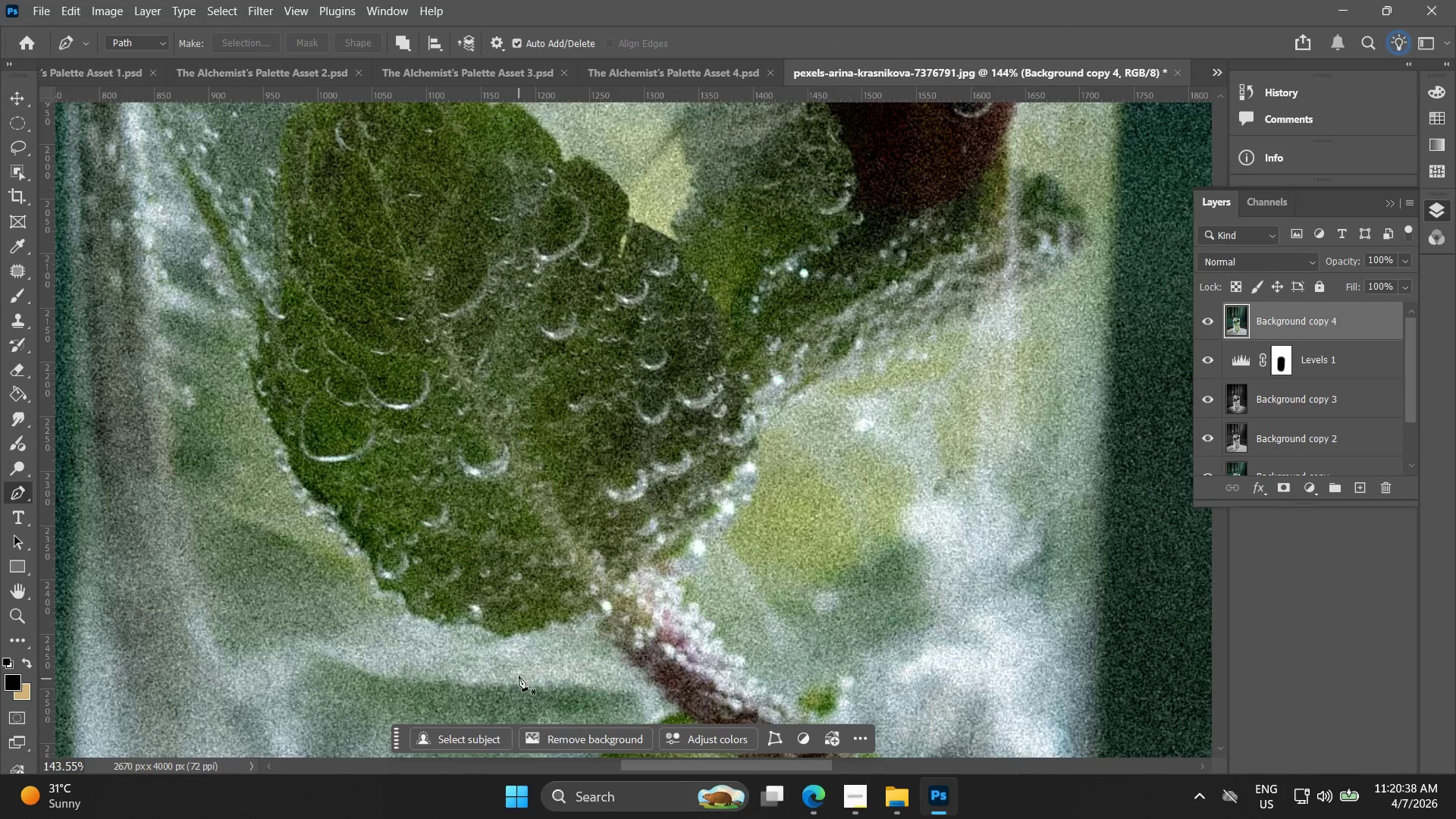 
hold_key(key=Space, duration=0.45)
 